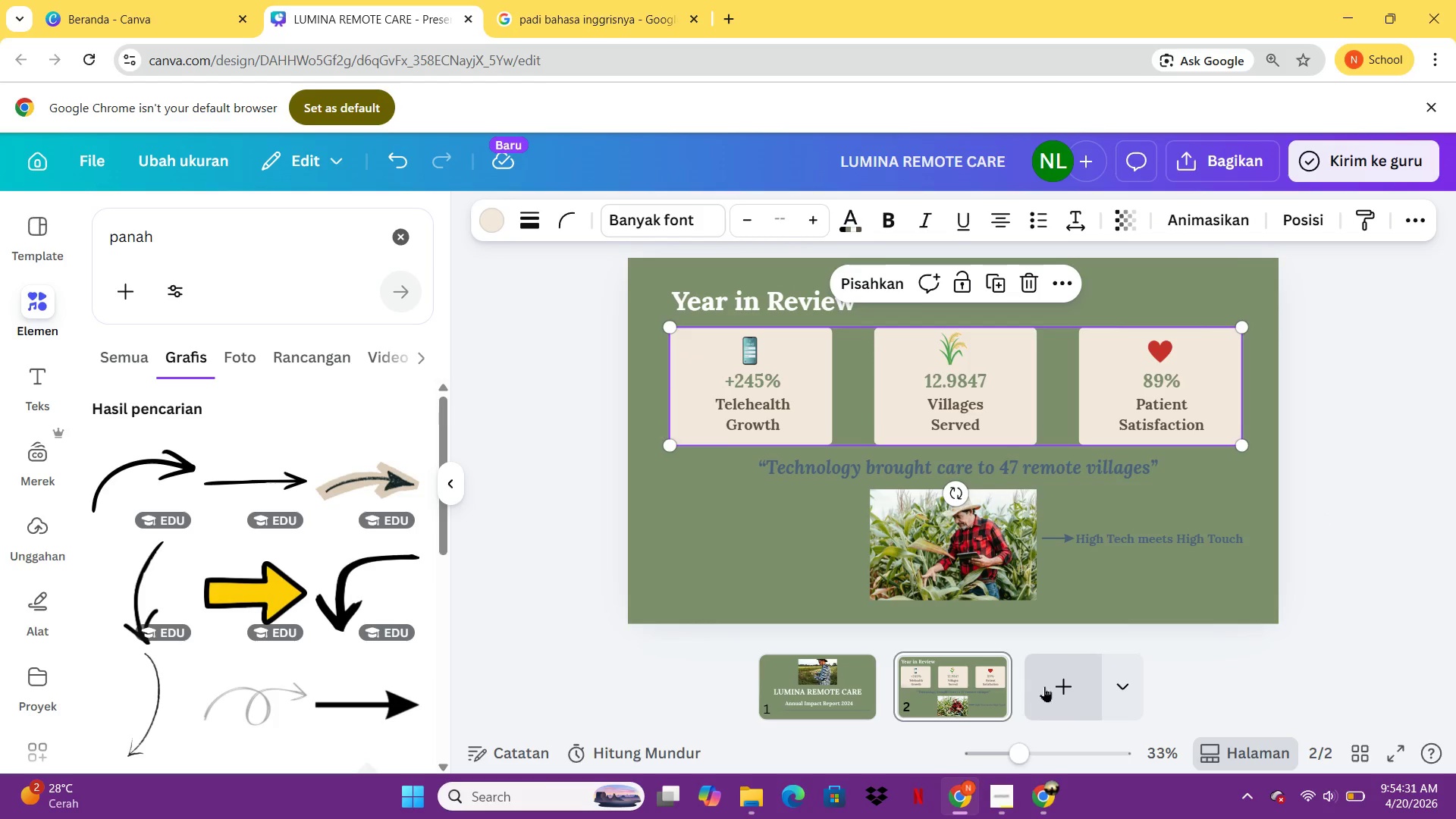 
left_click([1047, 685])
 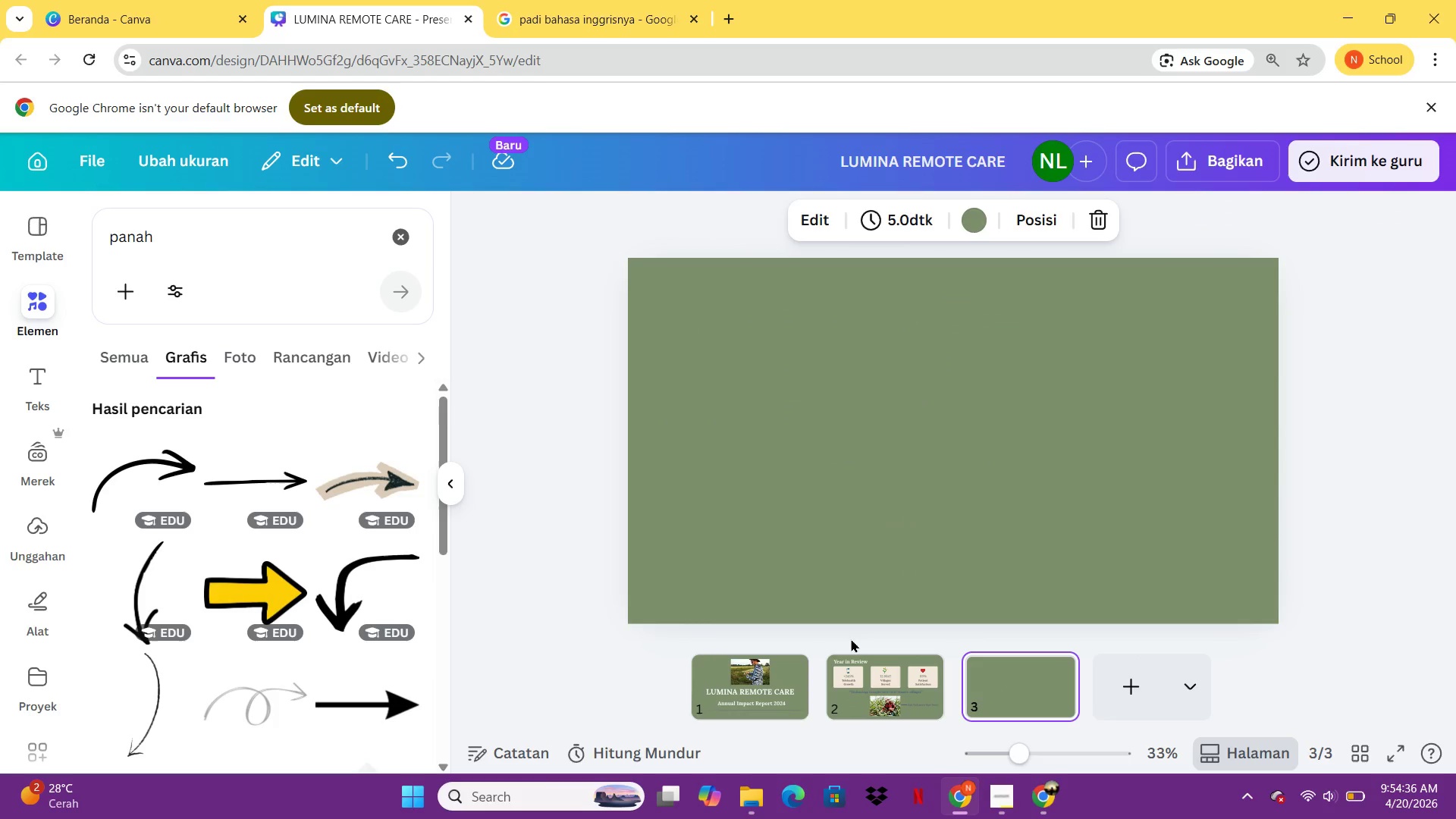 
wait(8.77)
 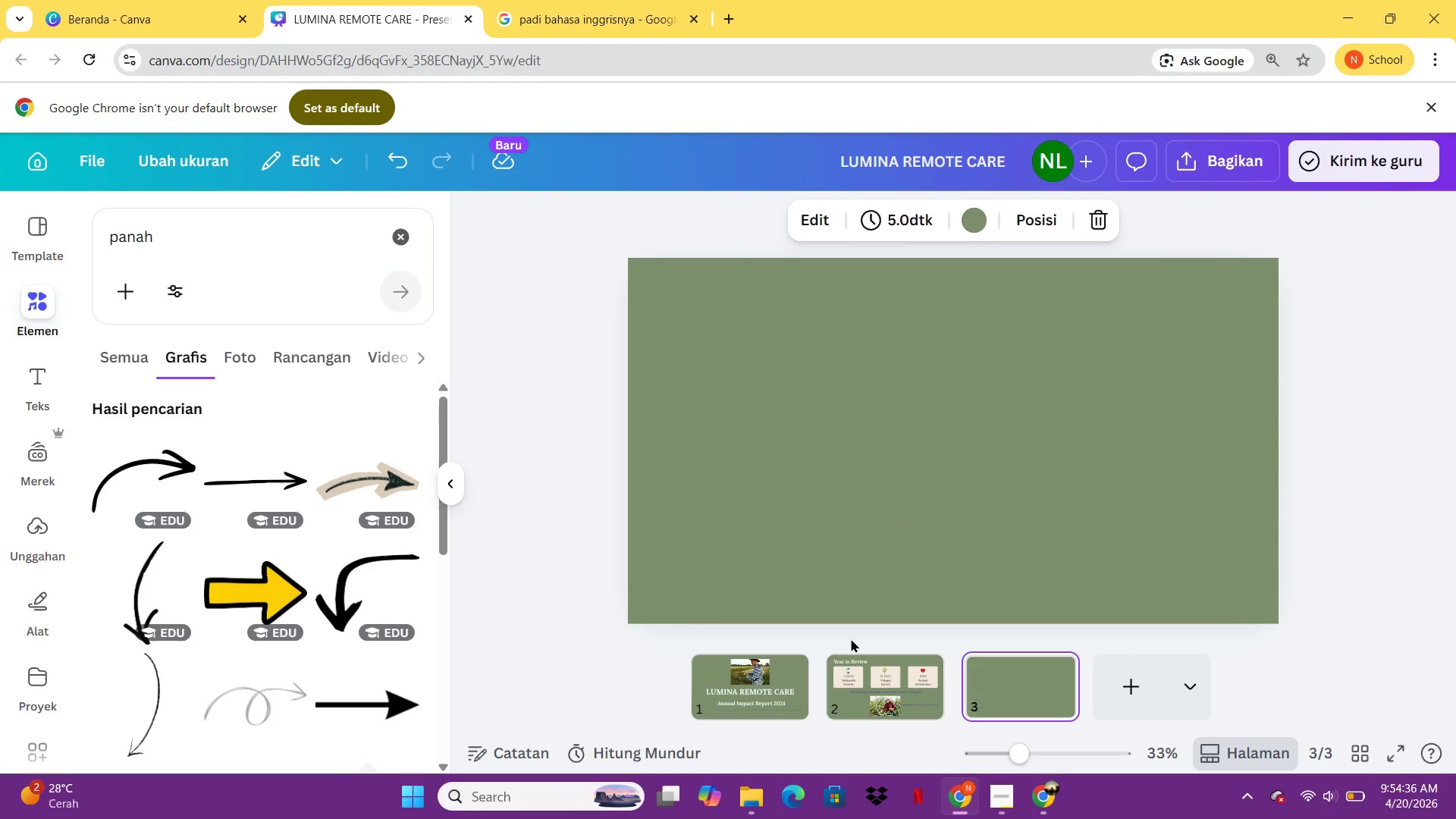 
key(Shift+ShiftLeft)
 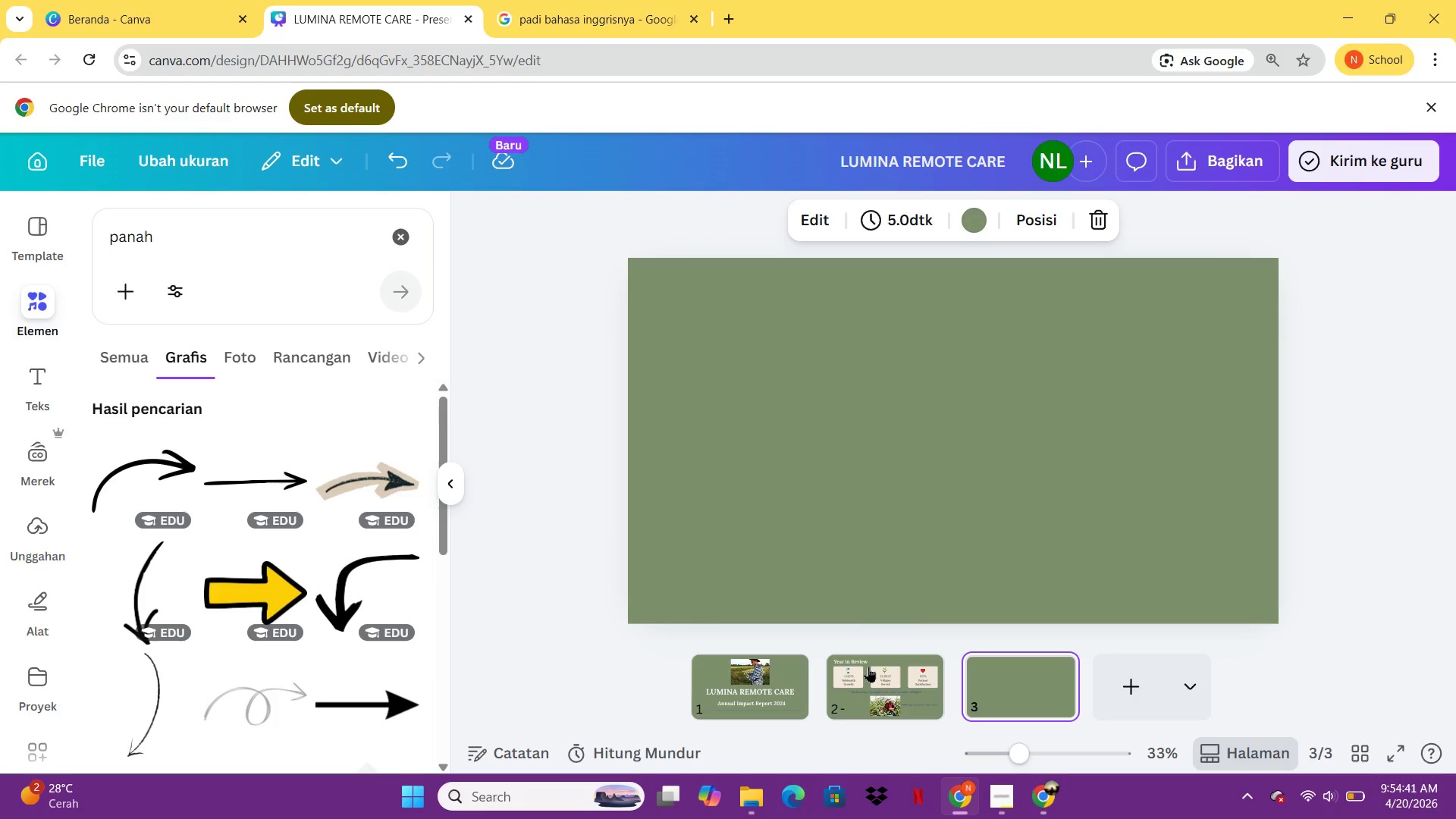 
left_click([868, 667])
 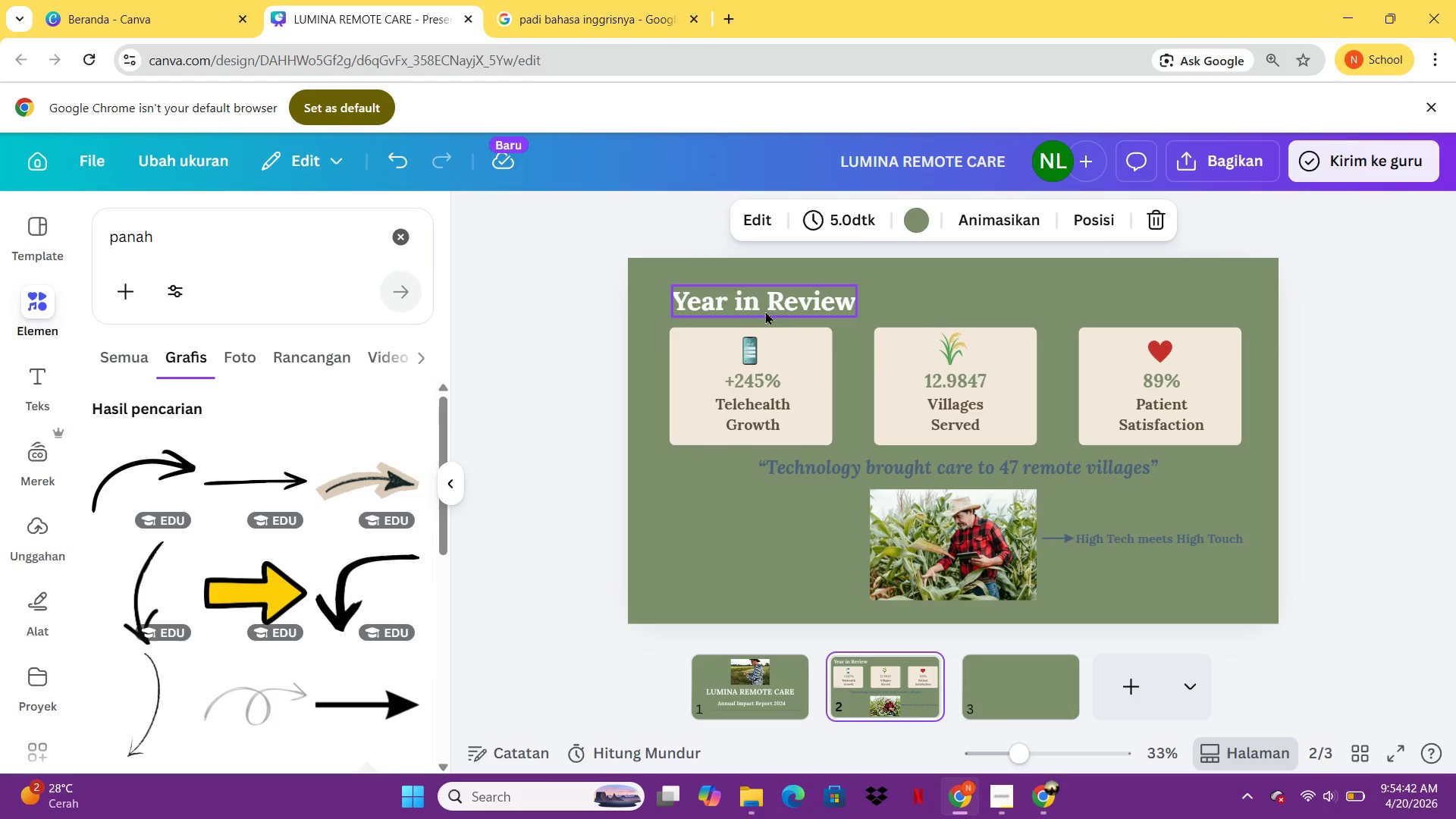 
left_click_drag(start_coordinate=[765, 309], to_coordinate=[770, 303])
 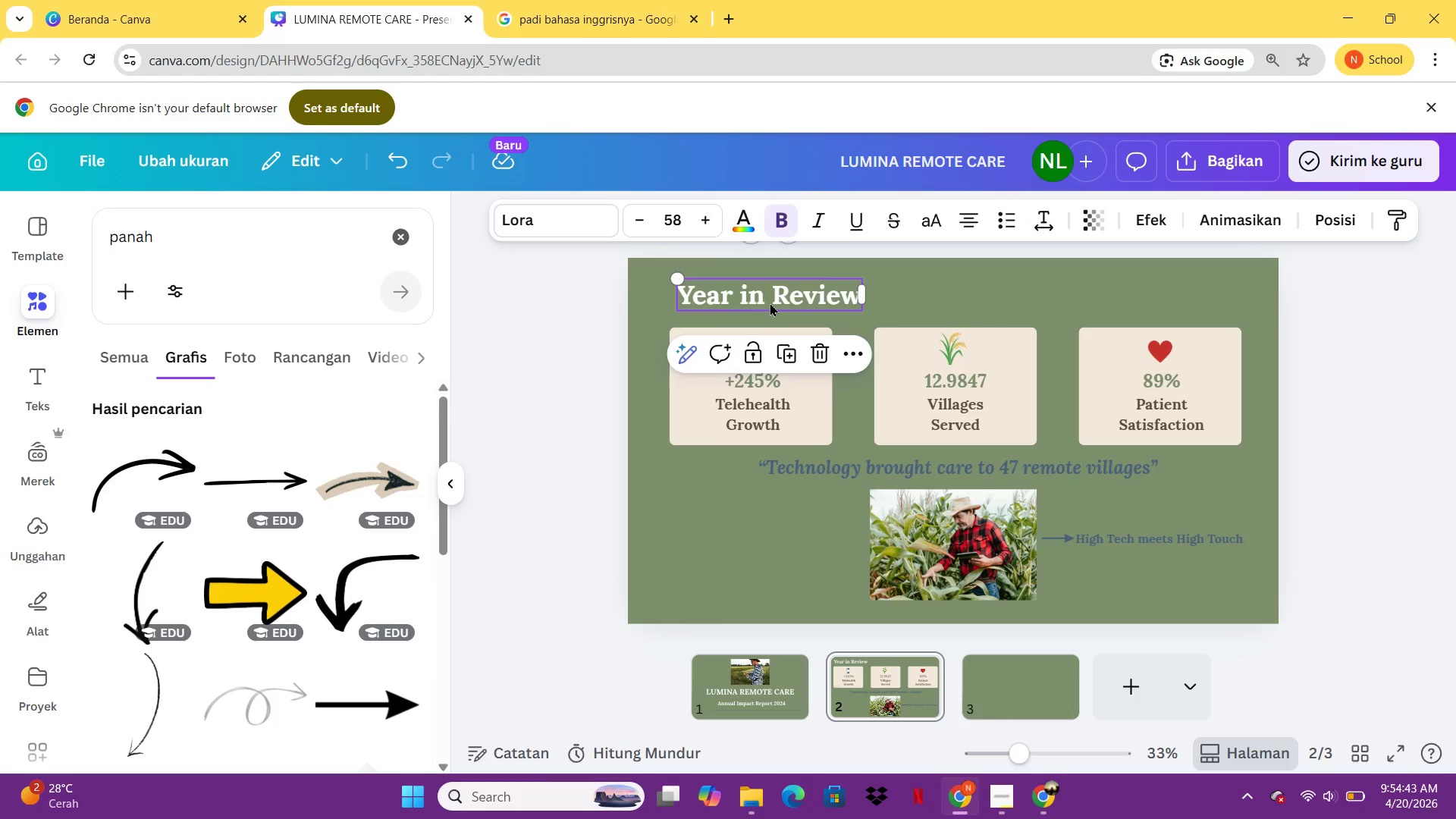 
key(Control+V)
 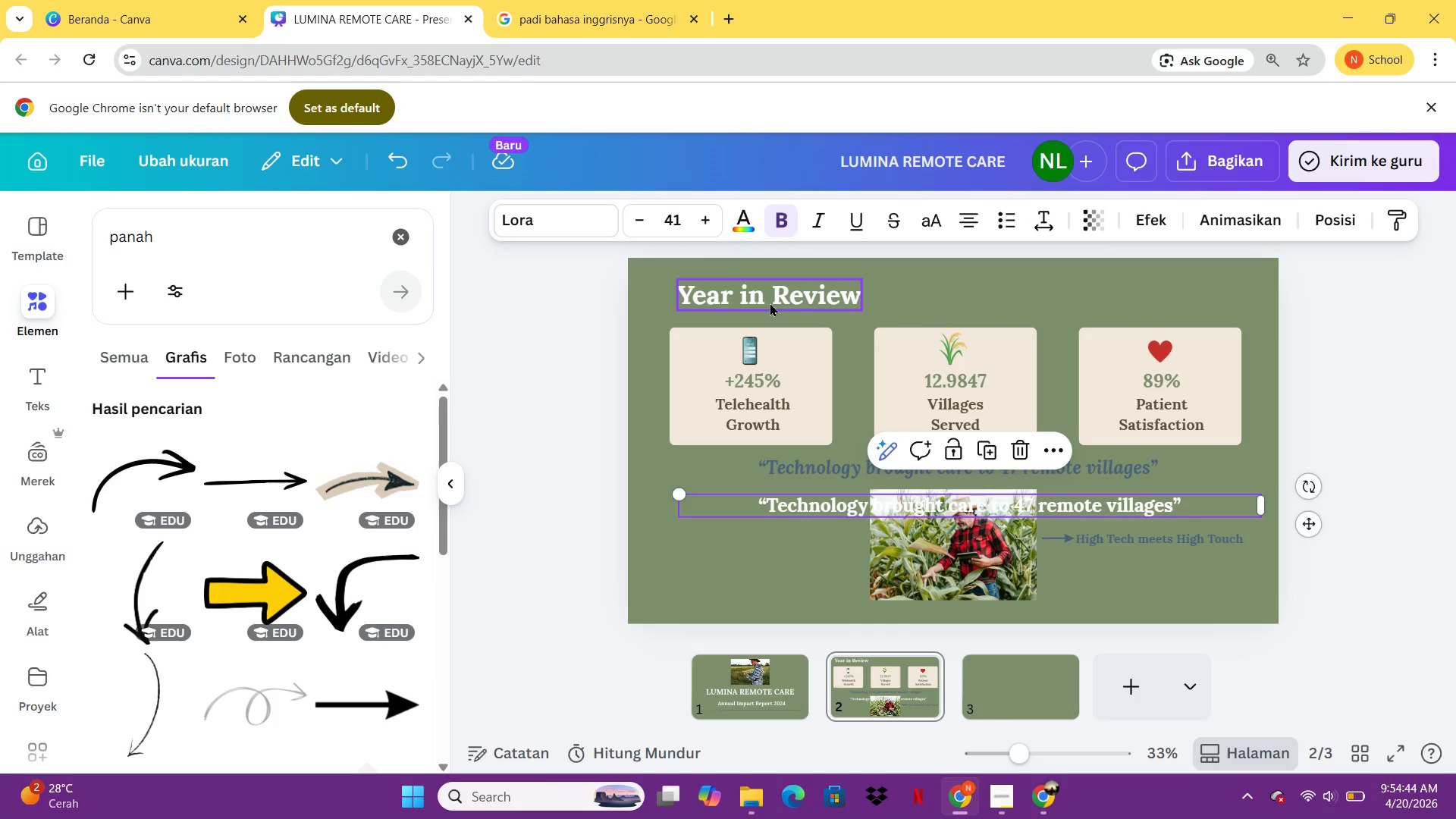 
hold_key(key=ControlLeft, duration=0.44)
 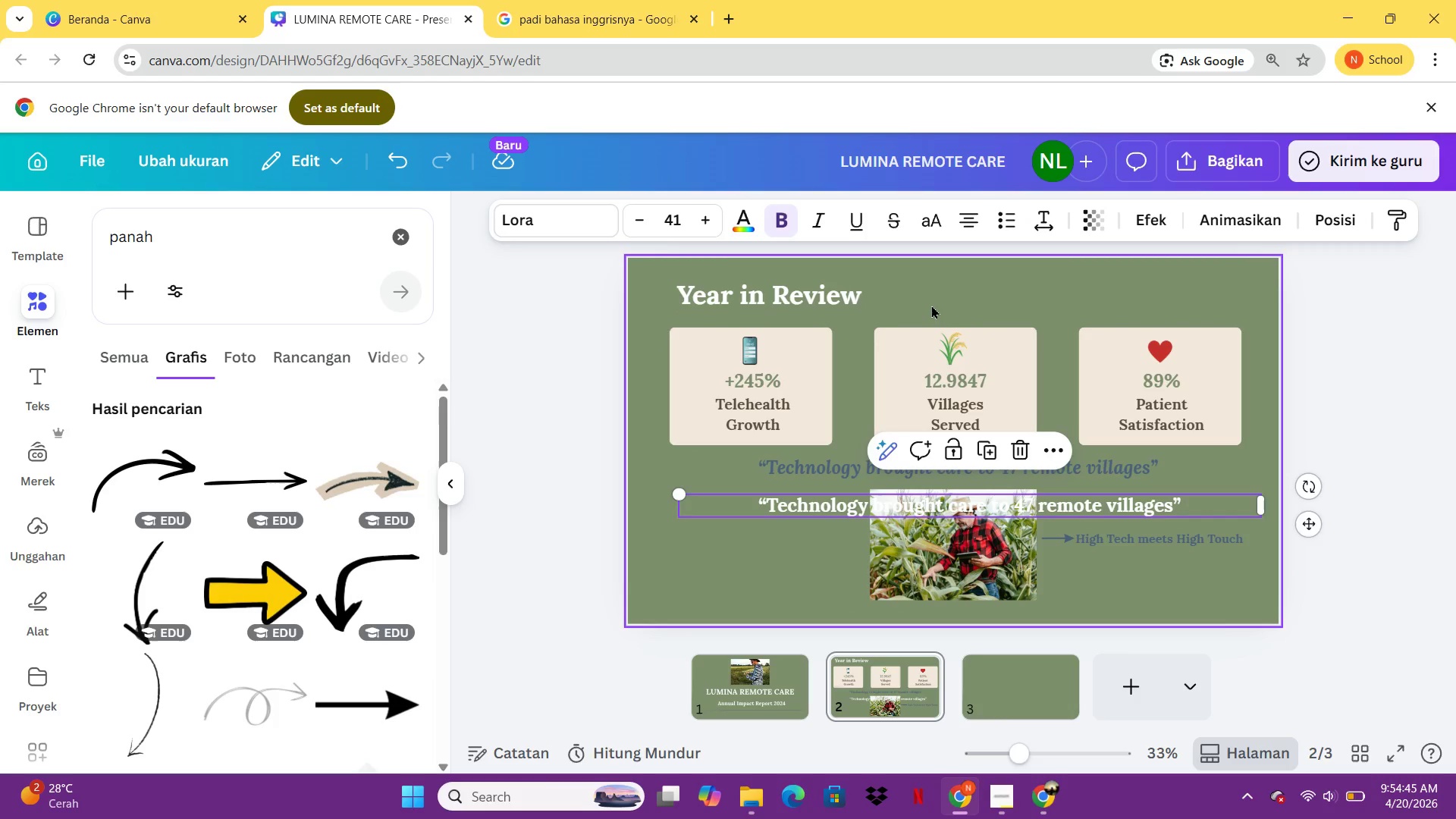 
left_click([931, 305])
 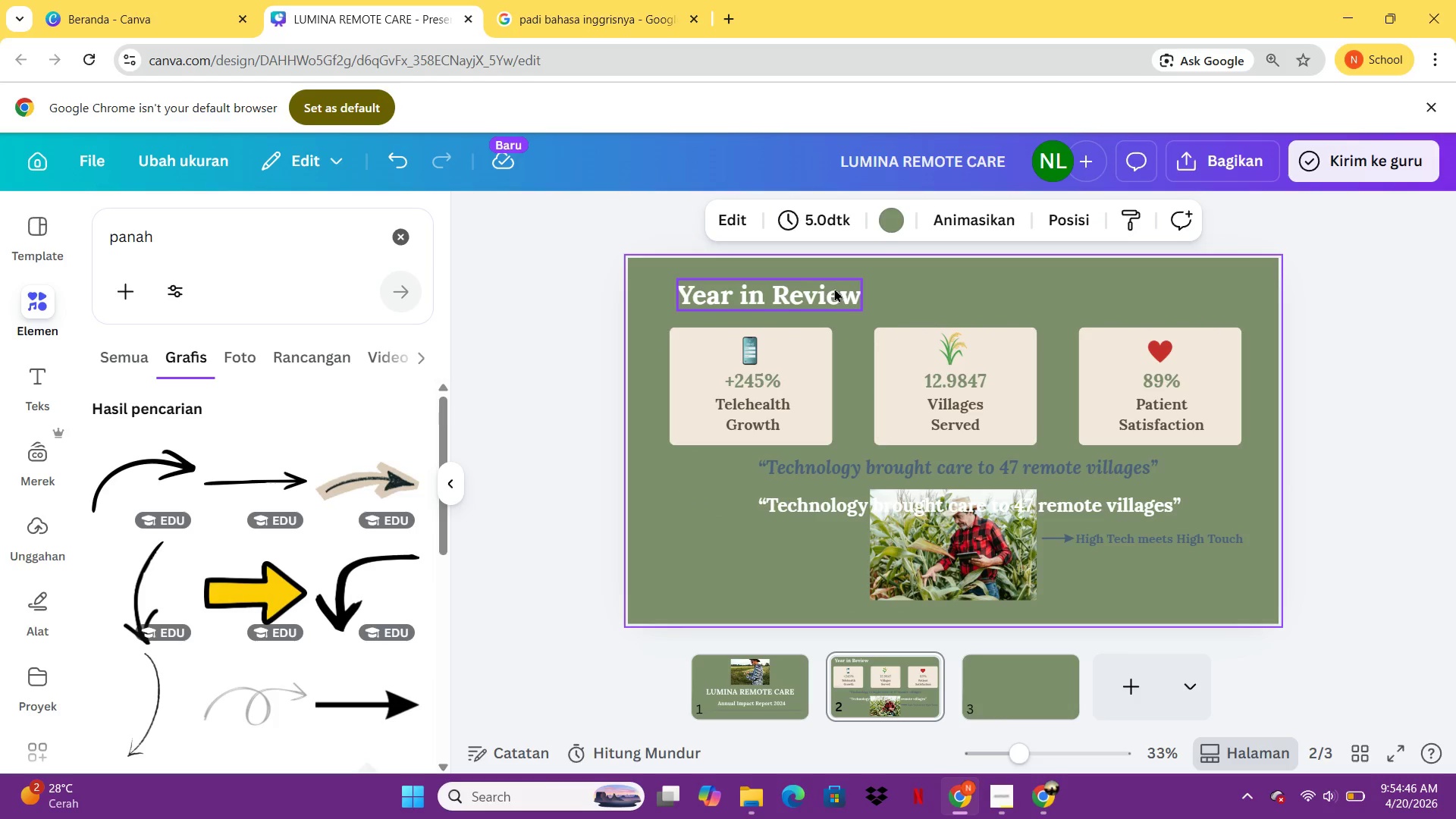 
key(Control+Z)
 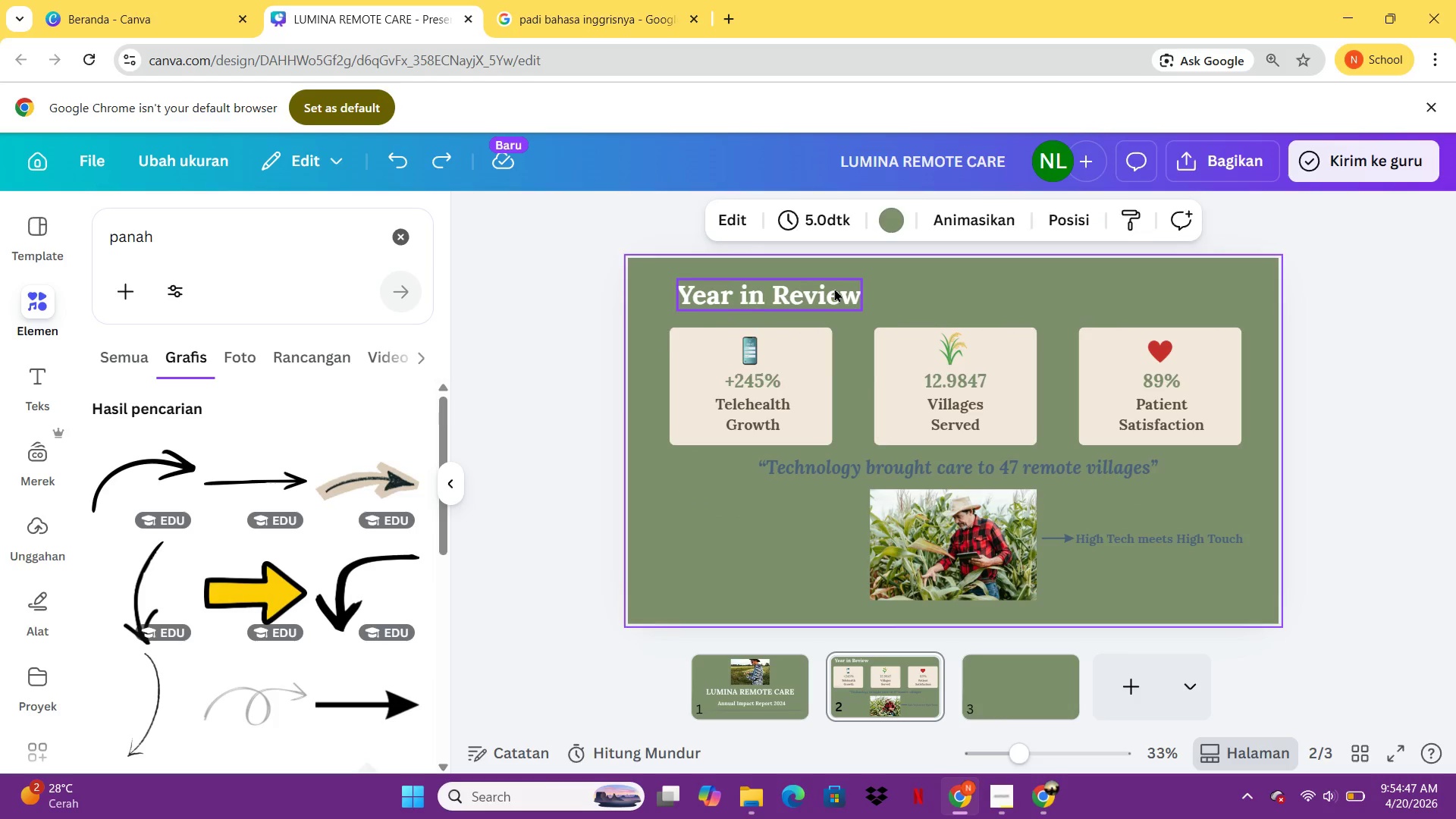 
left_click([834, 288])
 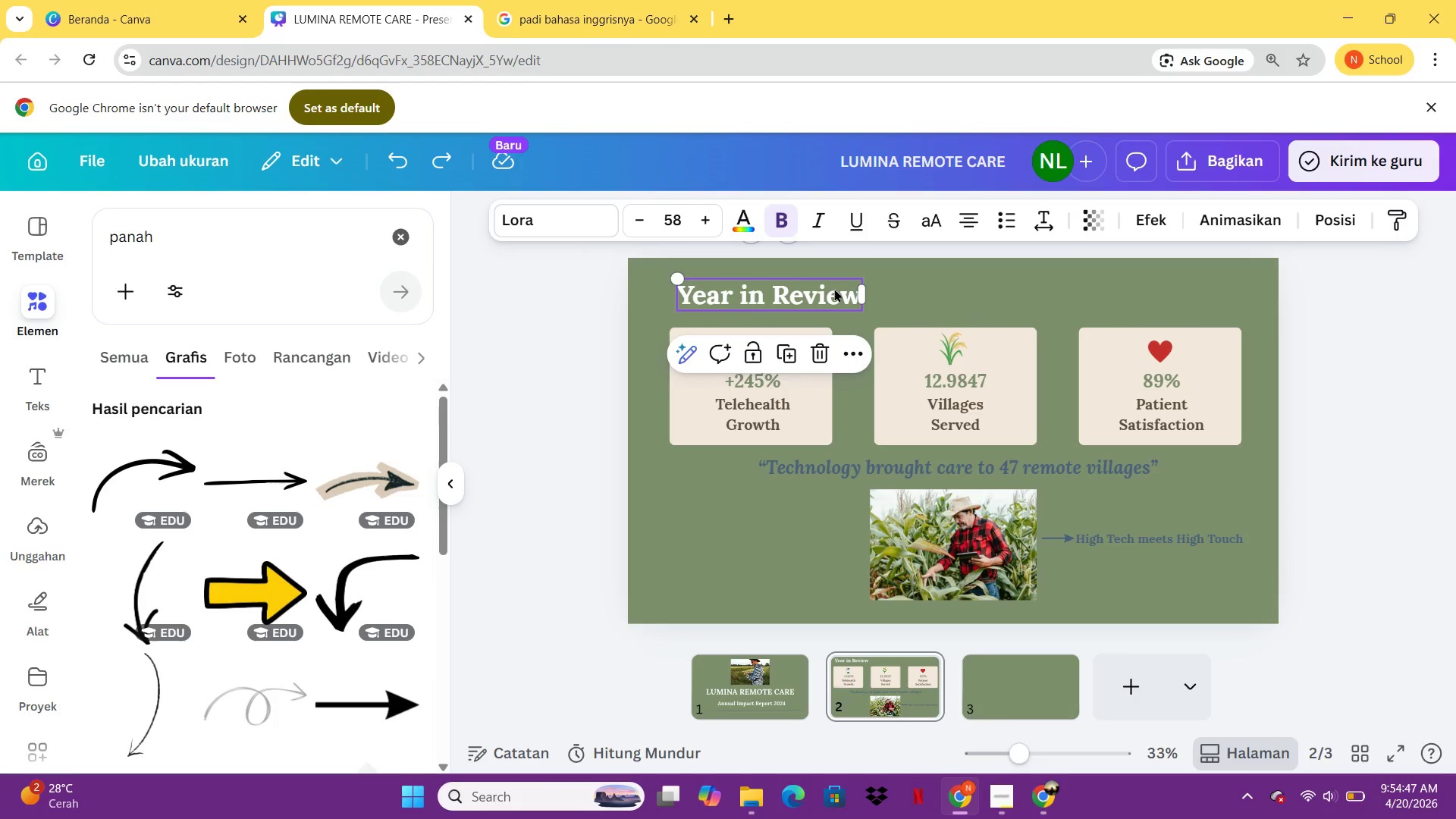 
key(Control+C)
 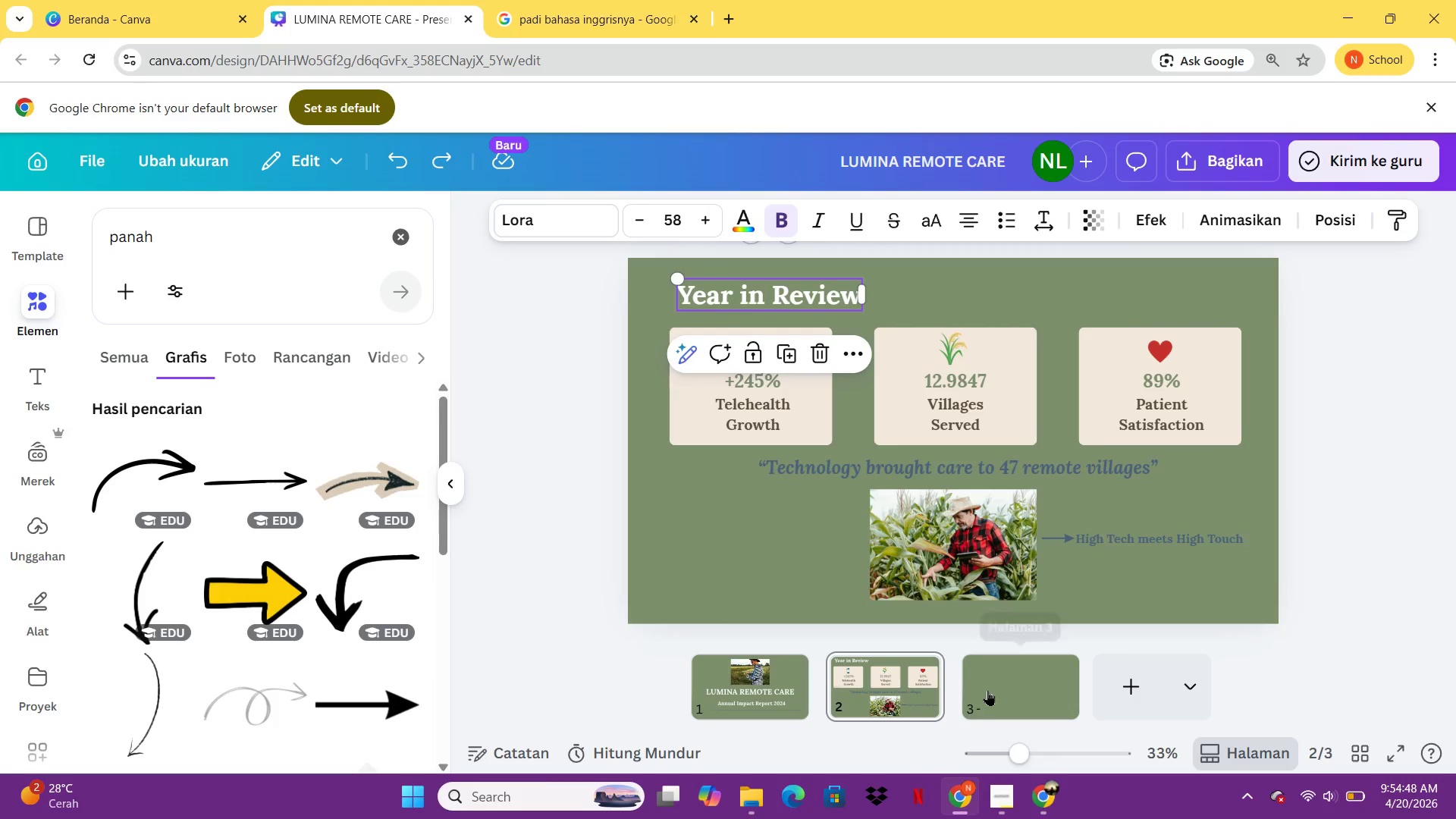 
left_click([987, 690])
 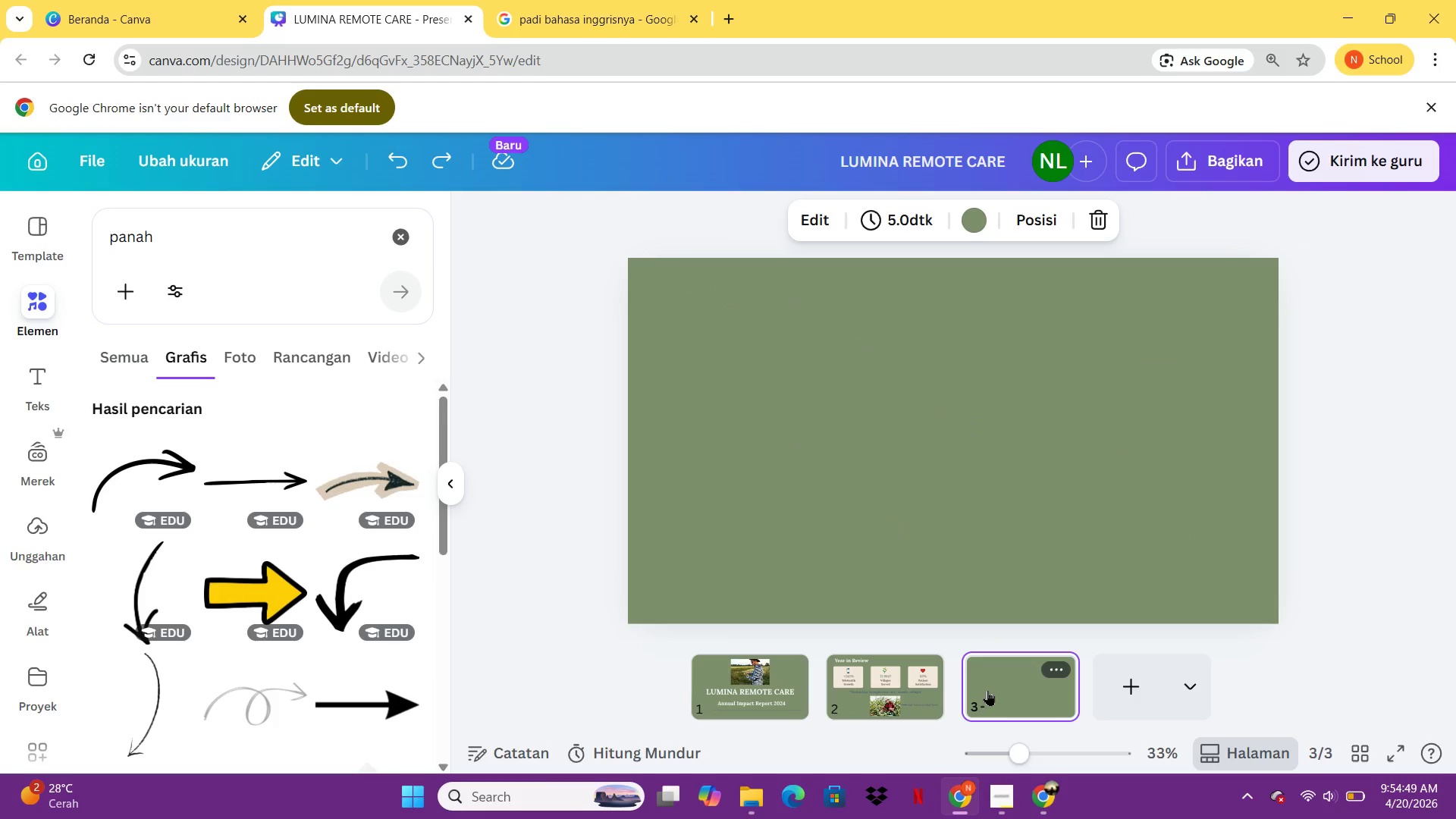 
key(Control+ControlLeft)
 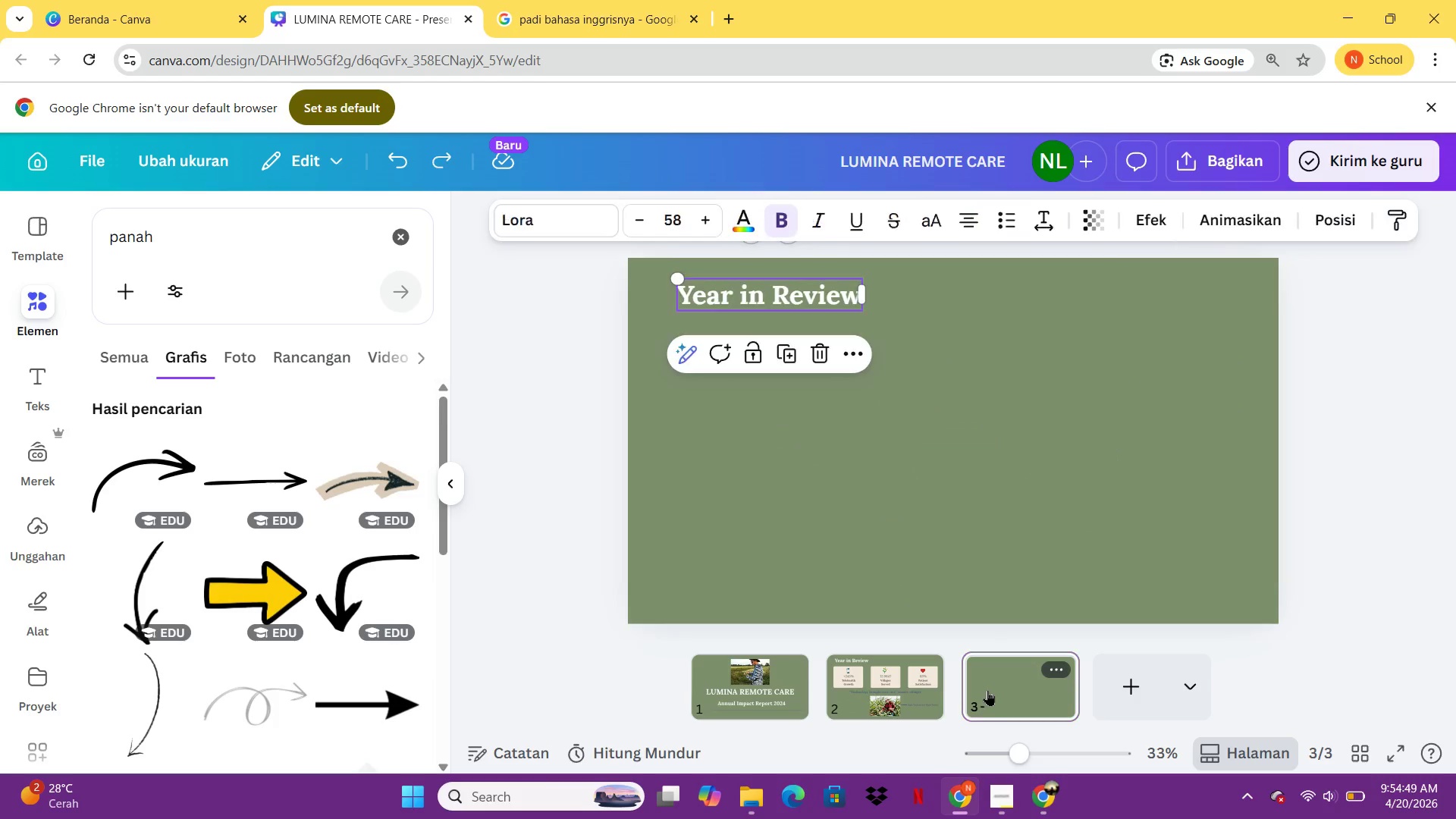 
key(Control+V)
 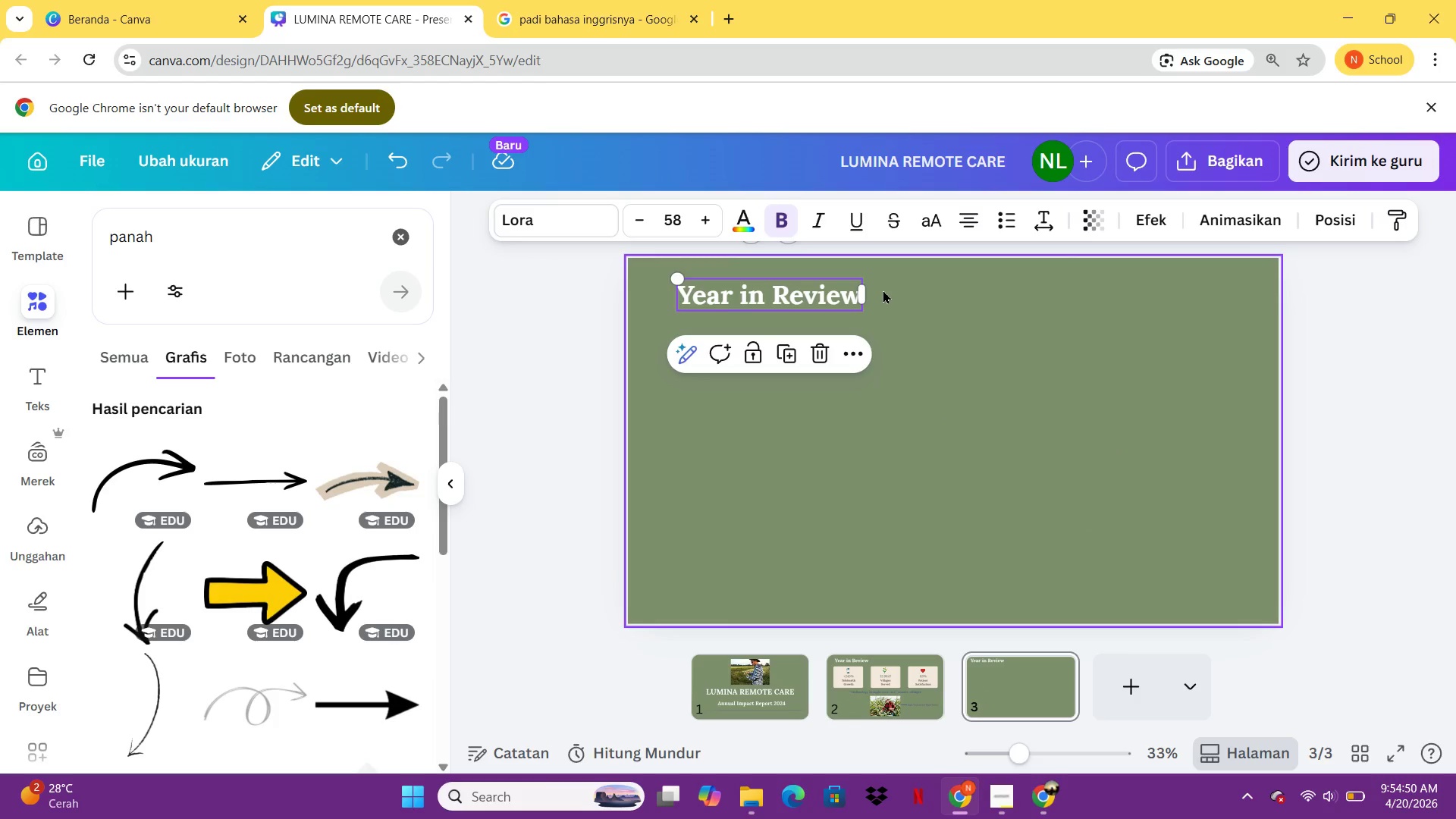 
left_click_drag(start_coordinate=[865, 293], to_coordinate=[1089, 295])
 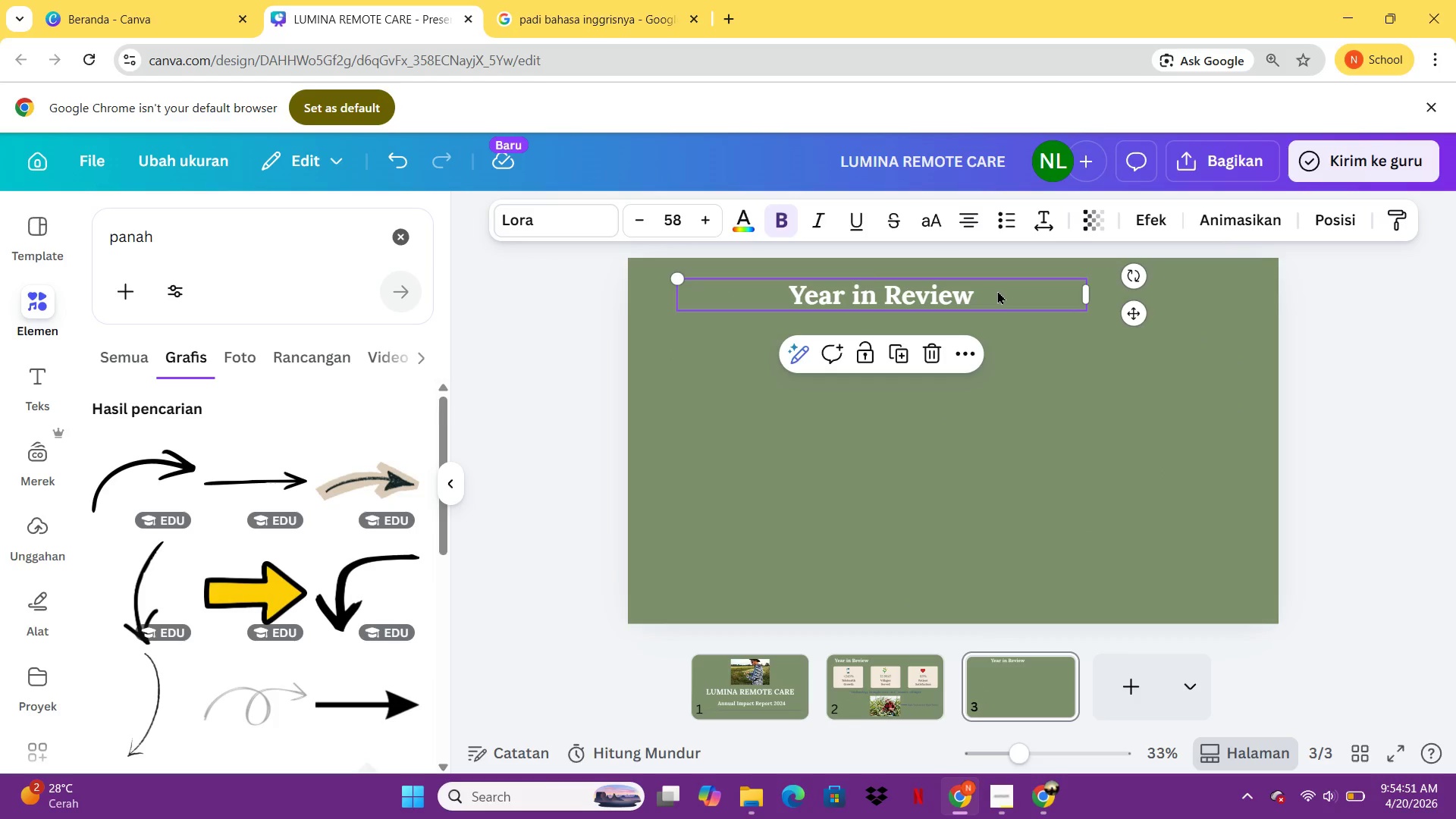 
left_click([997, 290])
 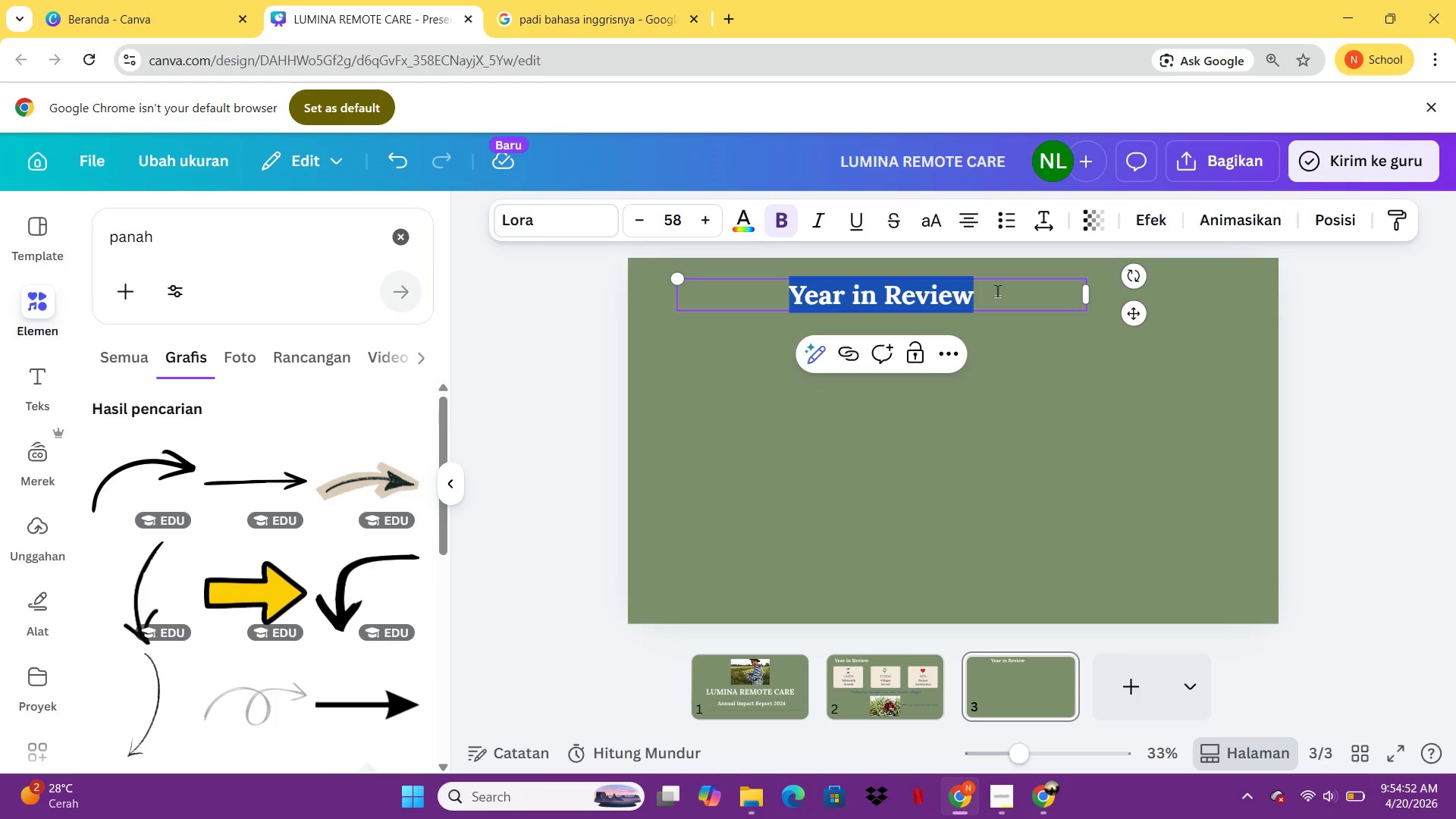 
type("Showing)
key(Backspace)
key(Backspace)
key(Backspace)
key(Backspace)
key(Backspace)
key(Backspace)
type(oqing)
key(Backspace)
key(Backspace)
key(Backspace)
key(Backspace)
type(wing )
 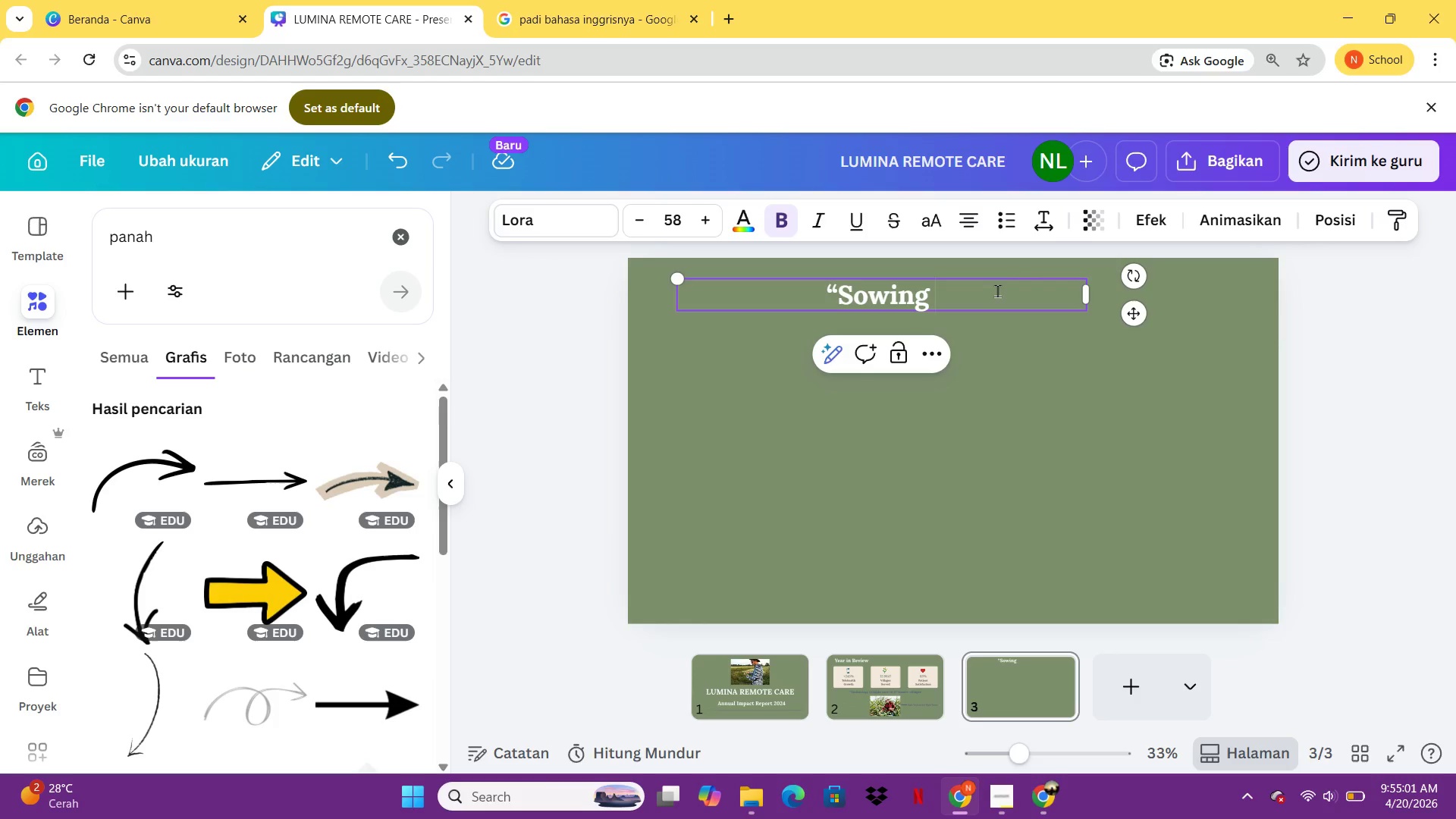 
key(Control+W)
 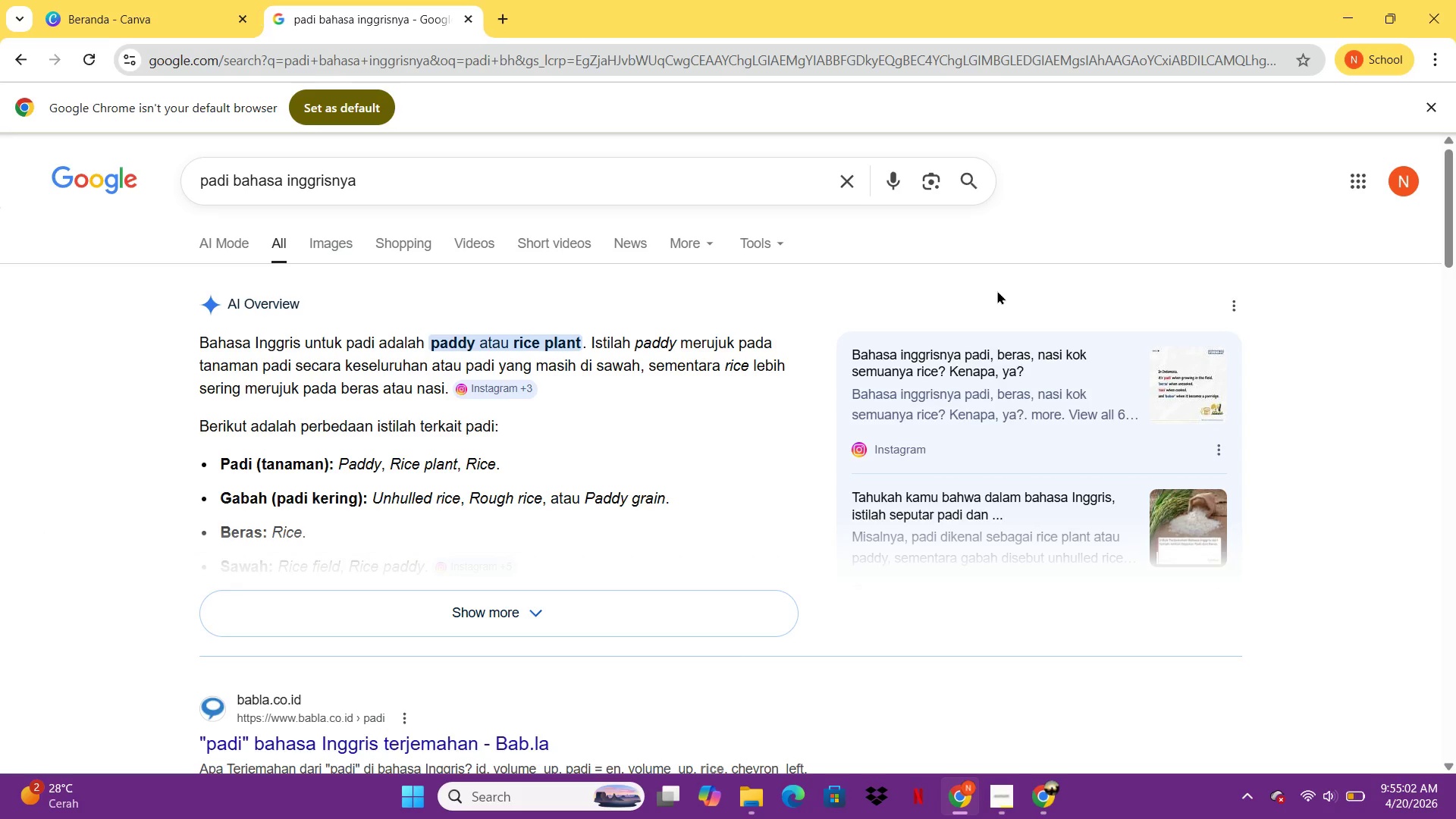 
key(E)
 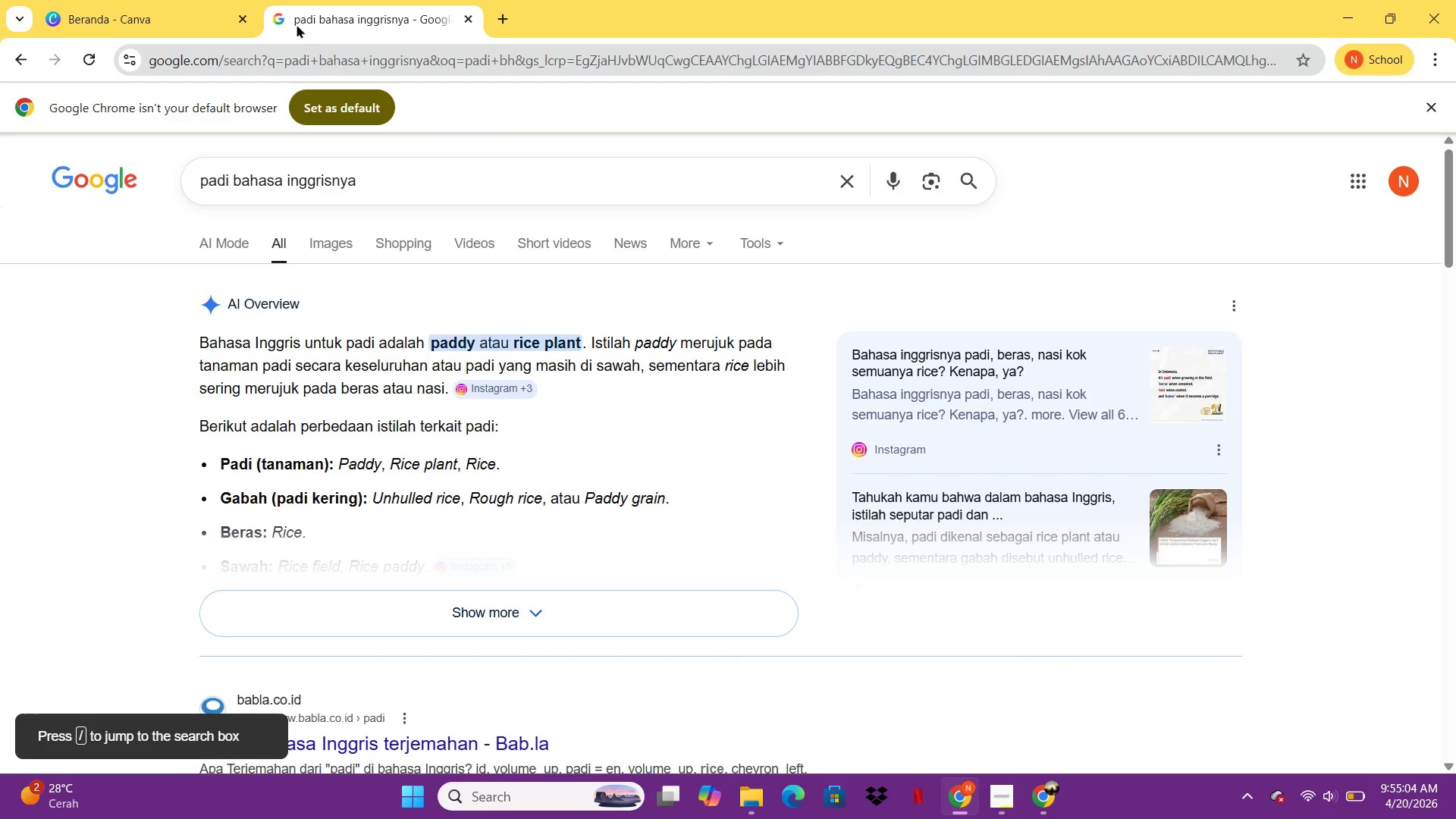 
left_click([165, 8])
 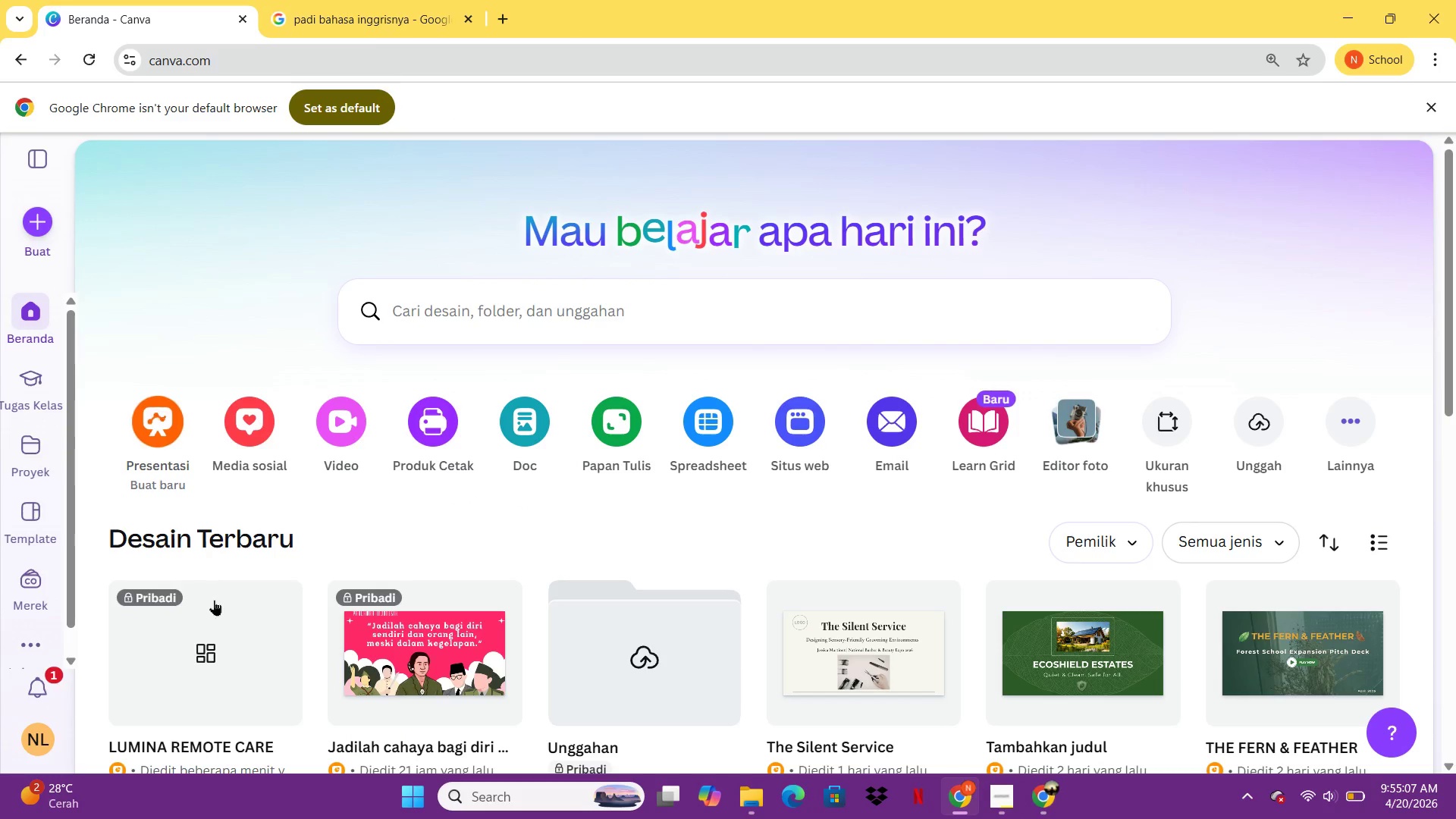 
left_click([224, 643])
 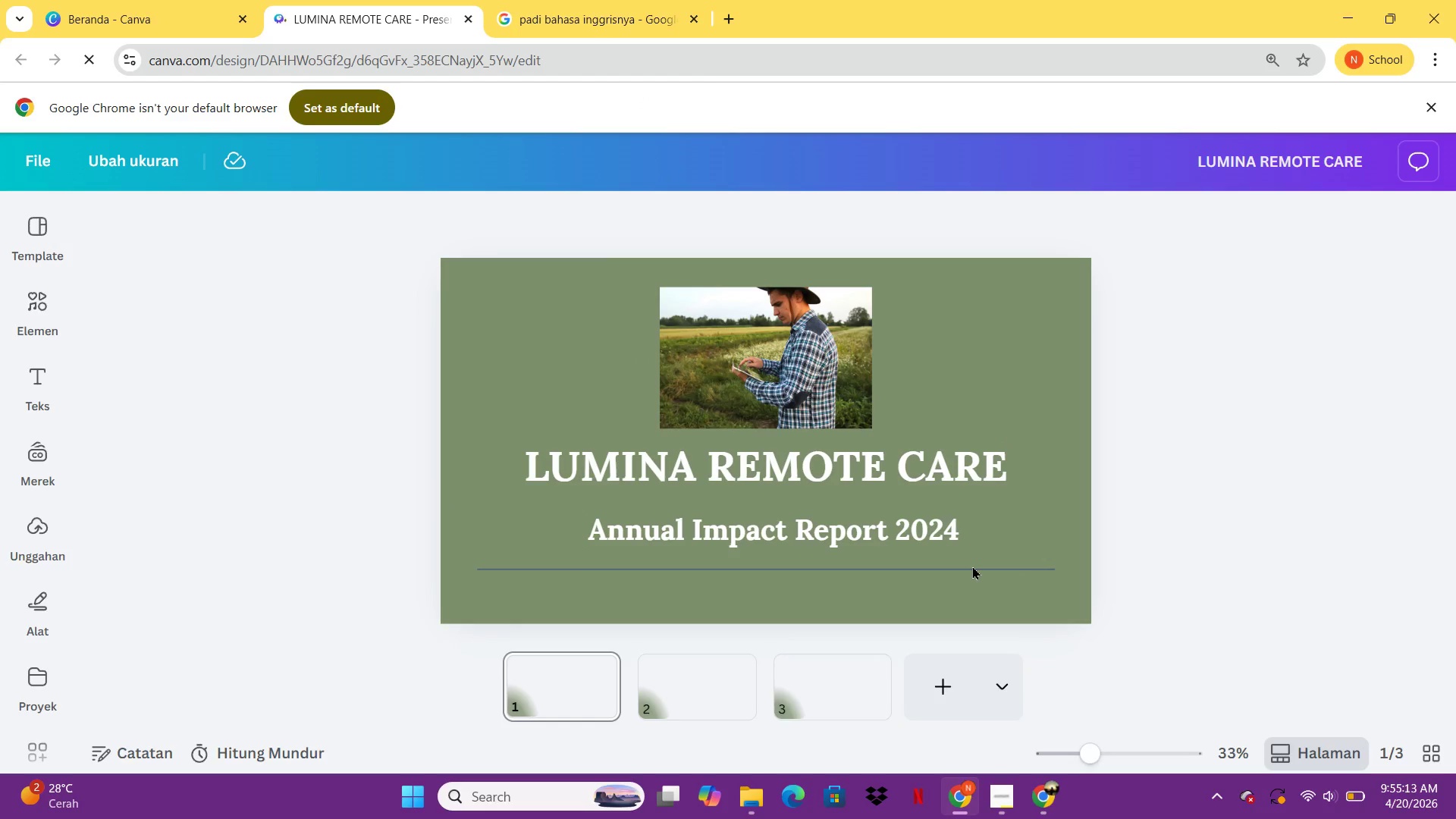 
wait(7.34)
 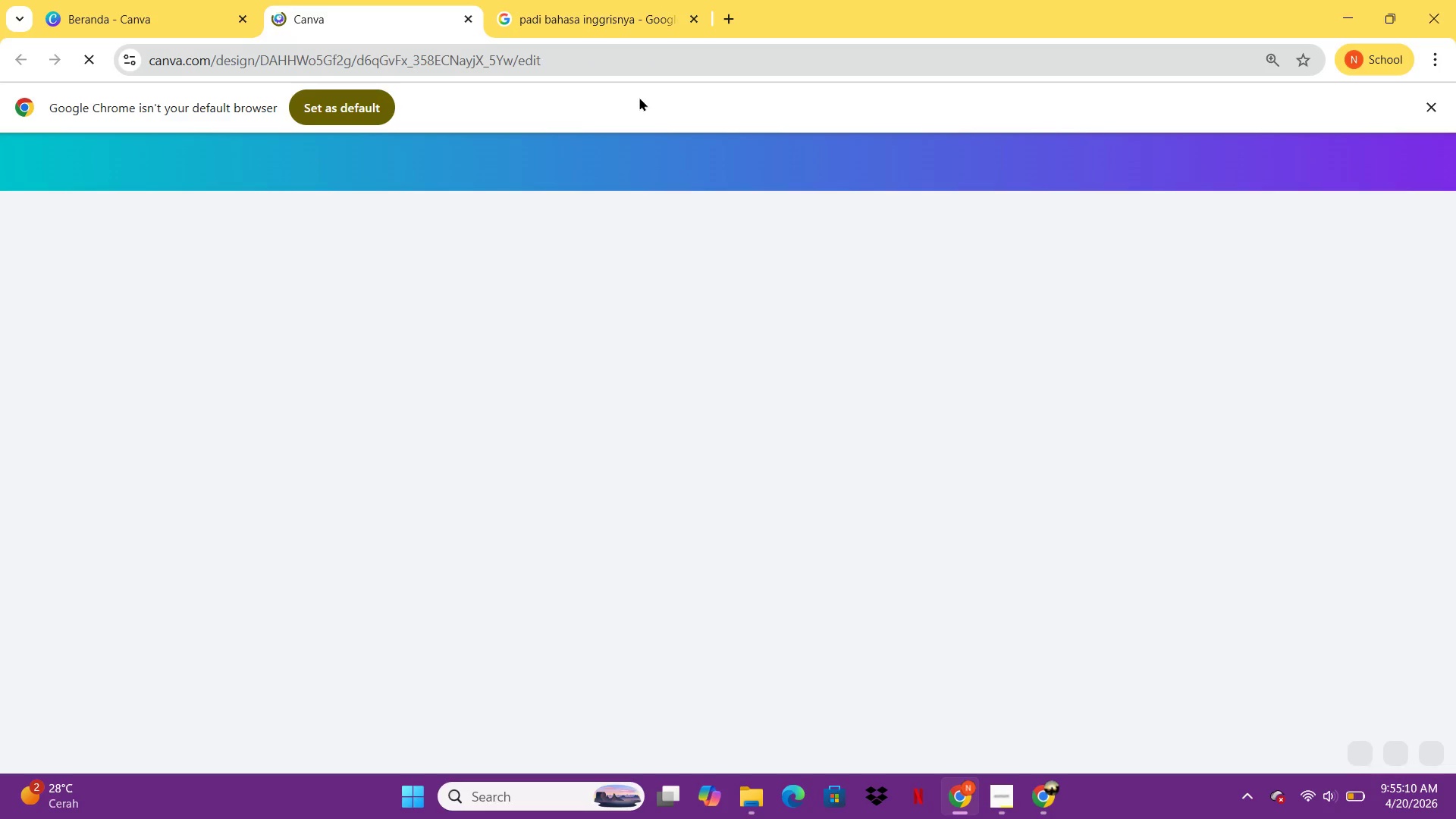 
left_click([837, 679])
 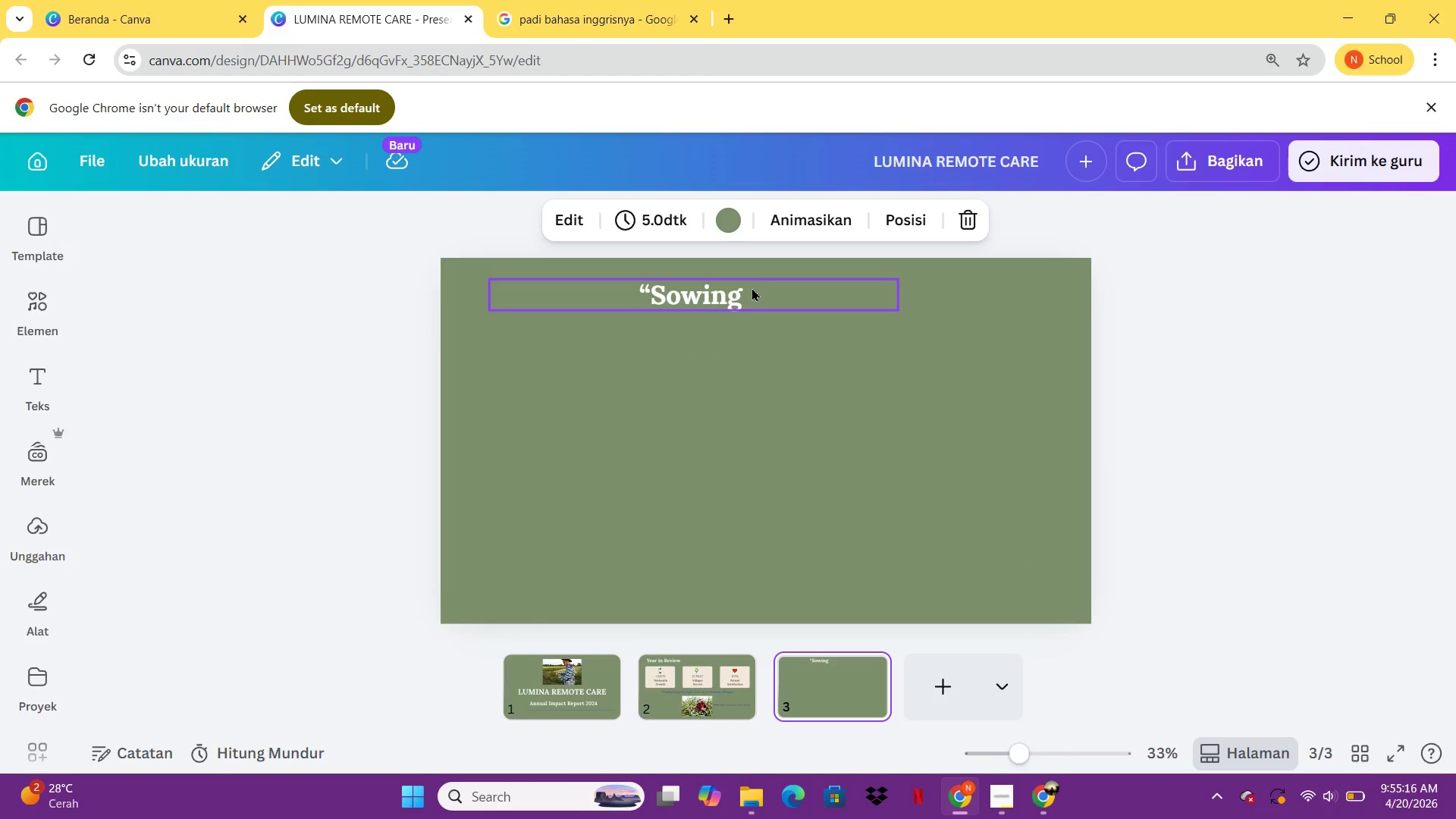 
double_click([752, 288])
 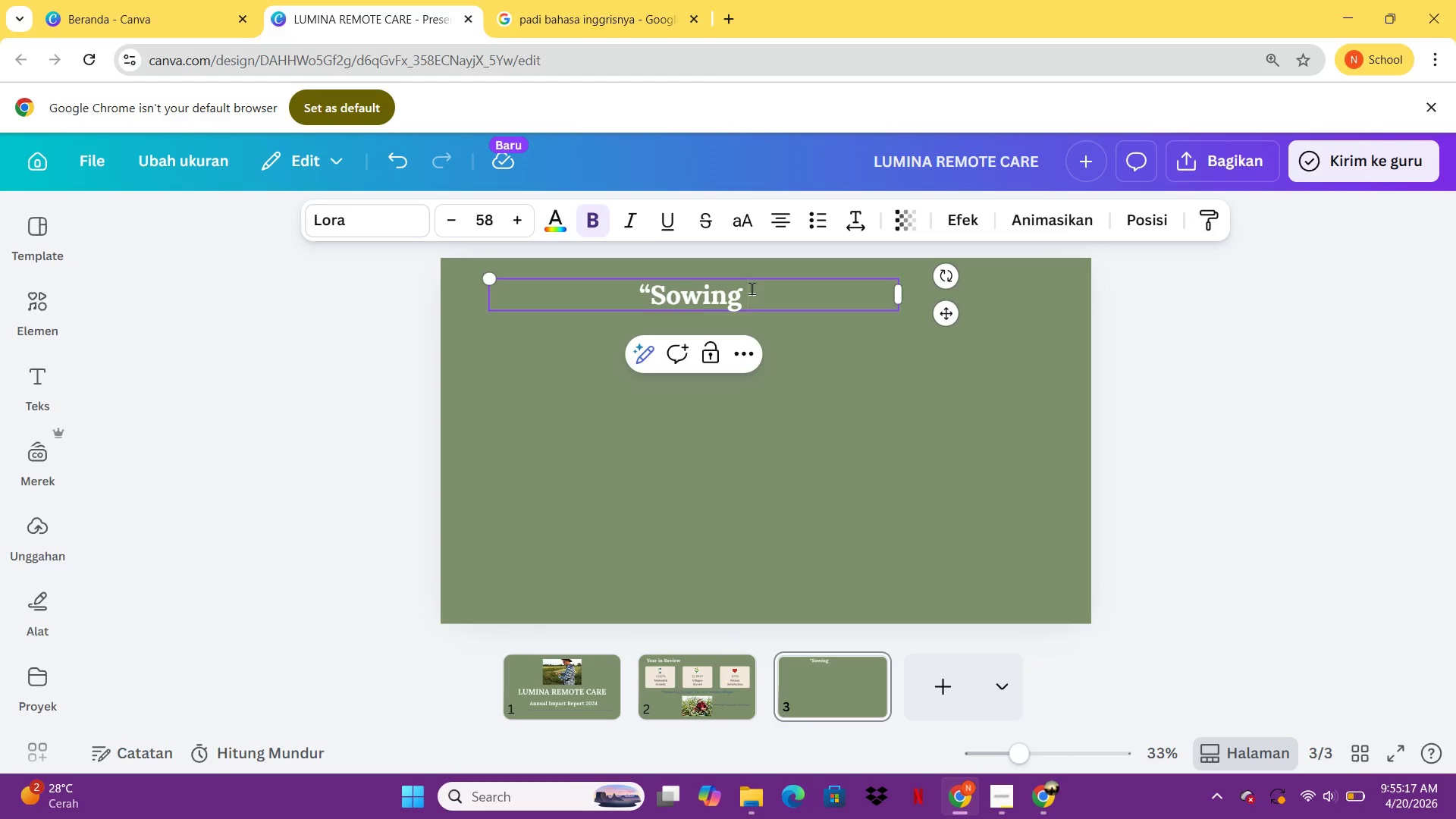 
type(Wellness" Initiato)
key(Backspace)
type(ive Impat)
key(Backspace)
type(ct)
 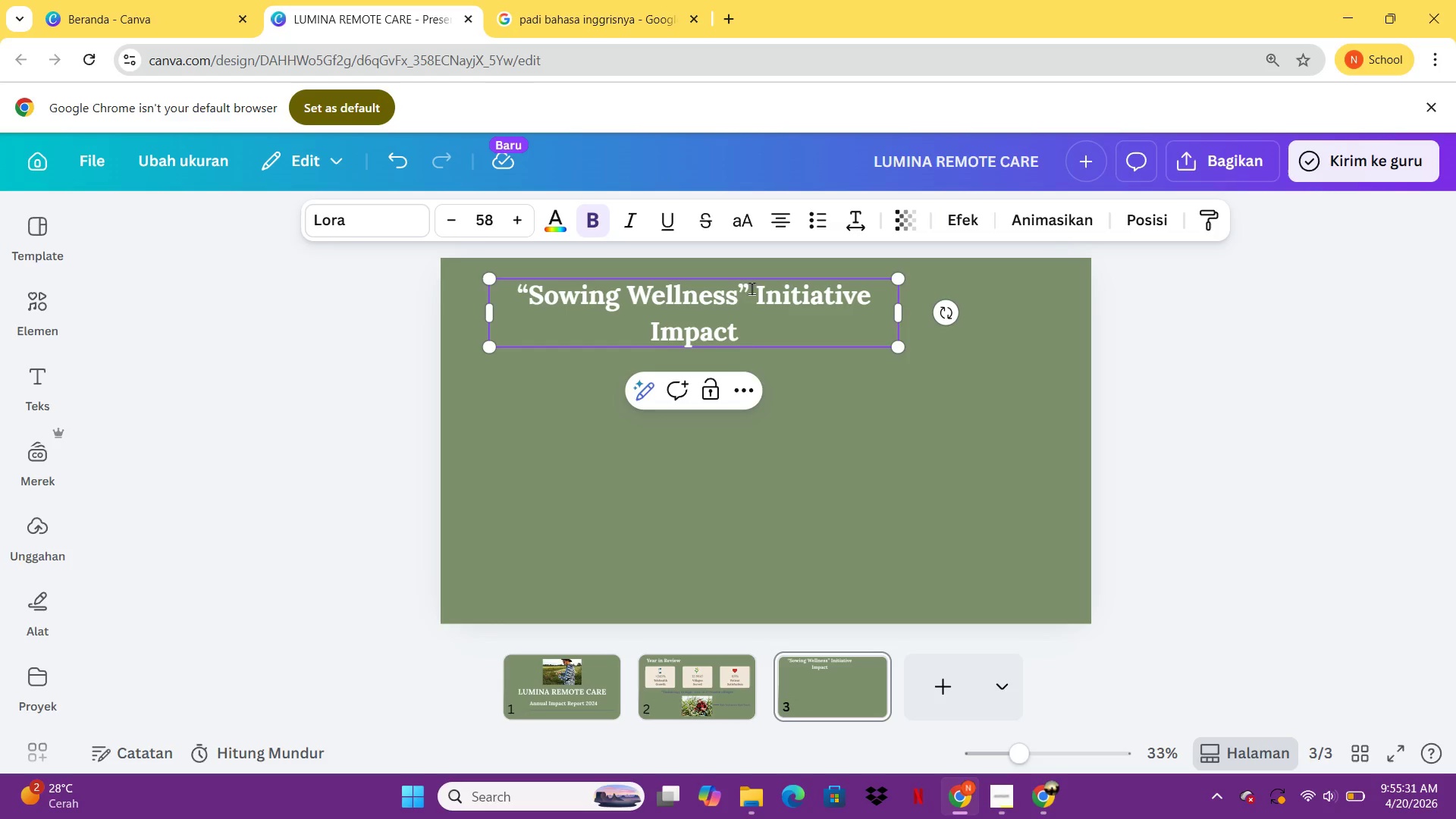 
left_click_drag(start_coordinate=[908, 318], to_coordinate=[1017, 315])
 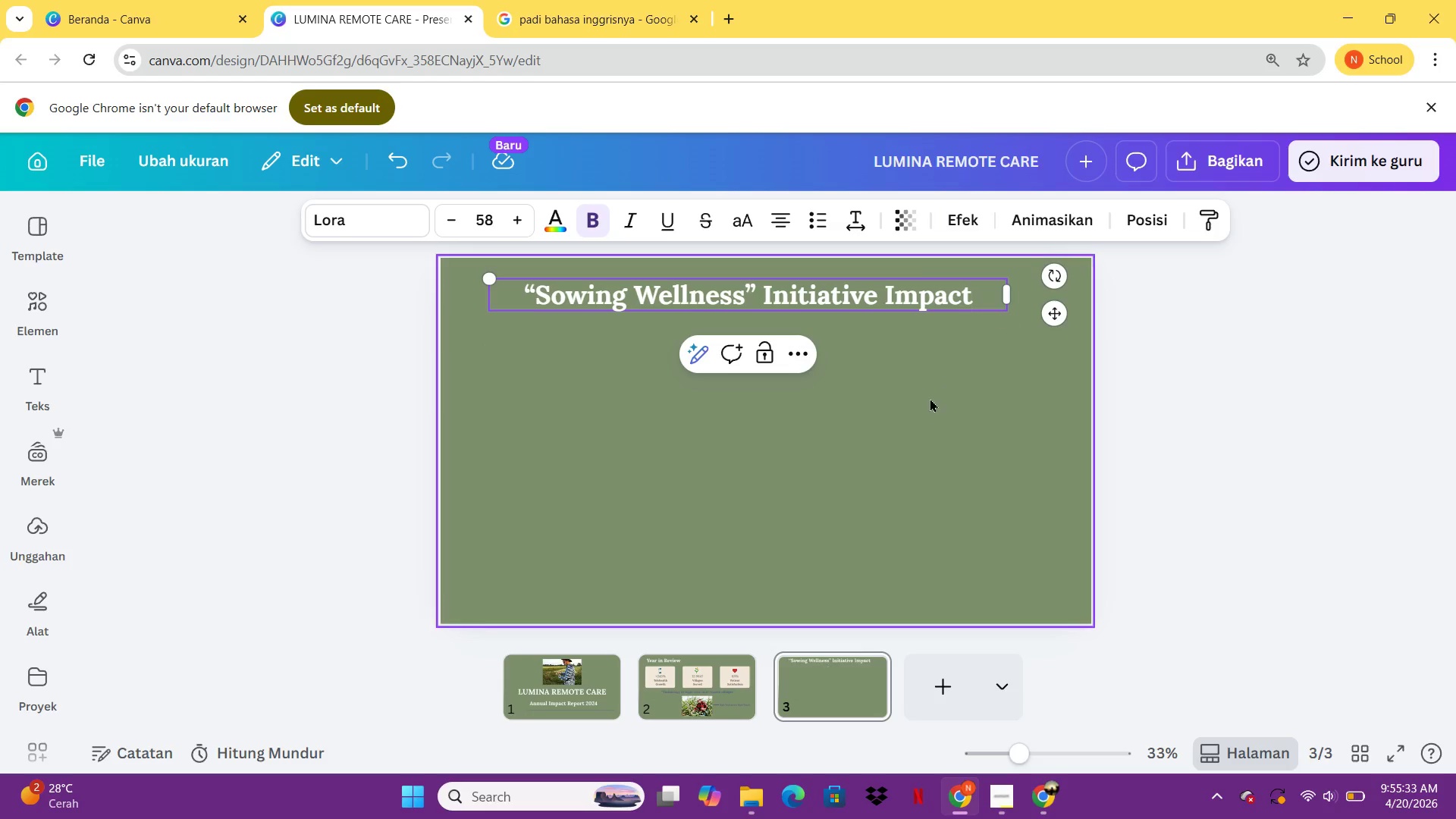 
left_click([929, 399])
 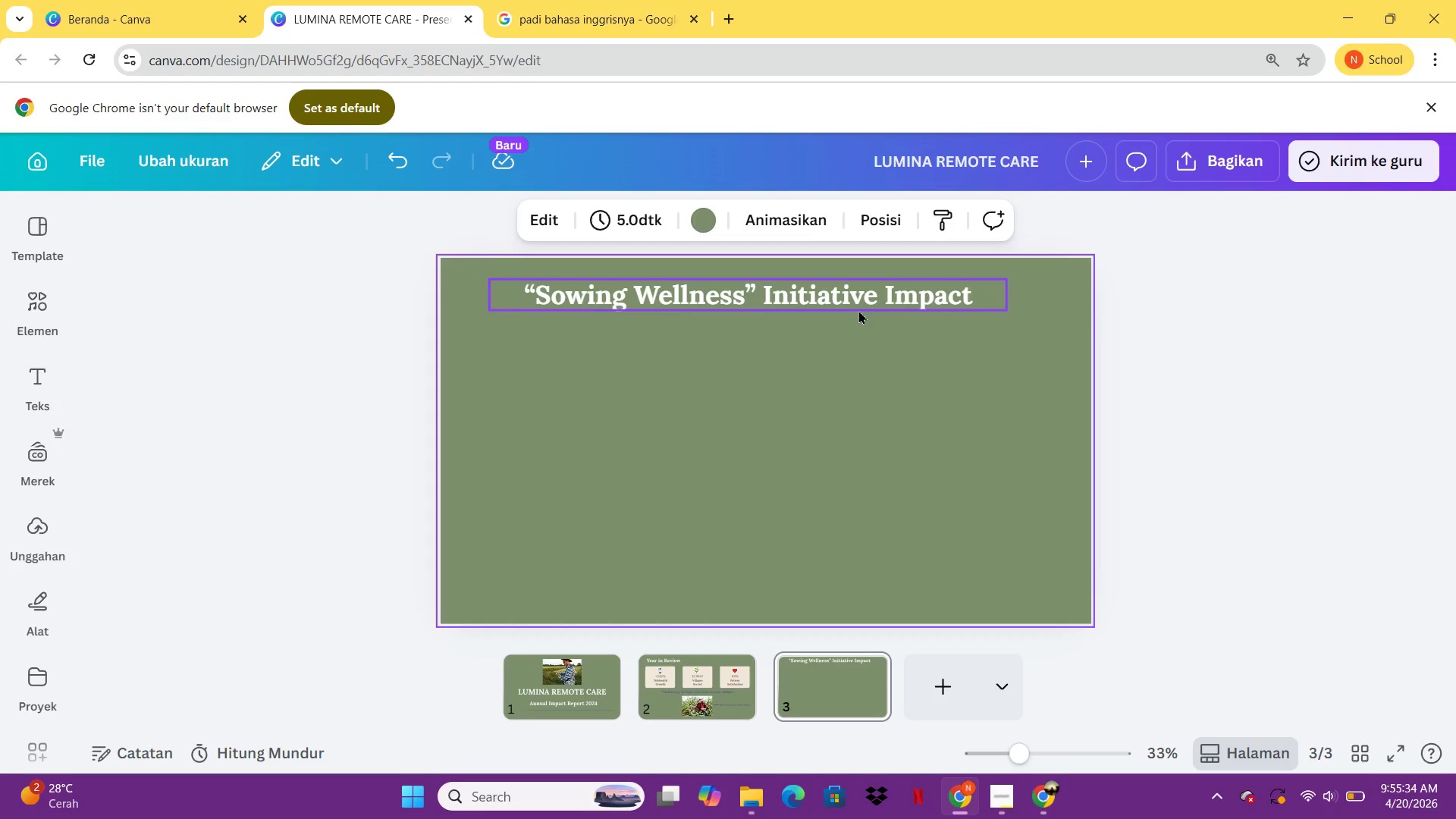 
left_click([858, 310])
 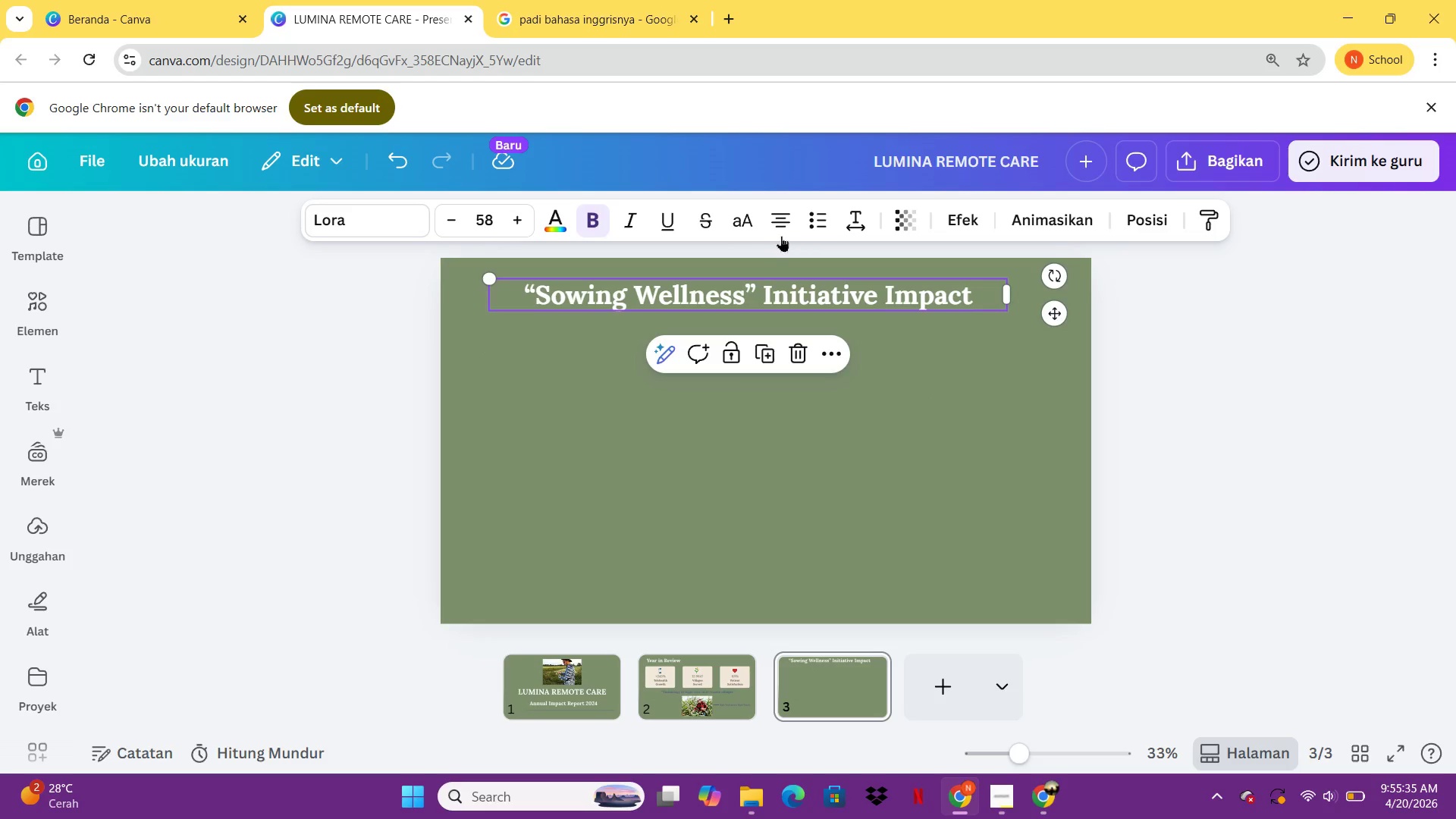 
left_click([784, 234])
 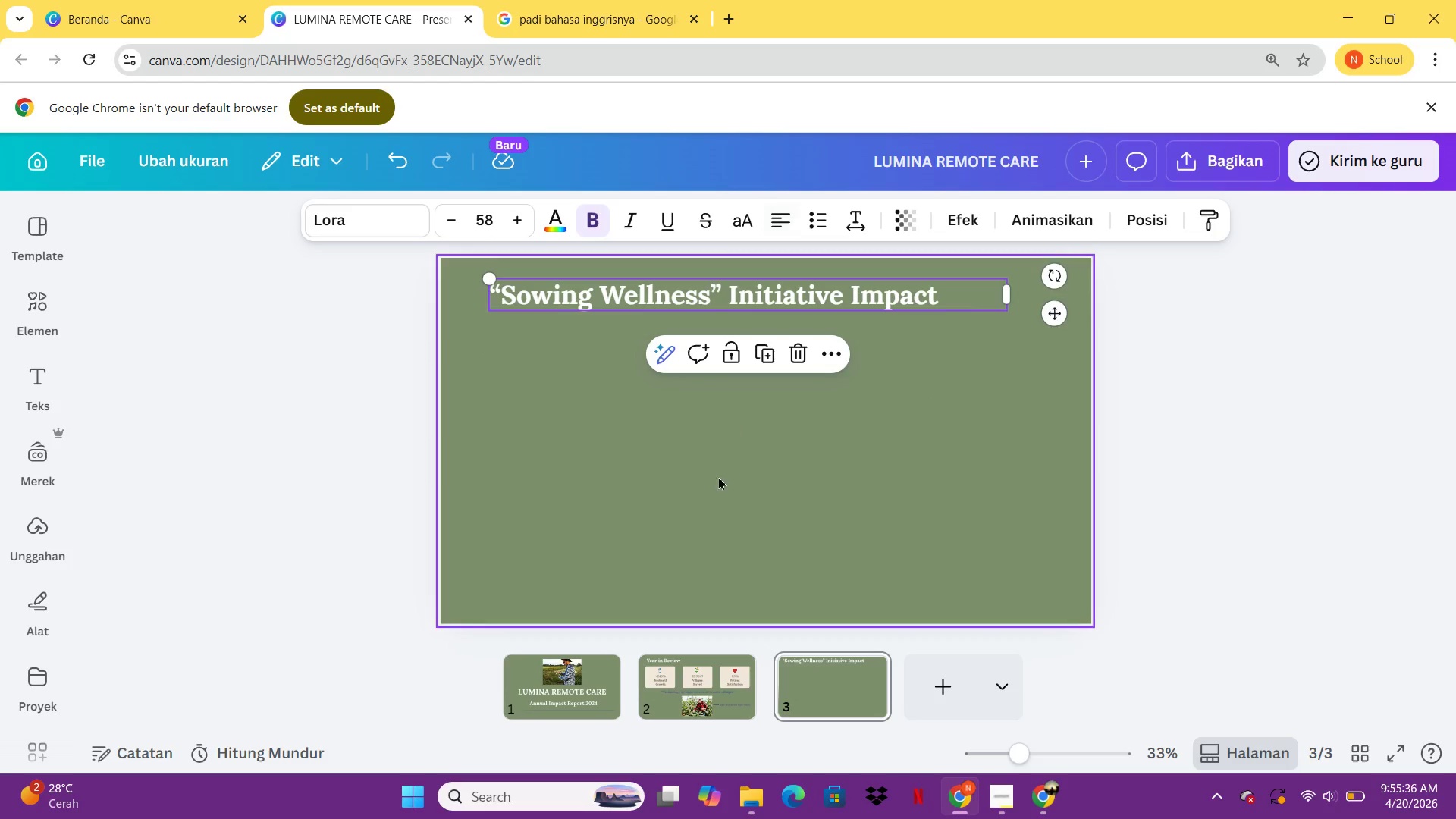 
left_click([717, 482])
 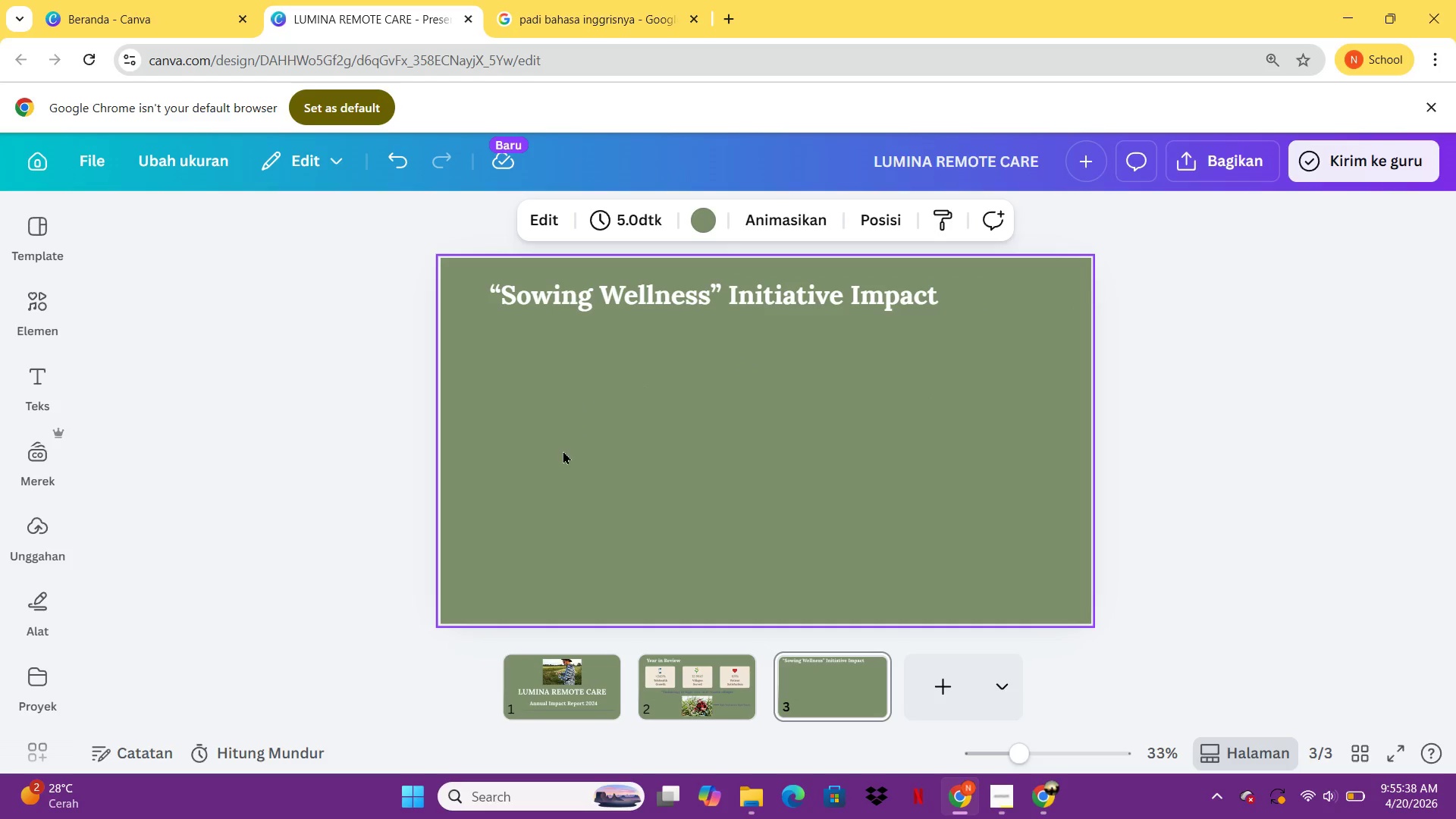 
left_click([567, 450])
 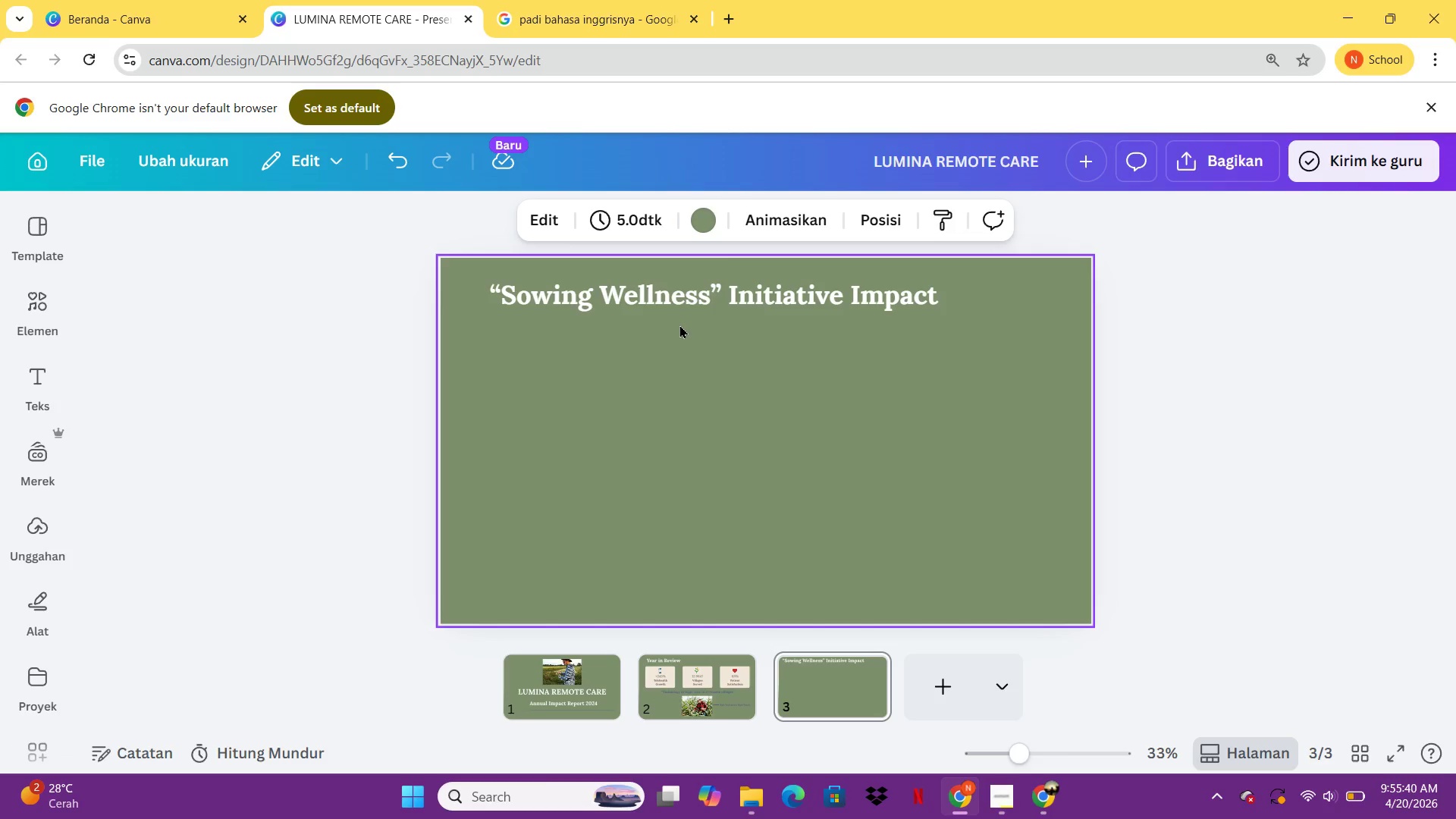 
left_click([676, 663])
 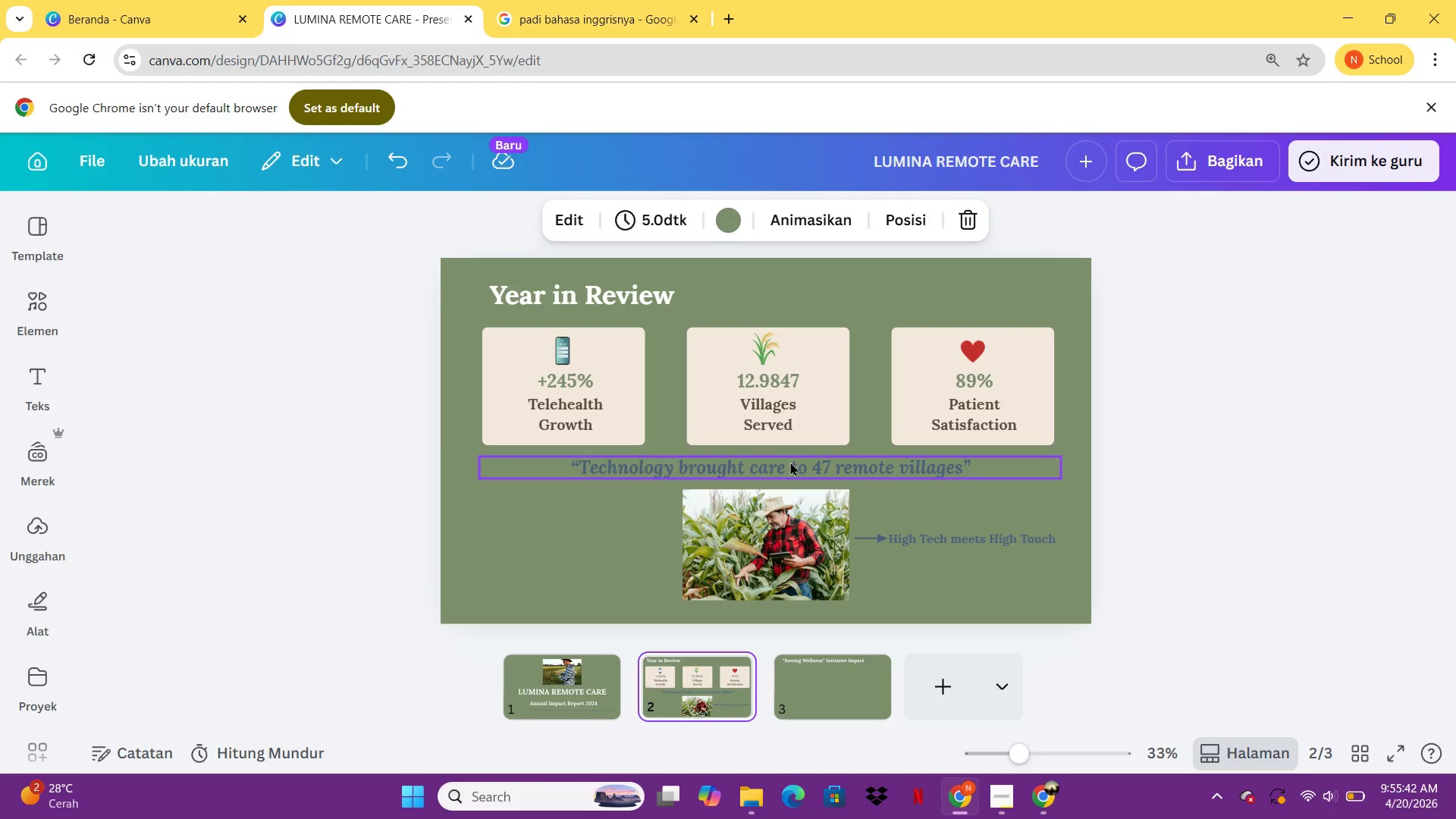 
left_click([789, 463])
 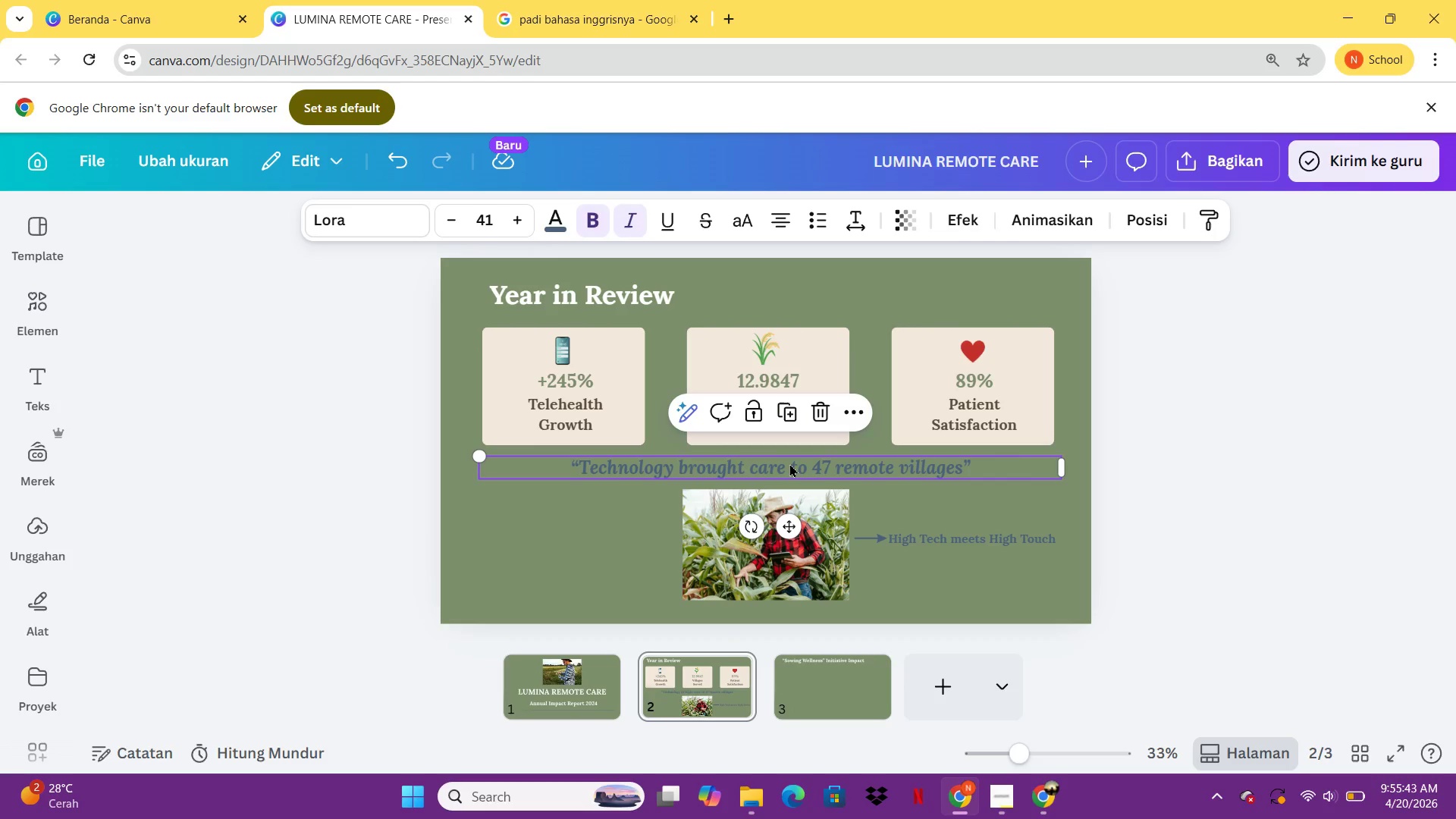 
key(Control+C)
 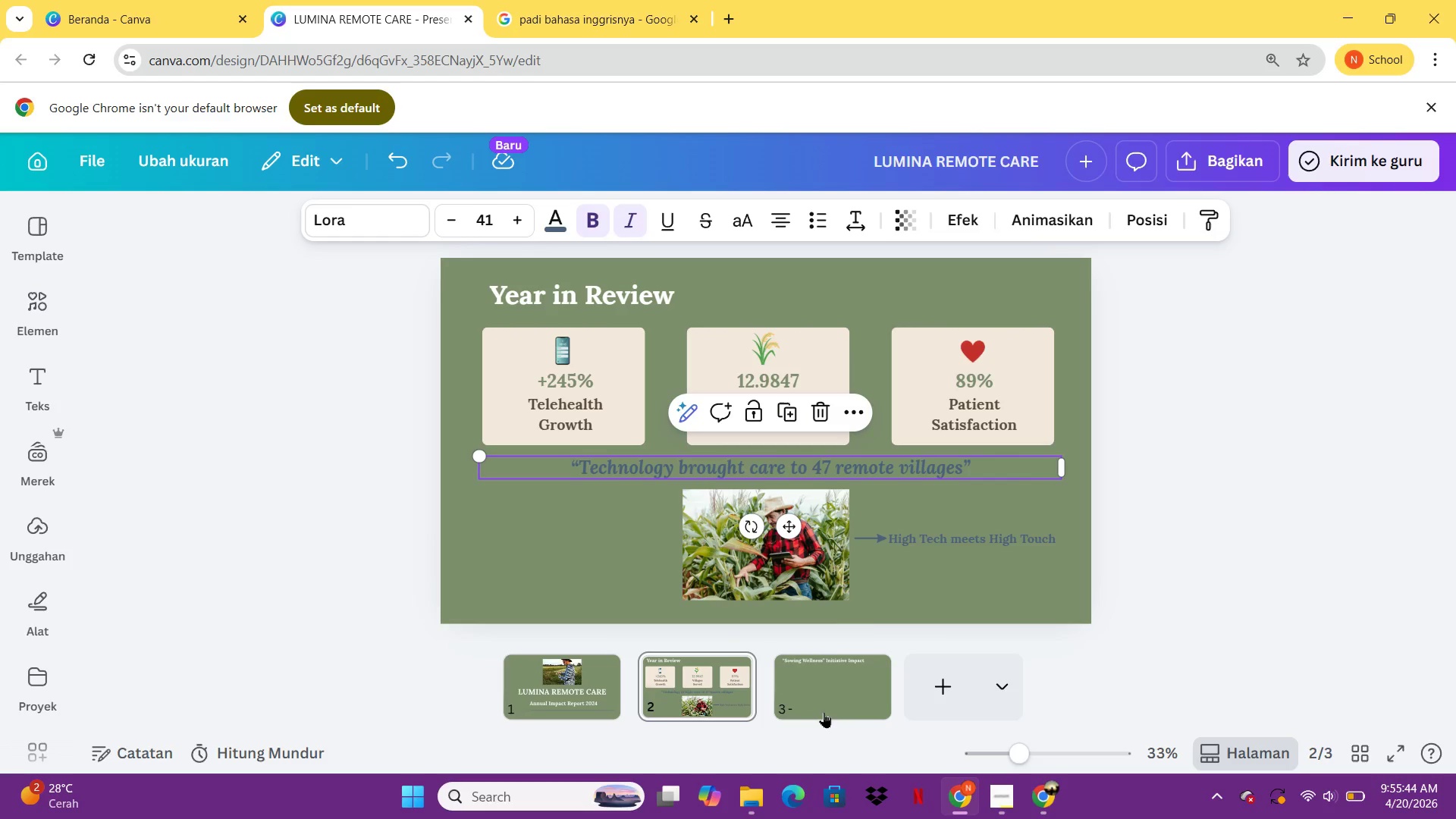 
left_click([824, 712])
 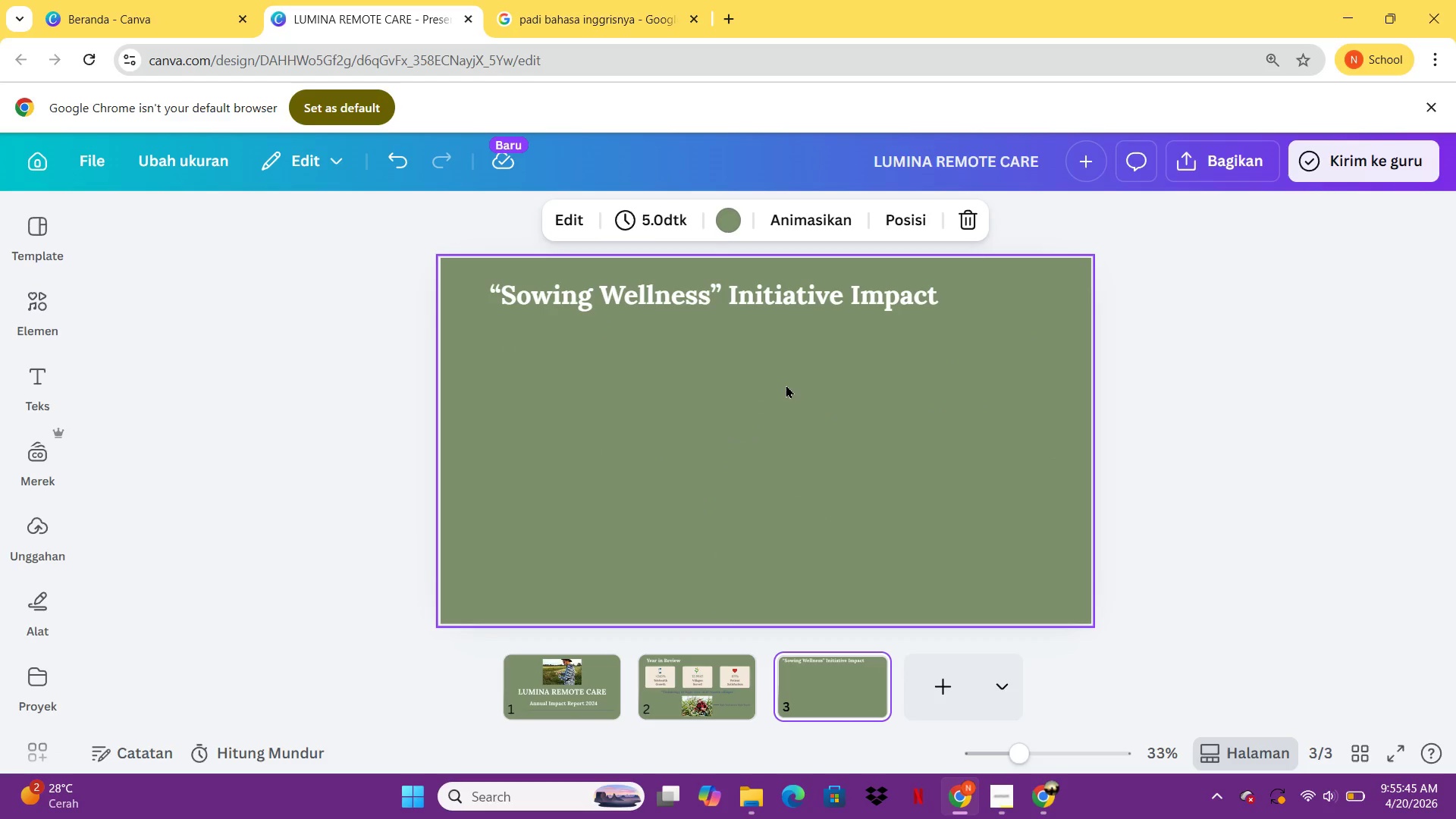 
left_click([786, 384])
 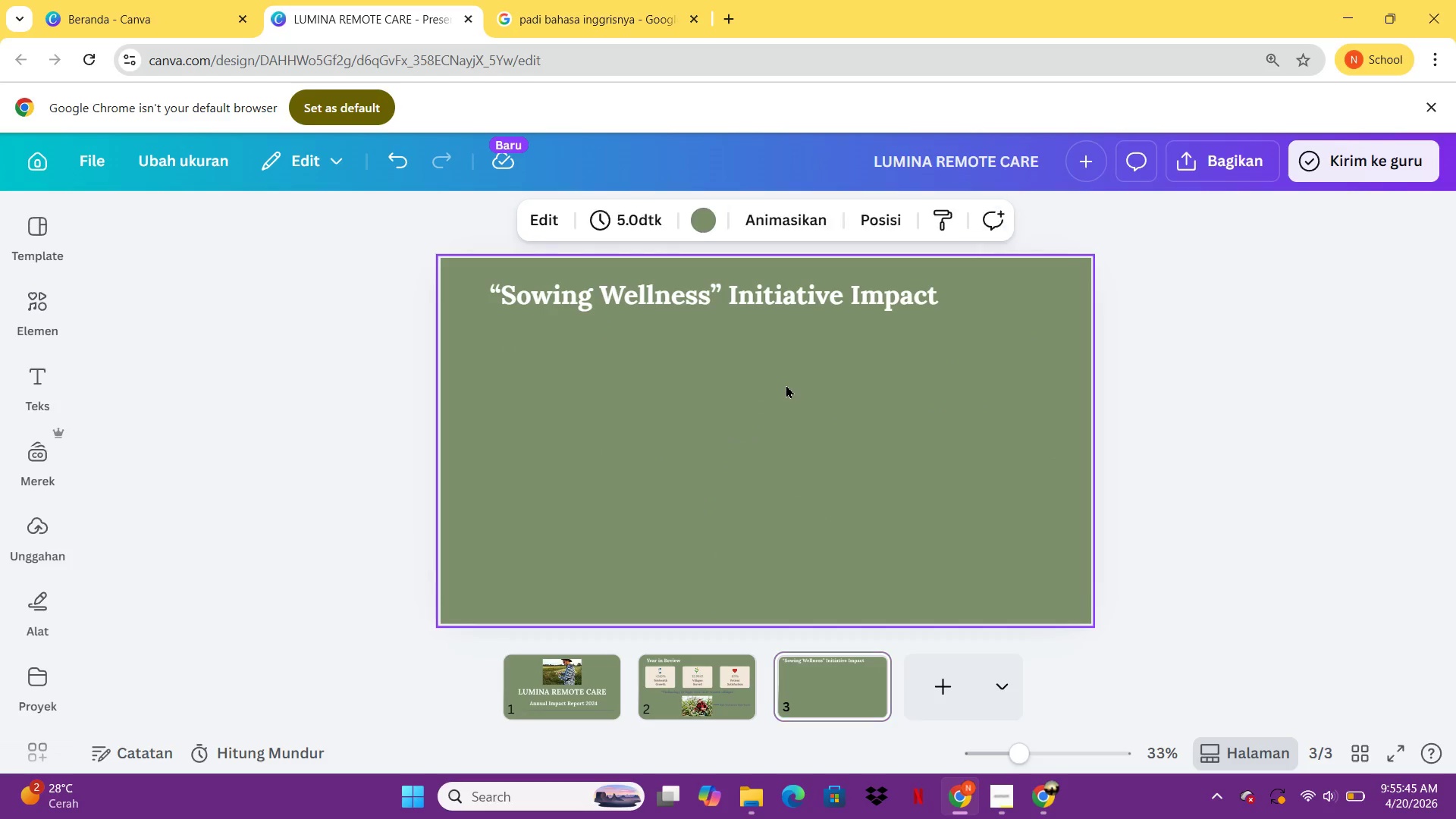 
key(Control+V)
 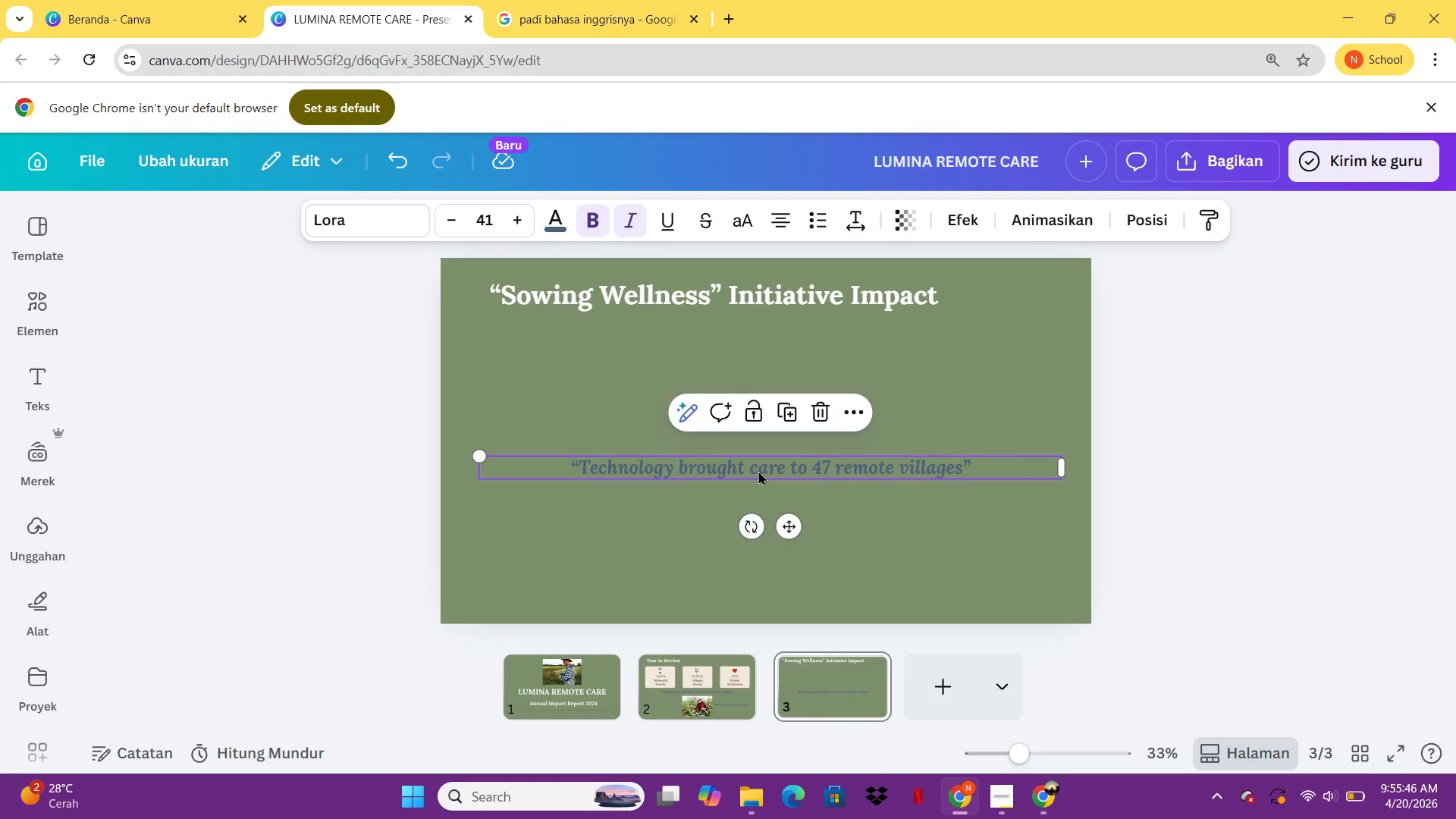 
left_click([758, 471])
 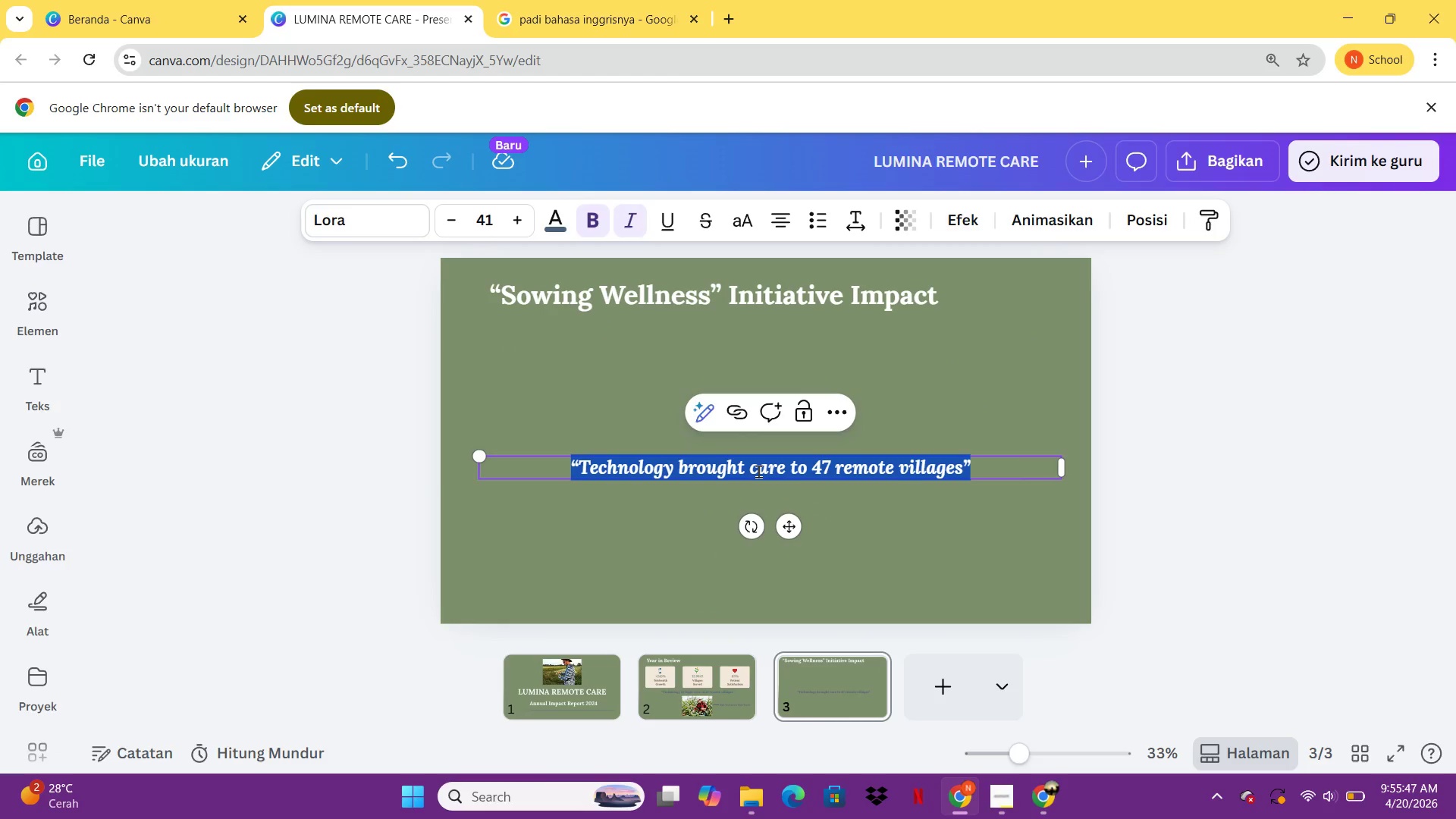 
type(P)
key(Backspace)
type(Pa)
key(Backspace)
key(Backspace)
 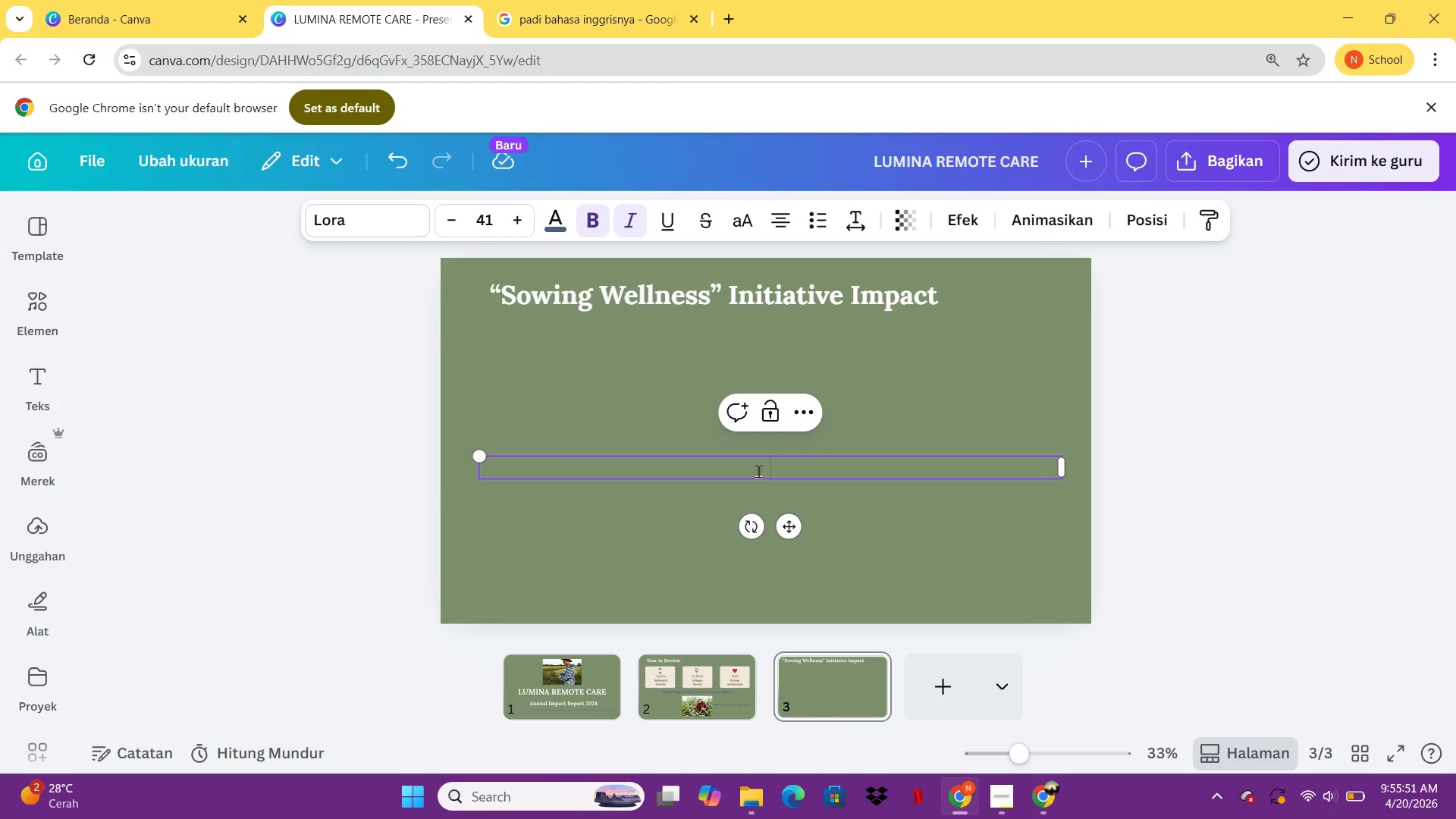 
key(Control+I)
 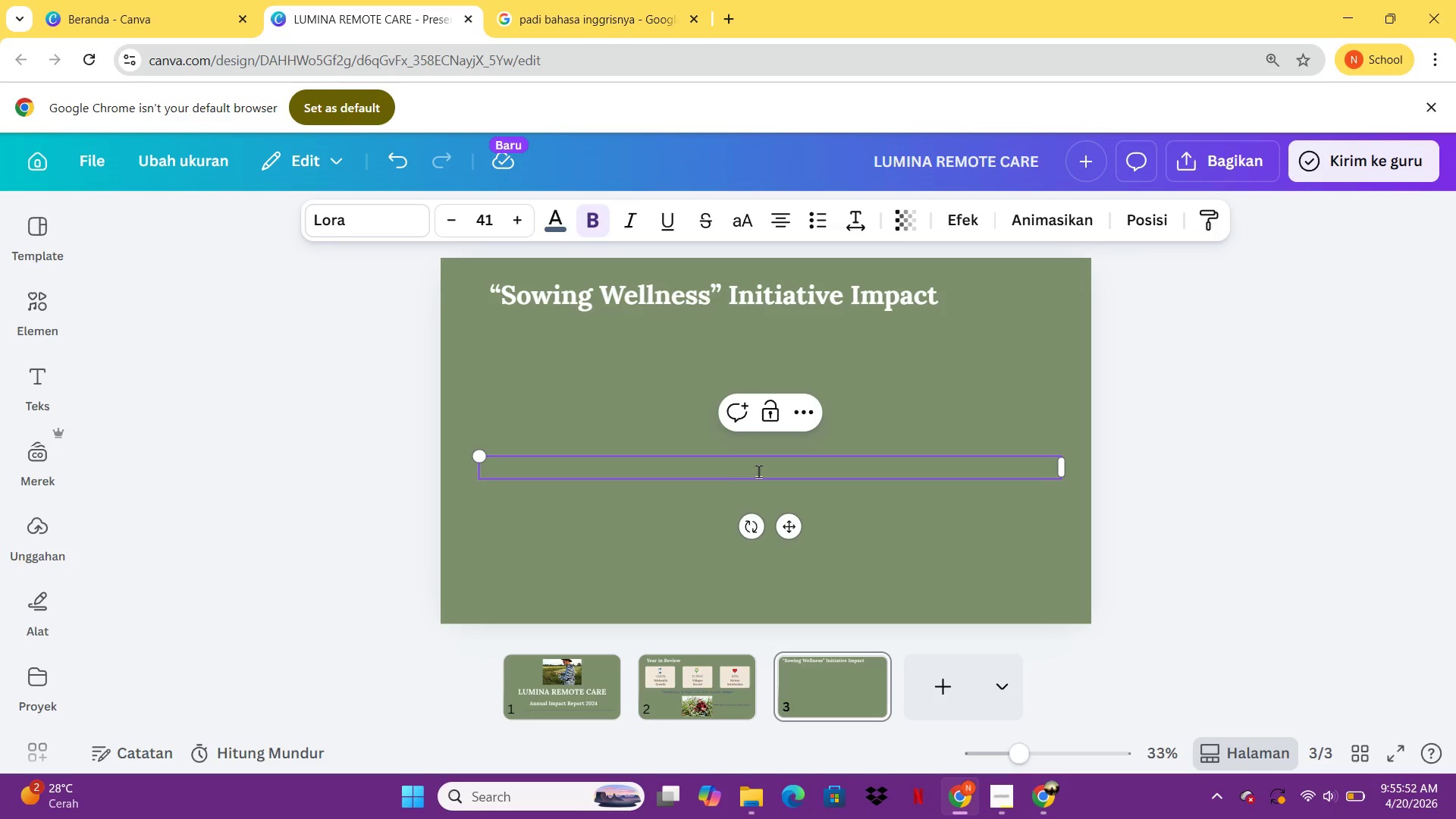 
key(Control+I)
 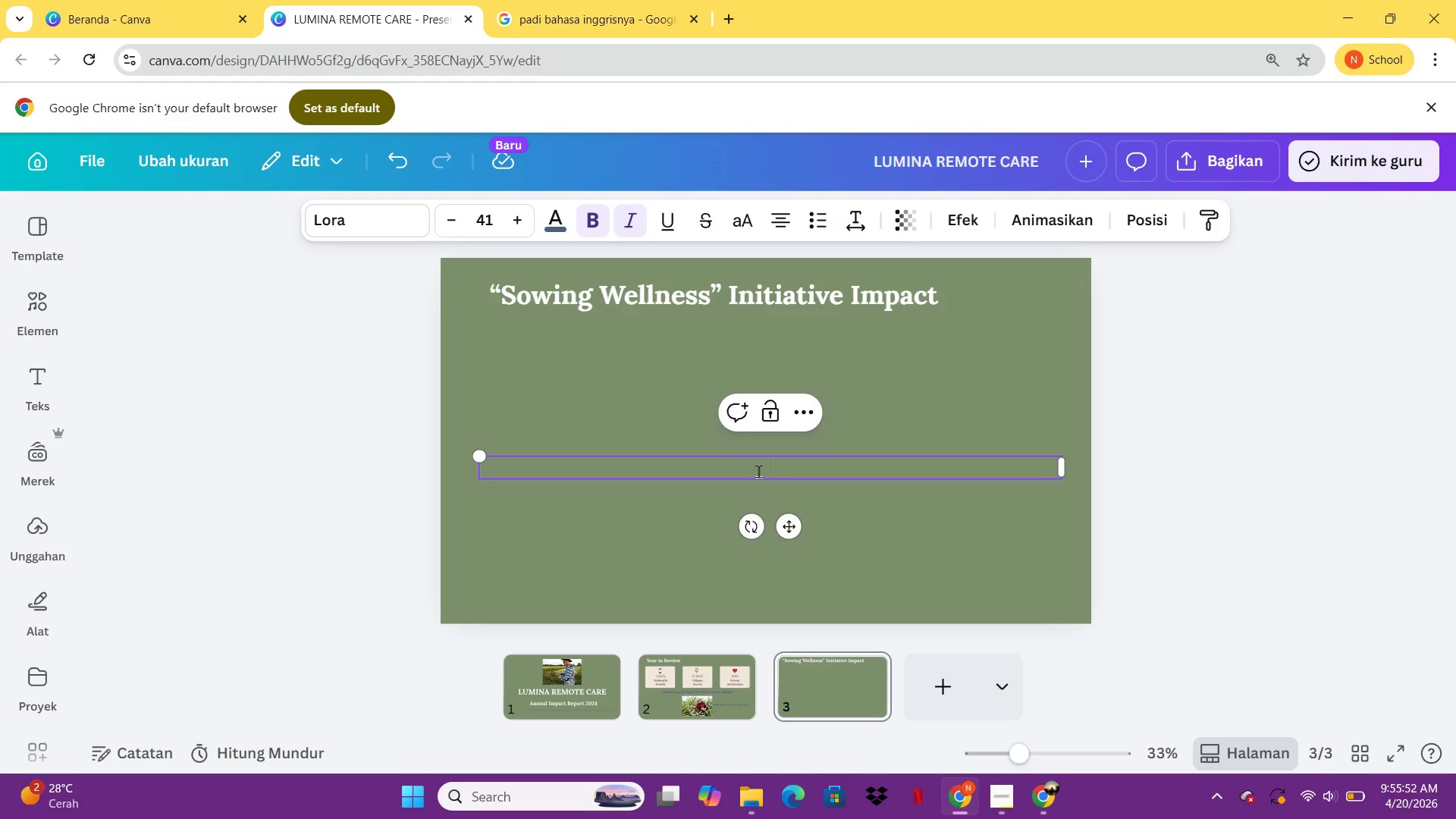 
type(Pa)
key(Backspace)
key(Backspace)
type(Patient R)
key(Backspace)
type(Enrollment Growth)
 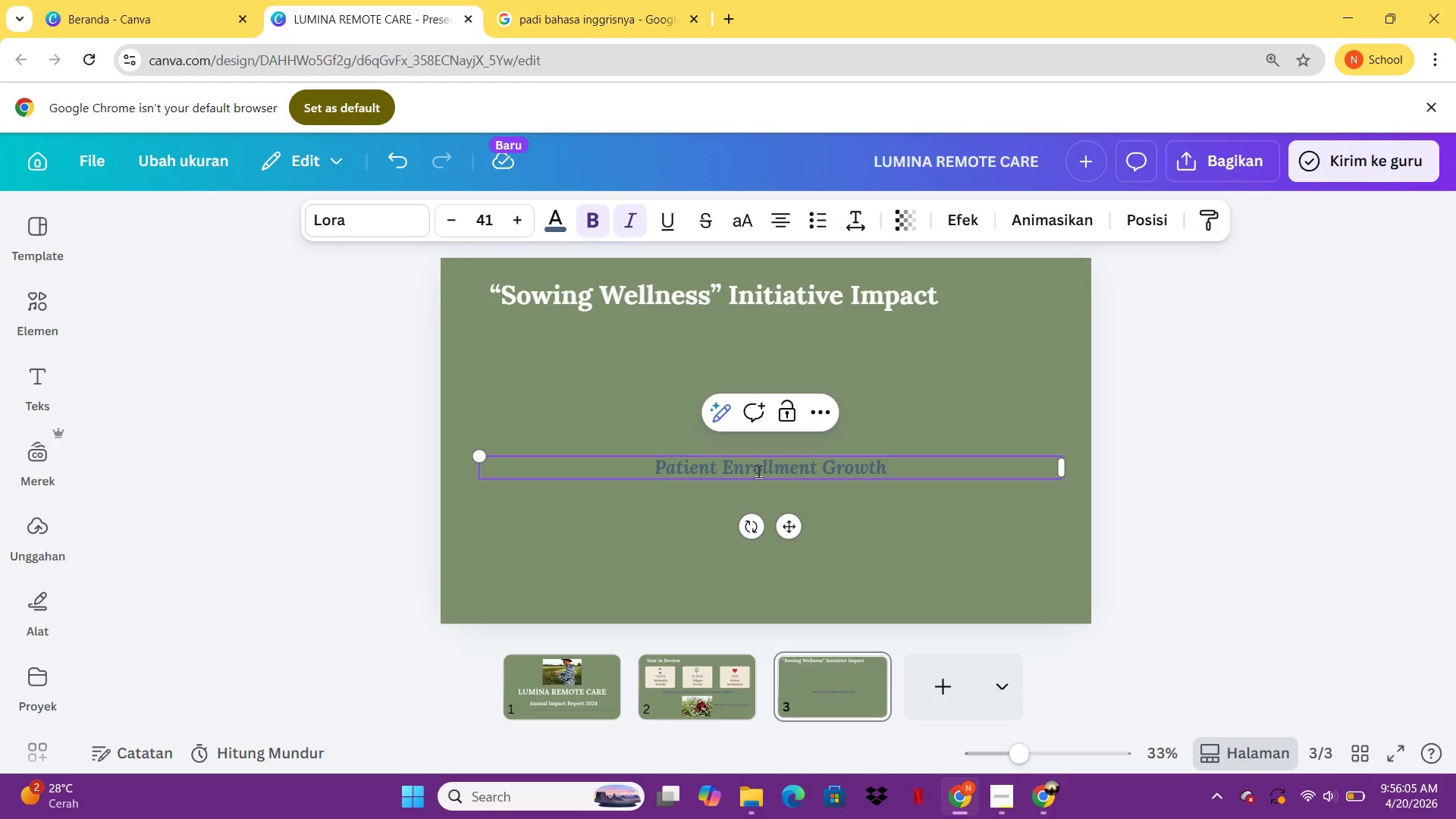 
key(Control+A)
 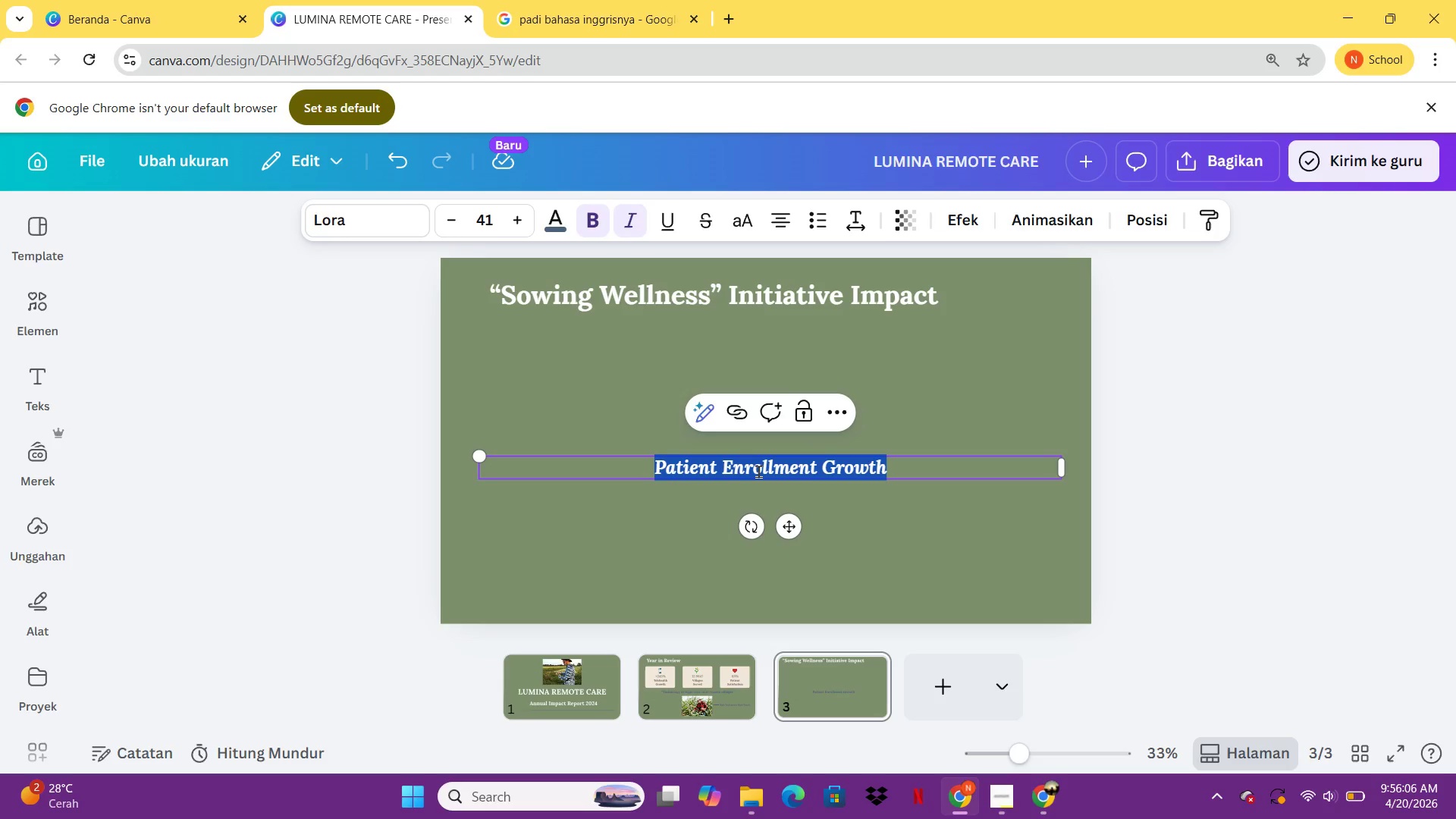 
key(Control+I)
 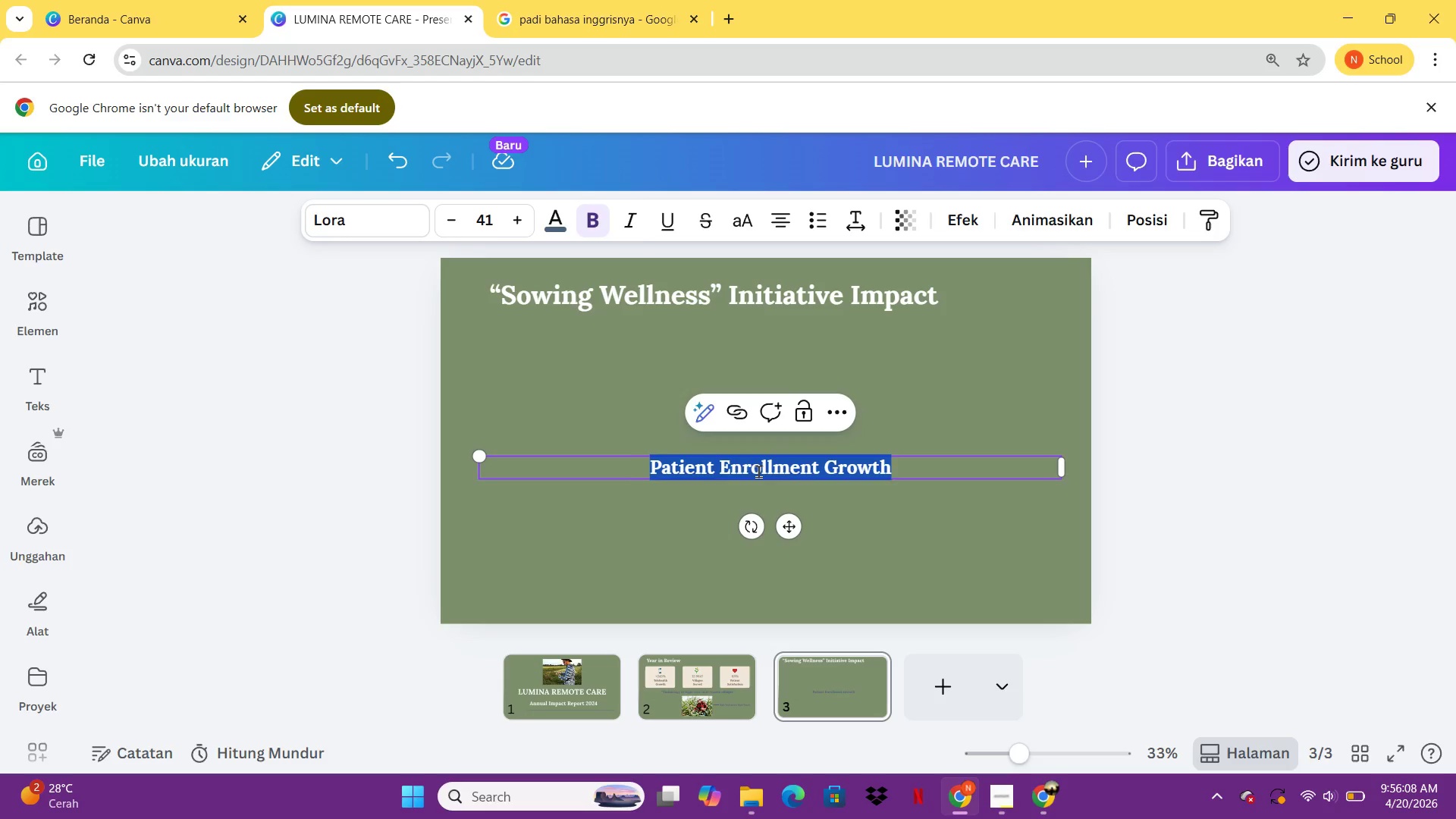 
key(Control+I)
 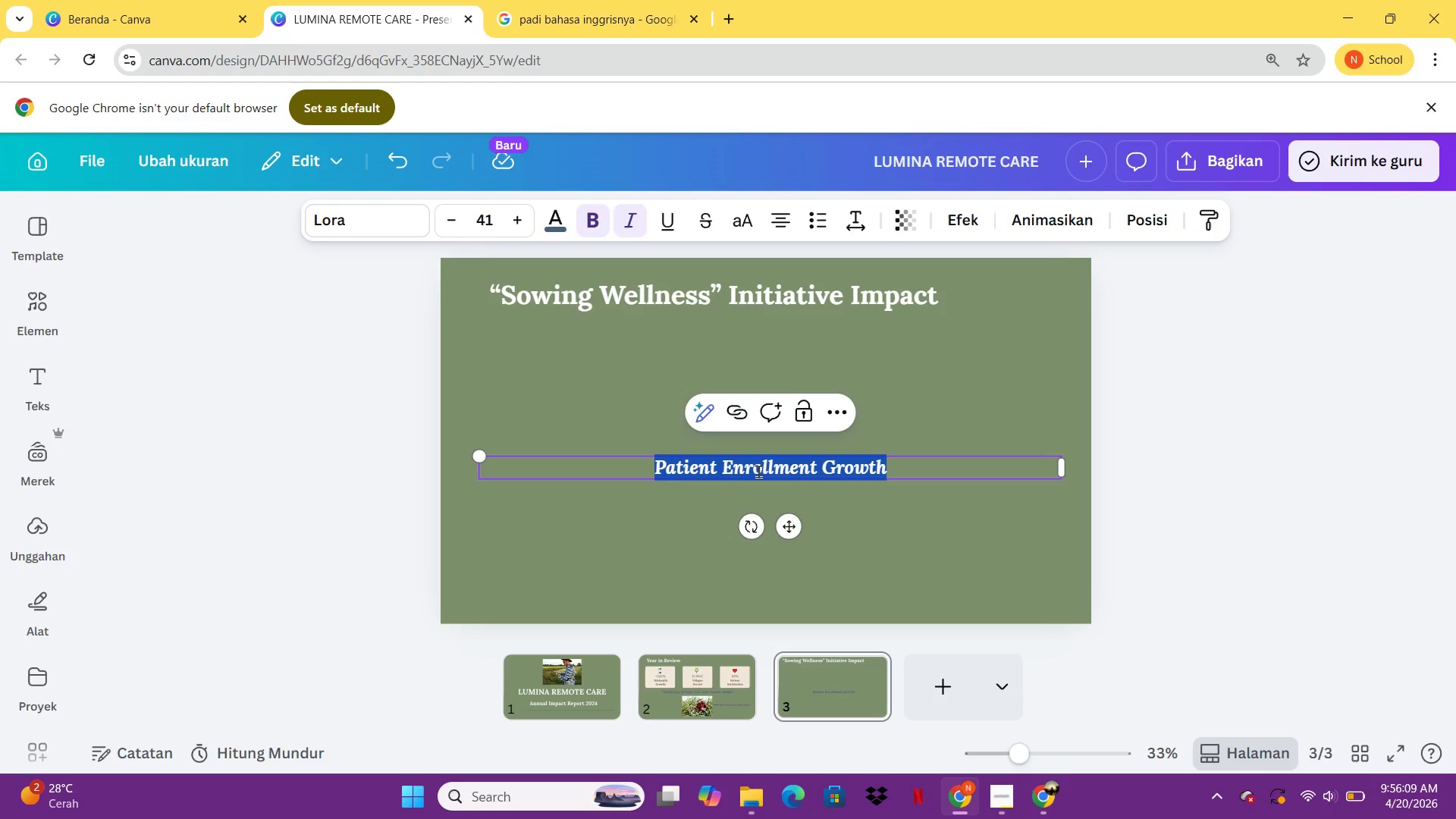 
key(Control+I)
 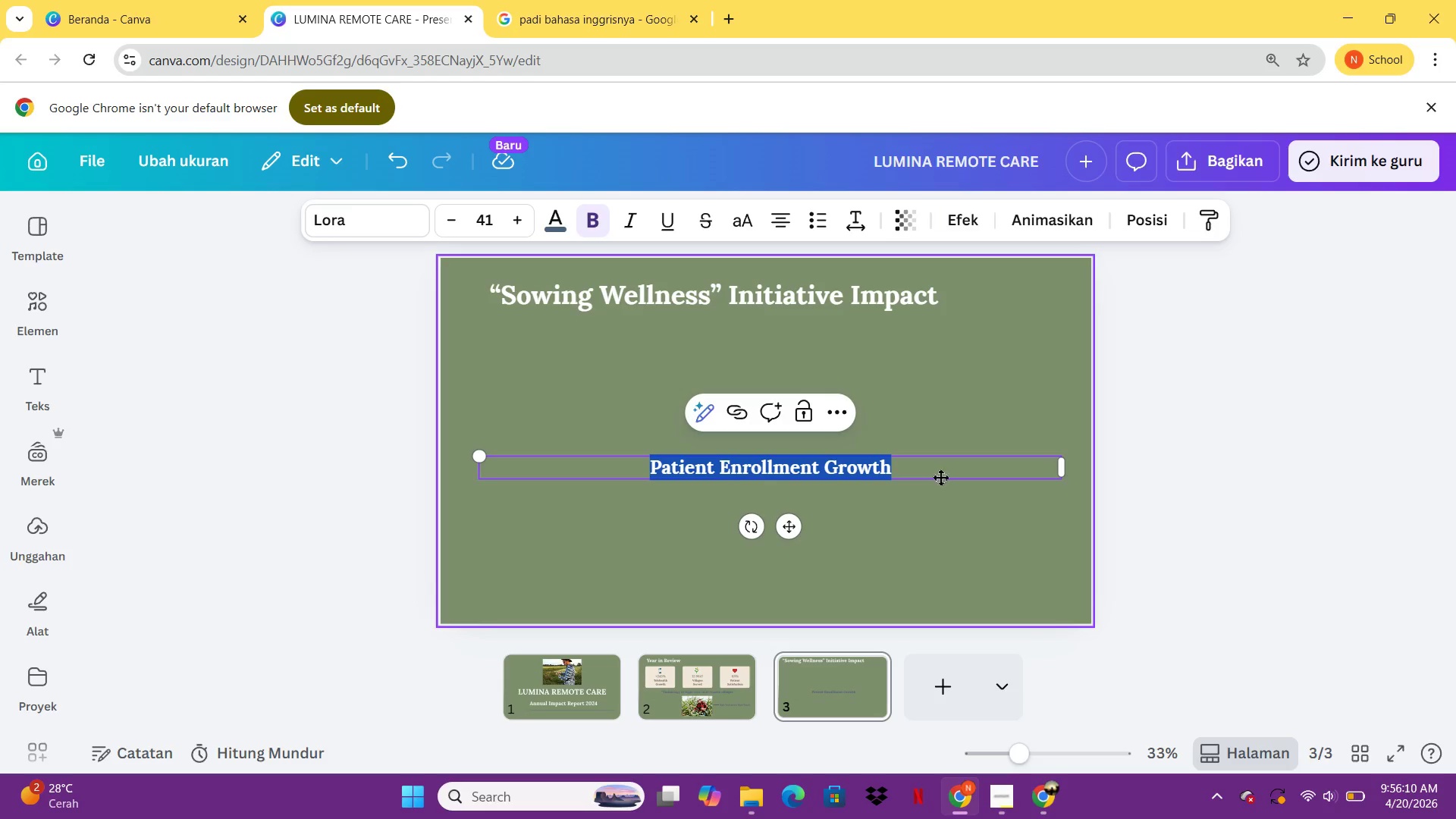 
left_click([937, 469])
 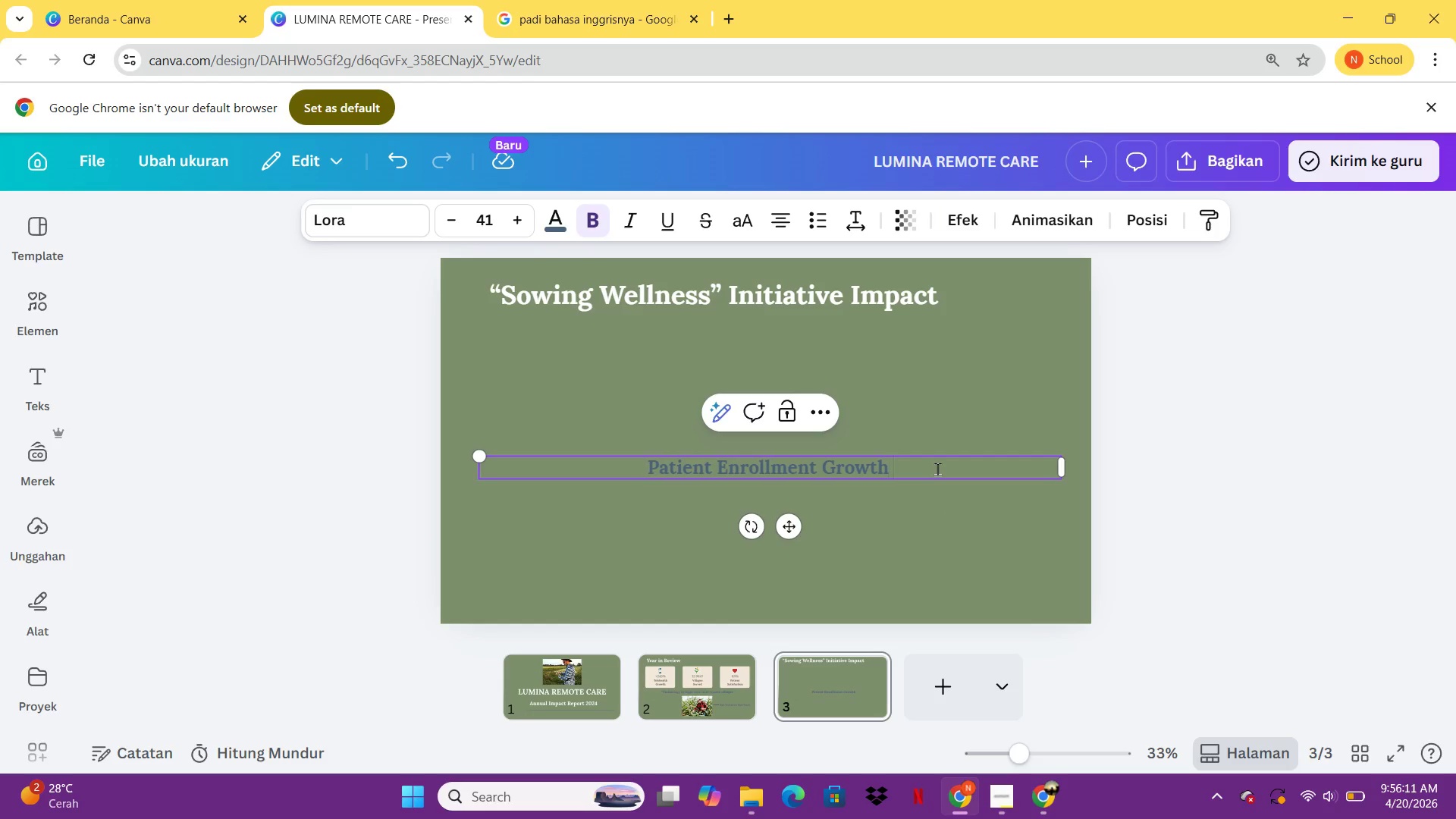 
type( (2024)
key(Backspace)
type(2-2024)))
 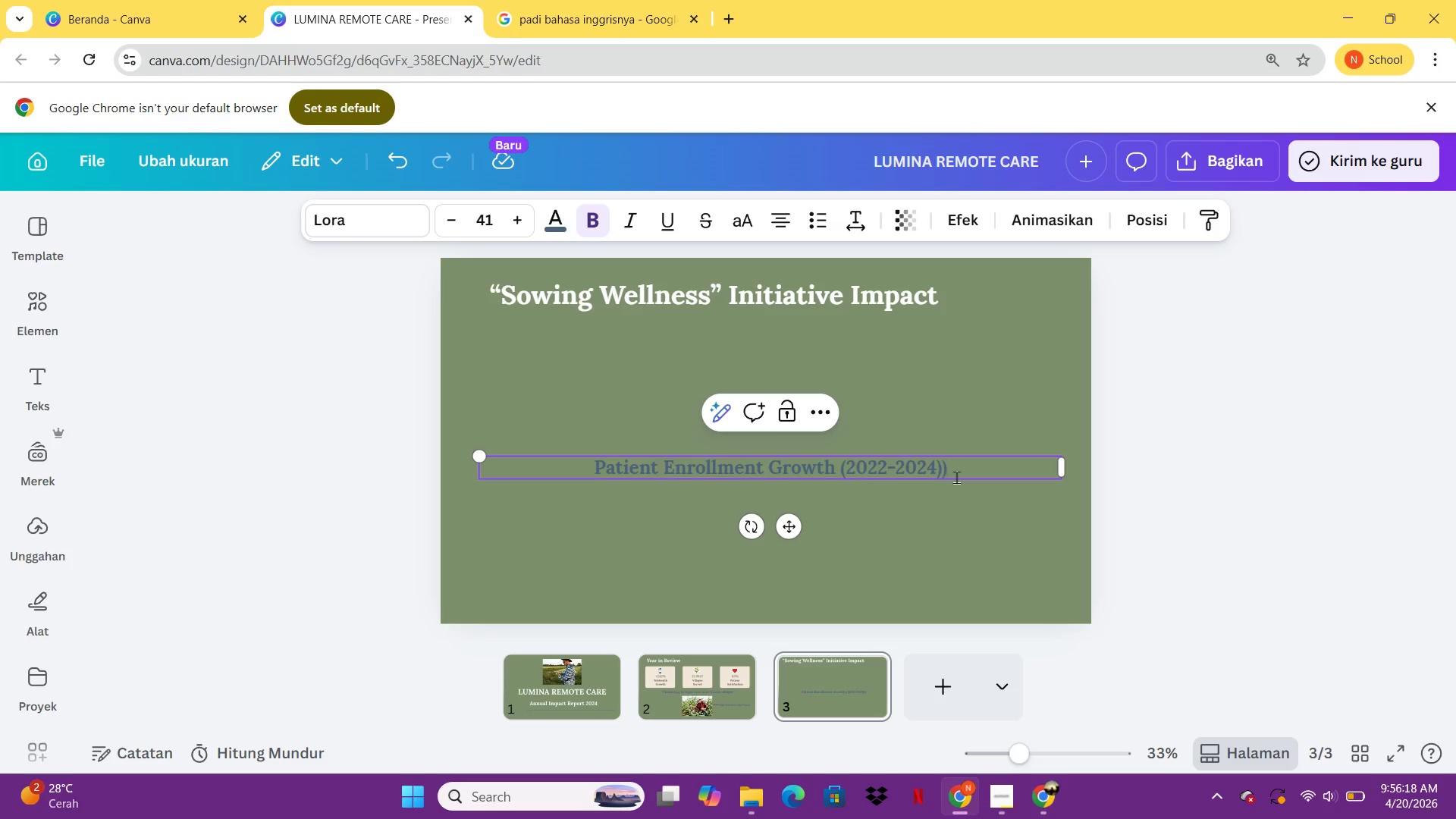 
left_click_drag(start_coordinate=[1064, 469], to_coordinate=[915, 459])
 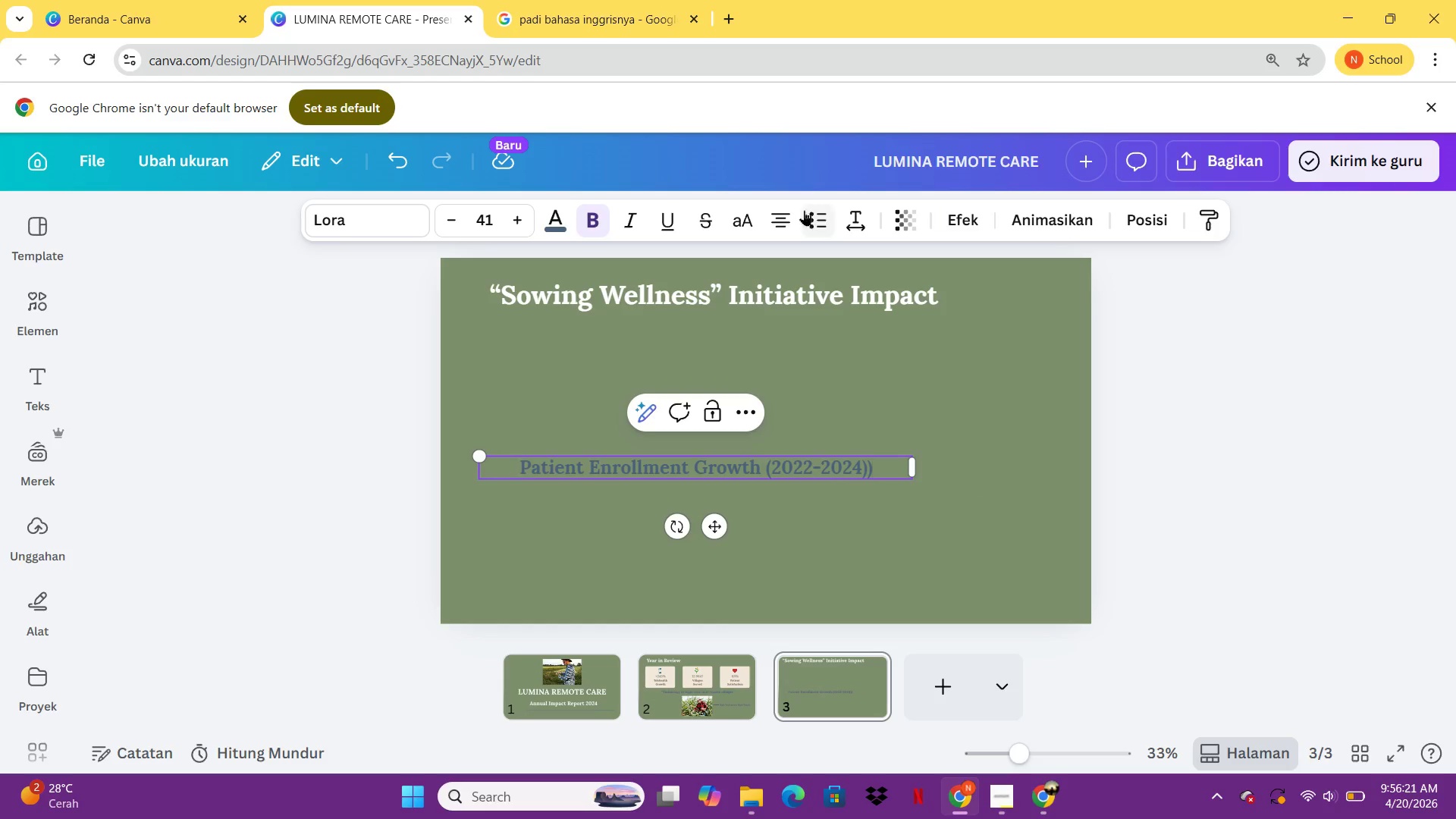 
left_click([797, 210])
 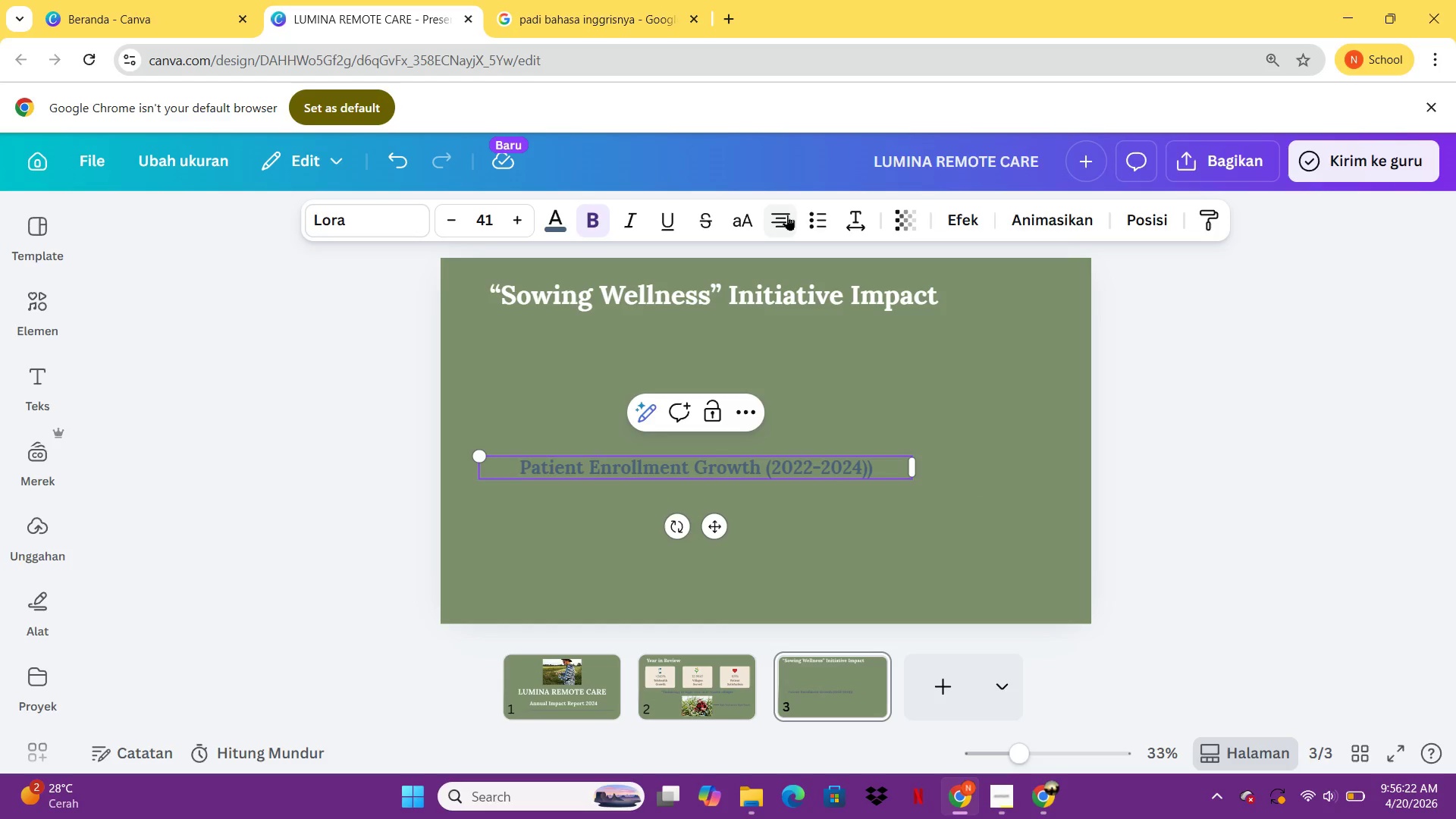 
left_click([787, 215])
 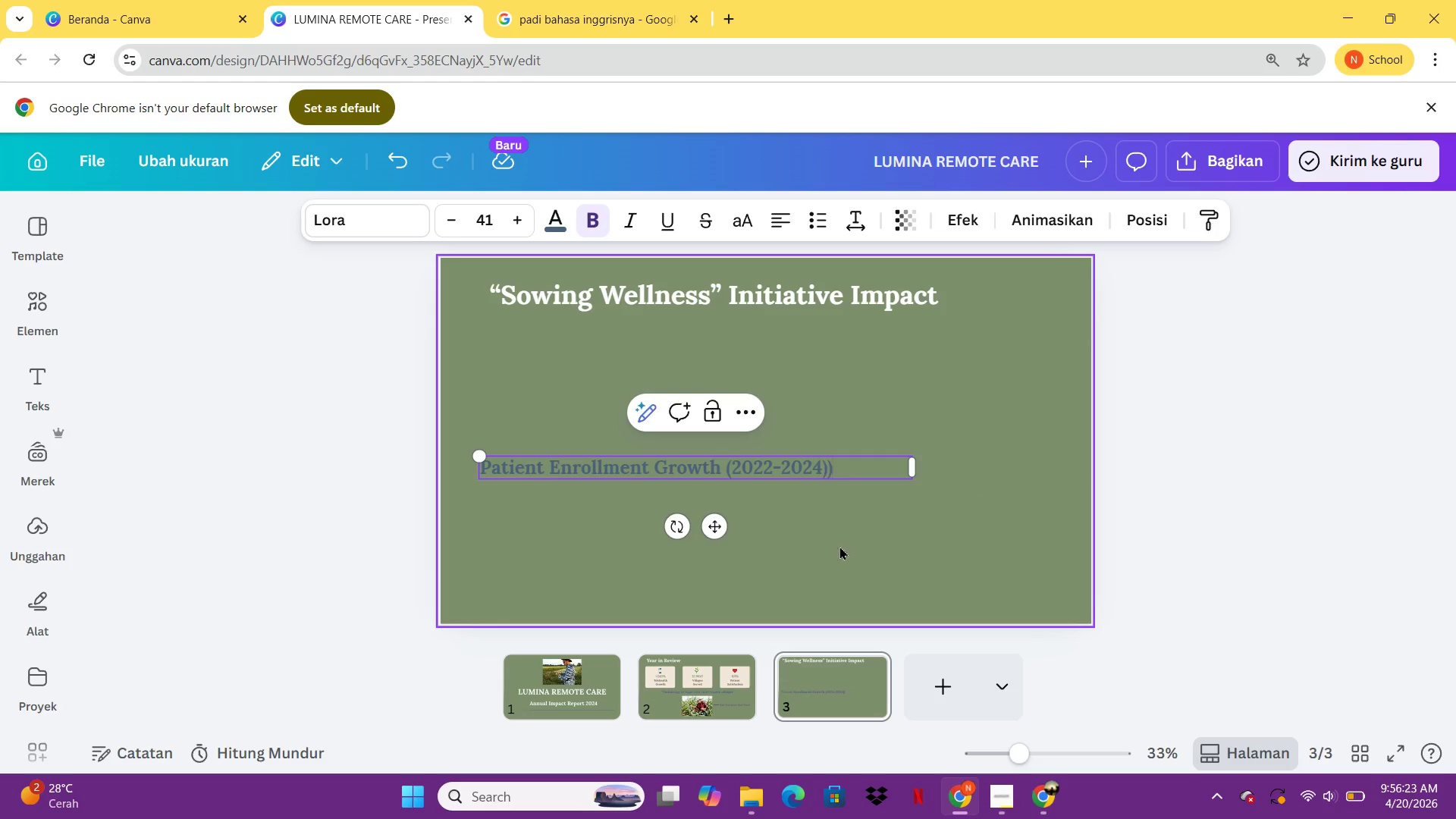 
left_click([843, 575])
 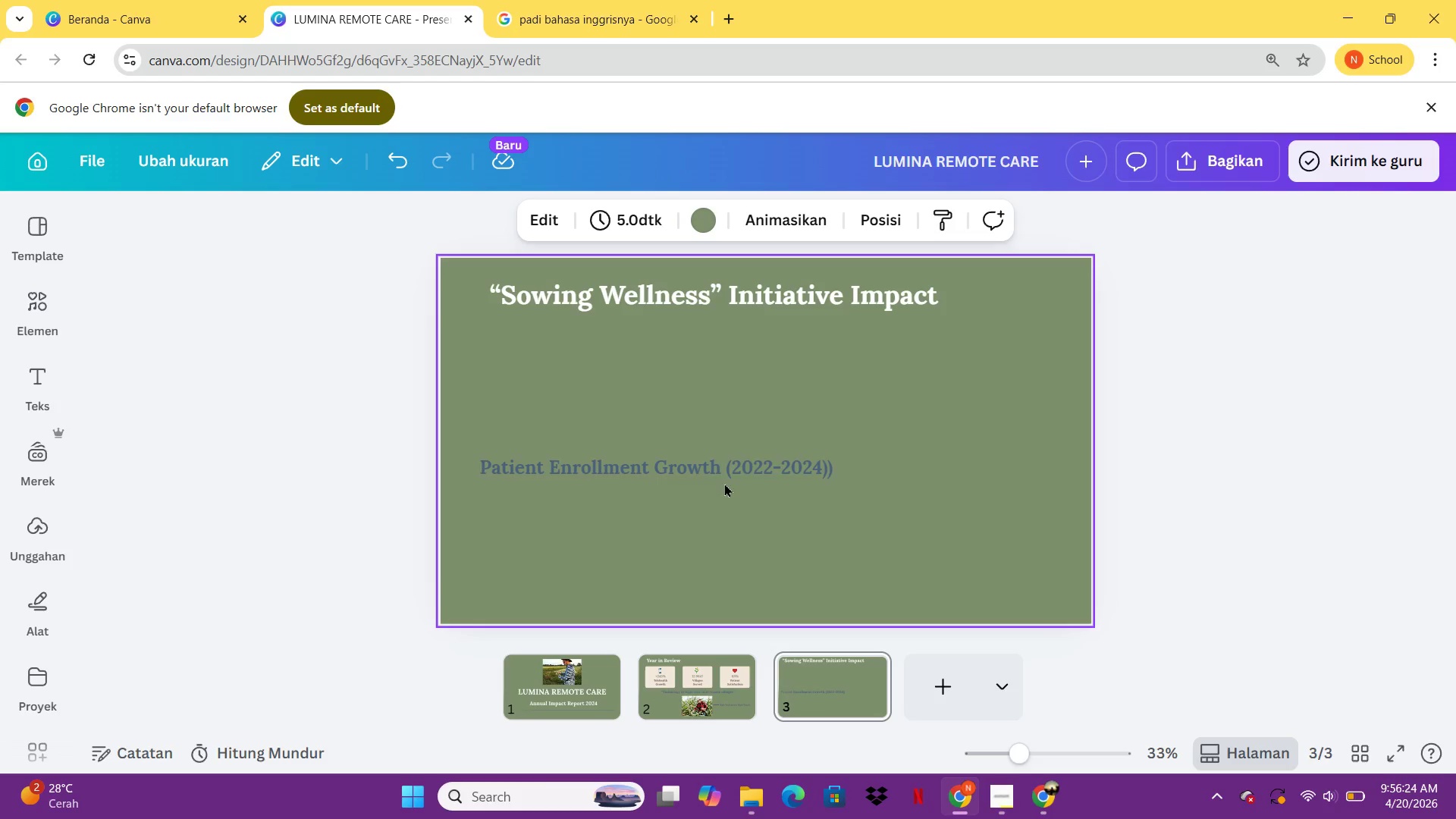 
left_click_drag(start_coordinate=[733, 457], to_coordinate=[748, 335])
 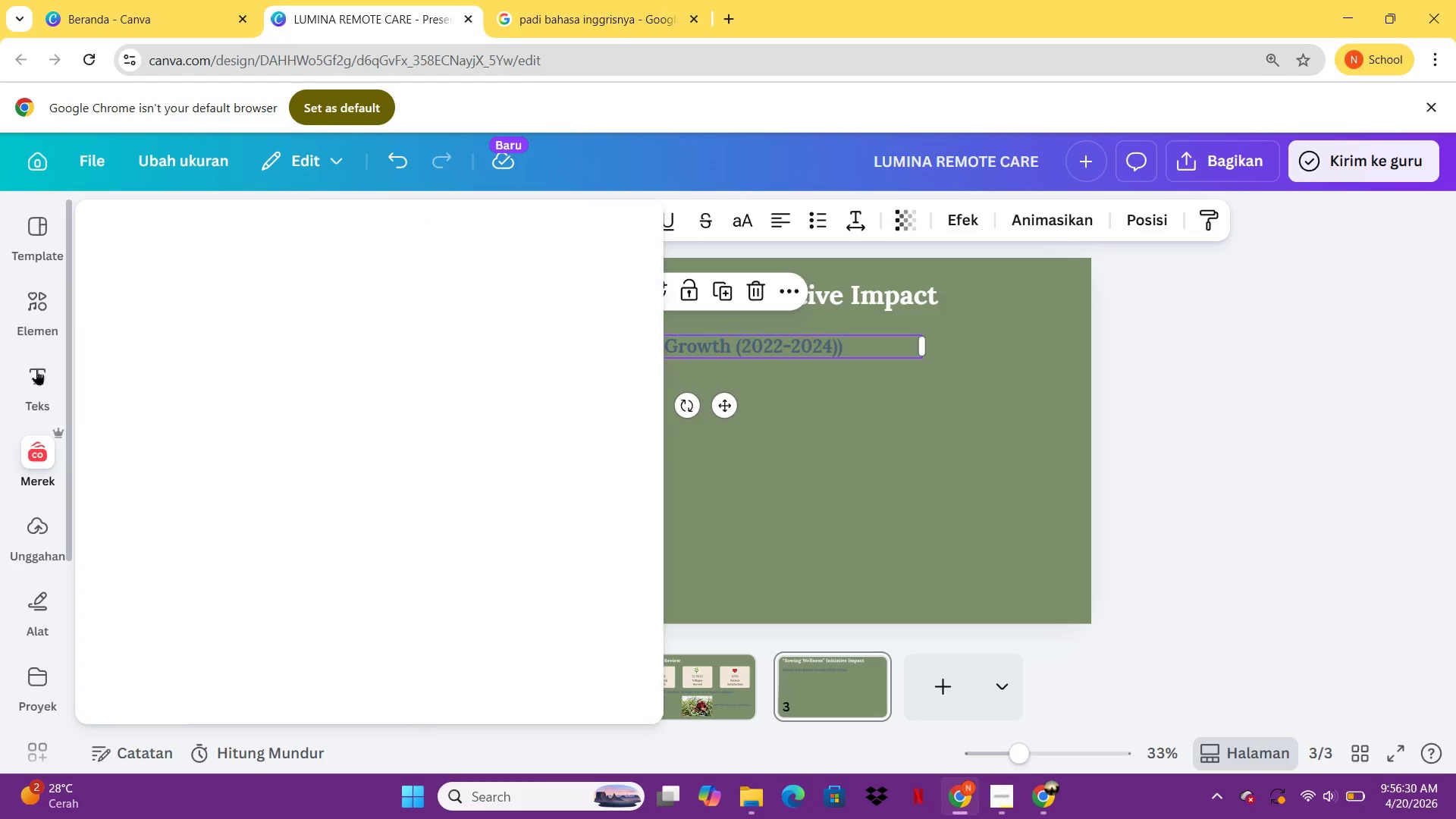 
left_click([32, 312])
 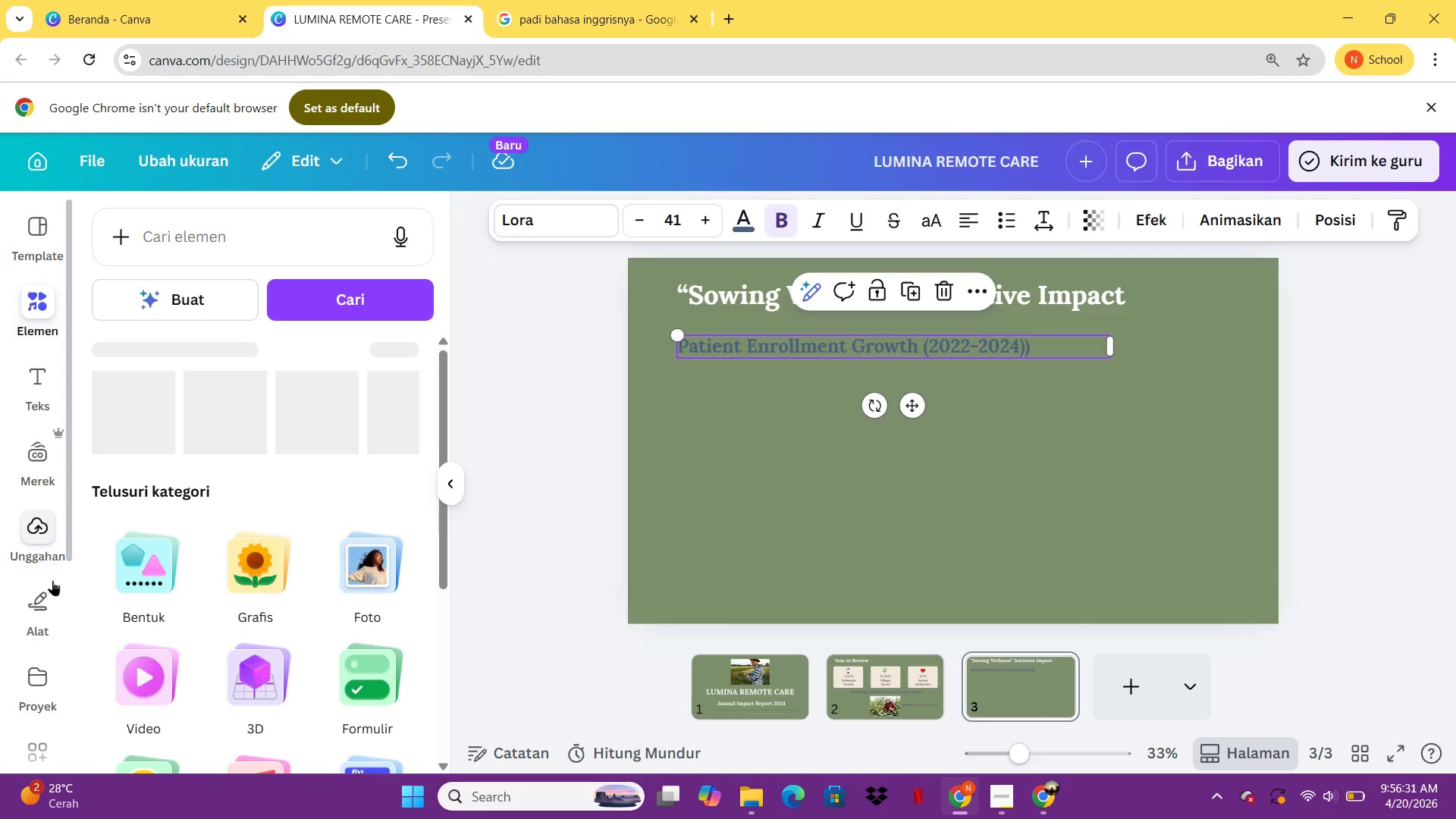 
left_click([50, 599])
 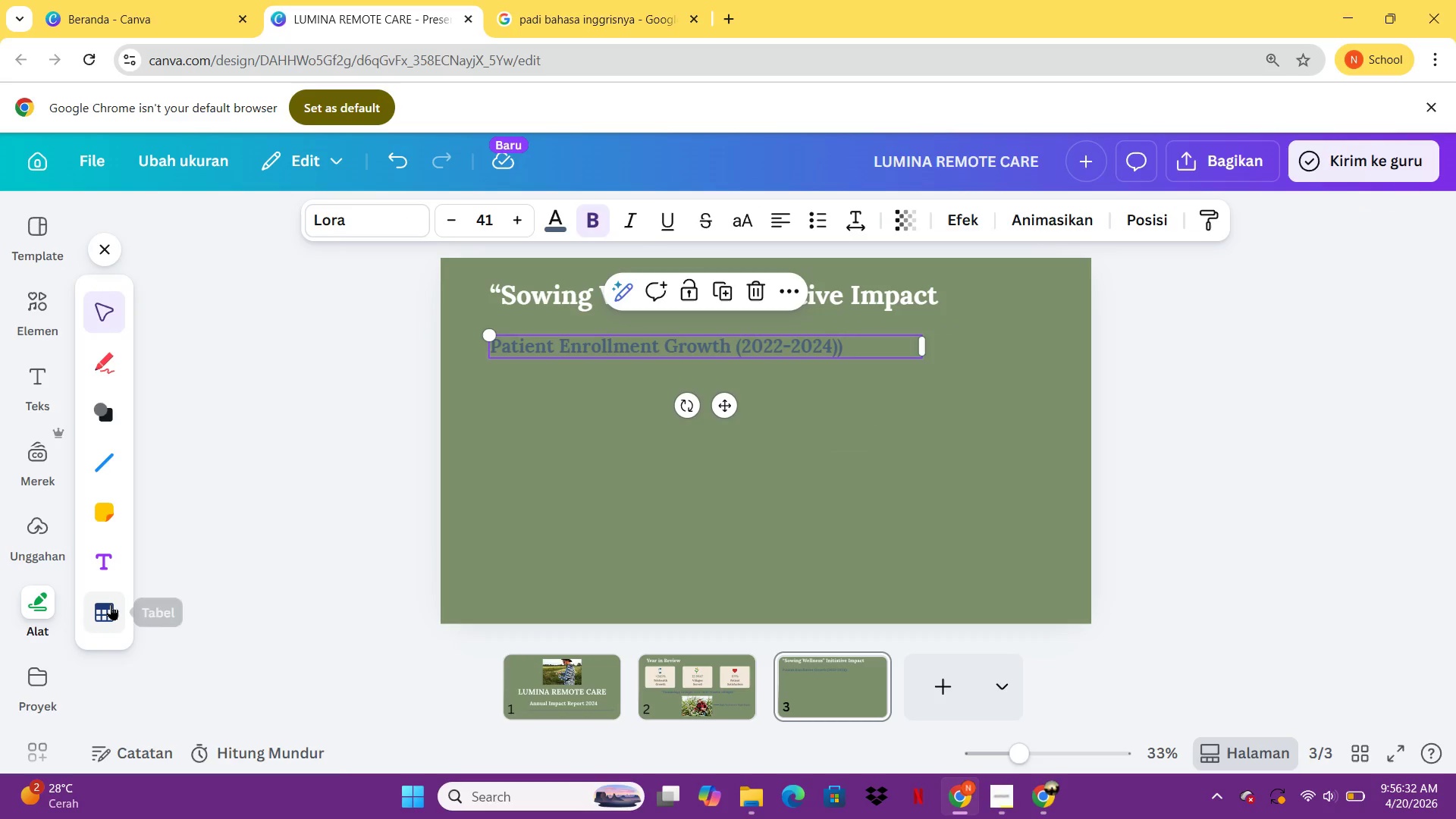 
left_click([111, 604])
 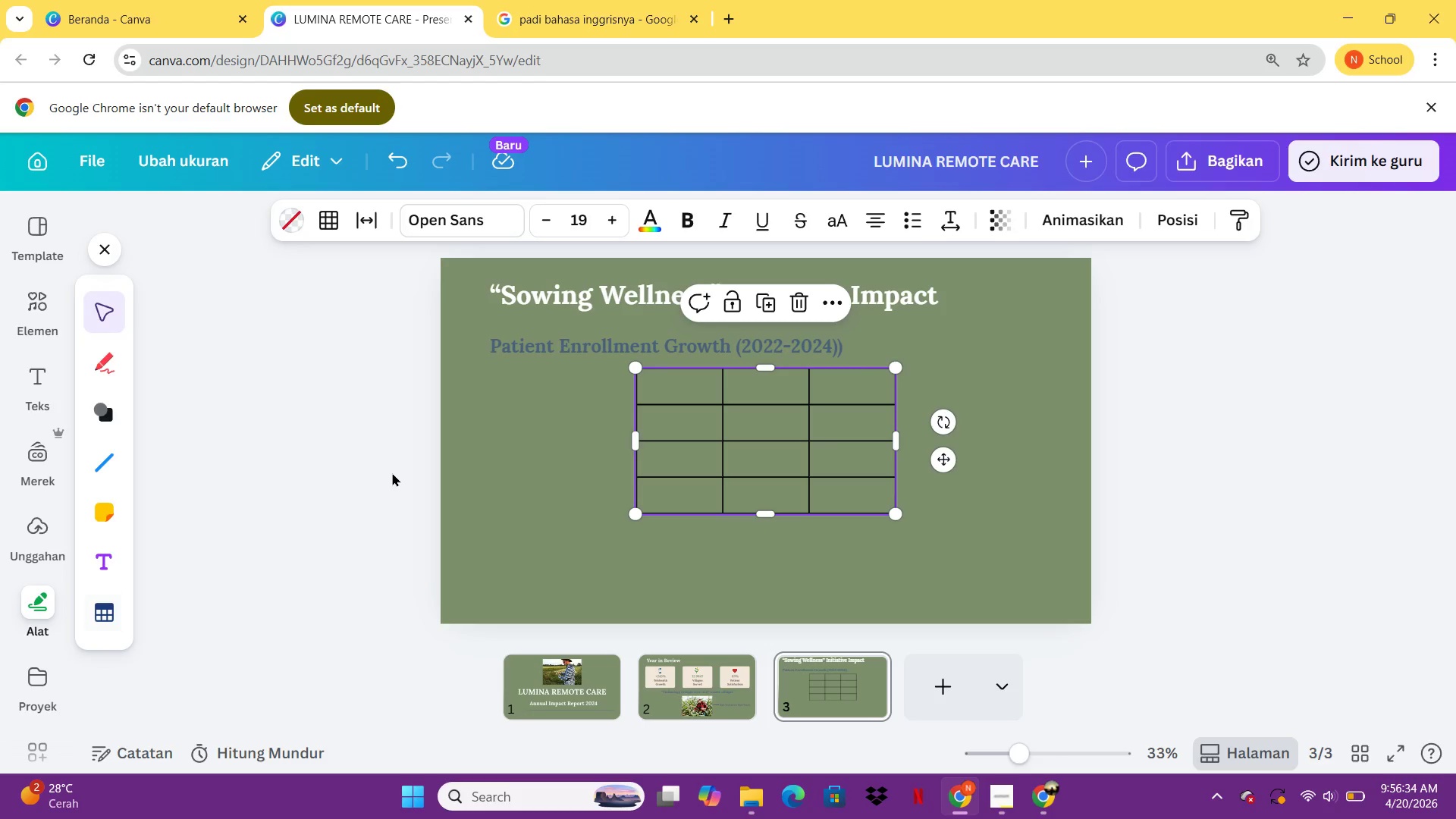 
key(Delete)
 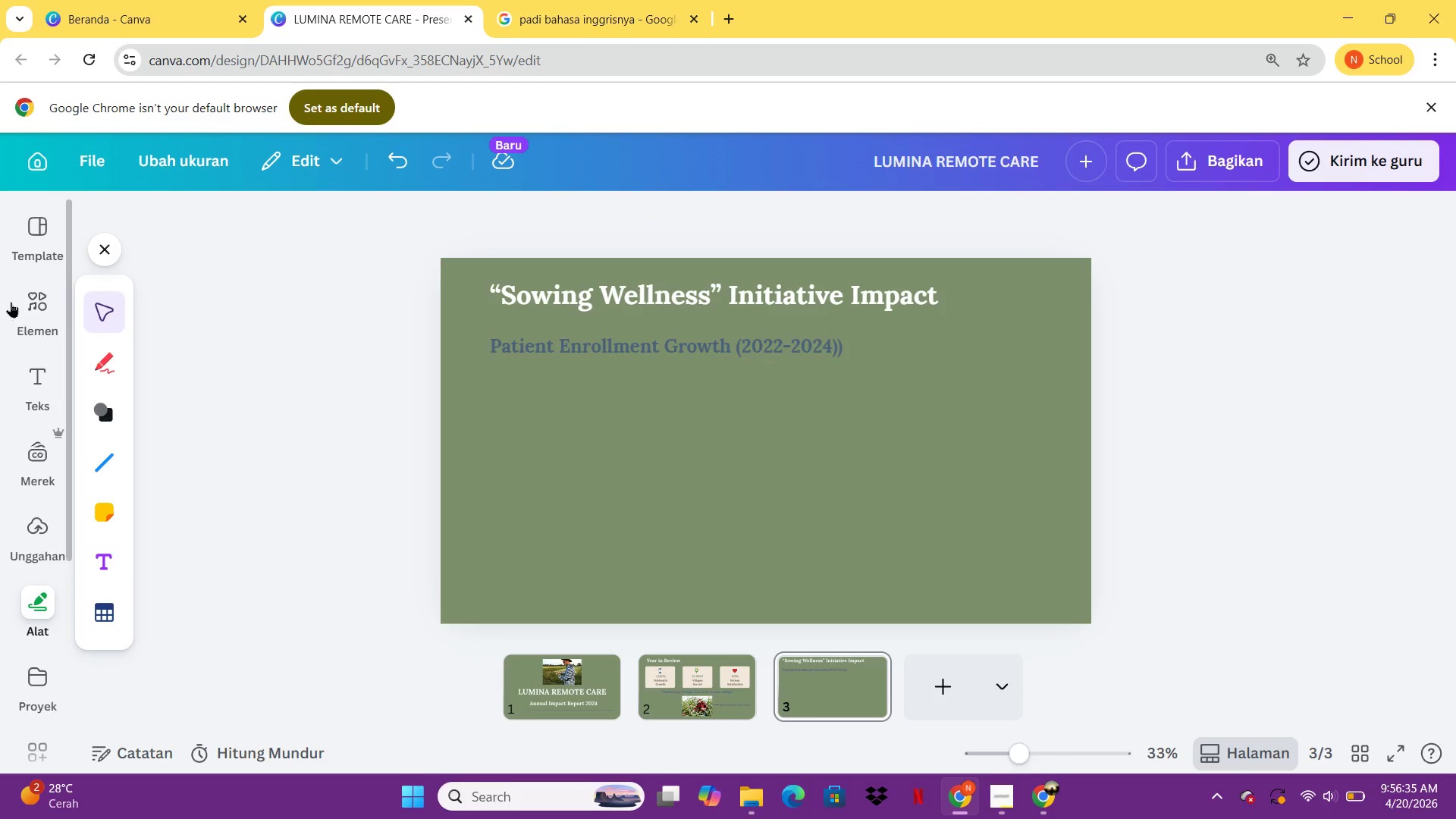 
left_click([25, 311])
 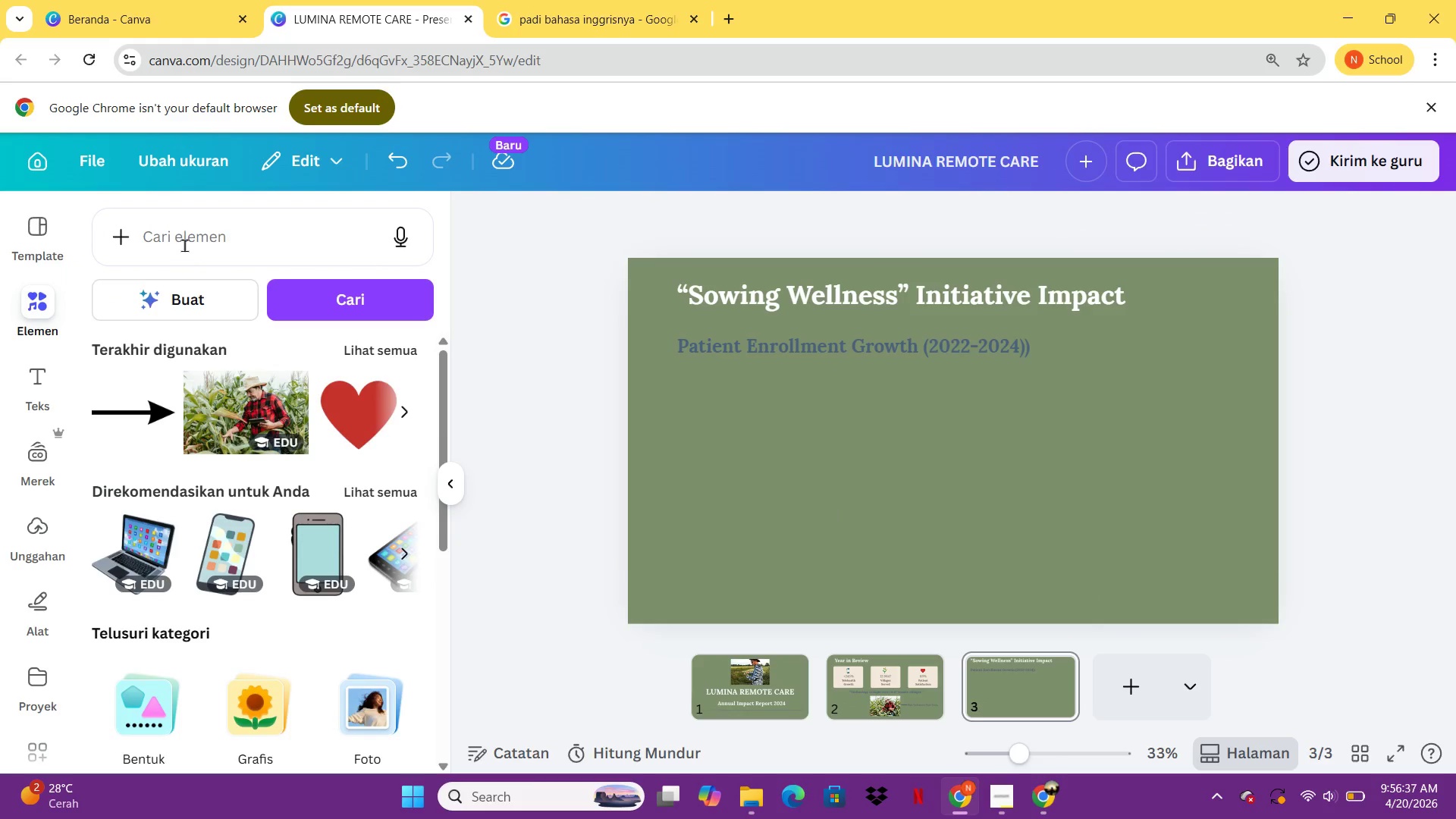 
left_click([202, 237])
 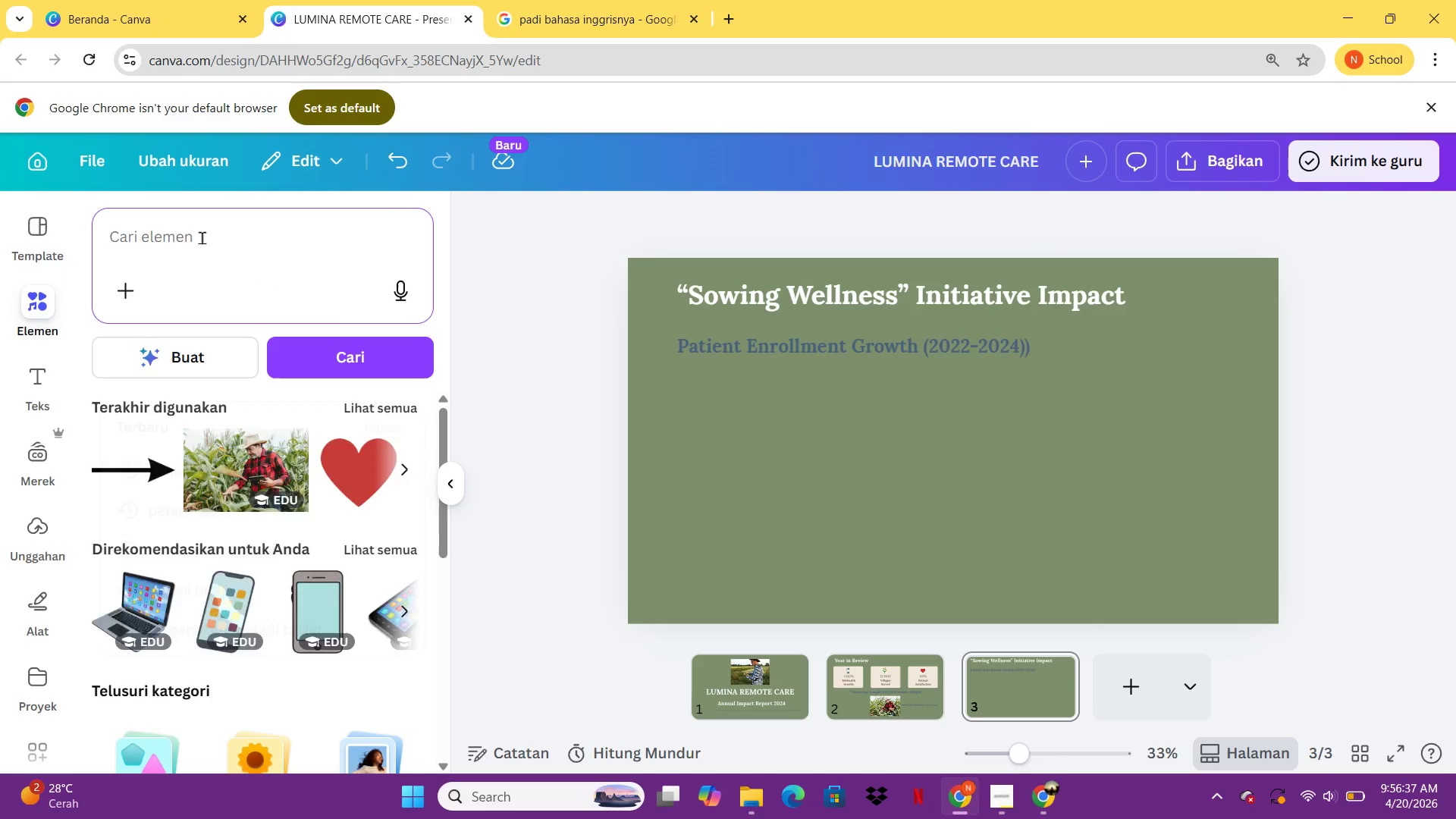 
type(grafik)
 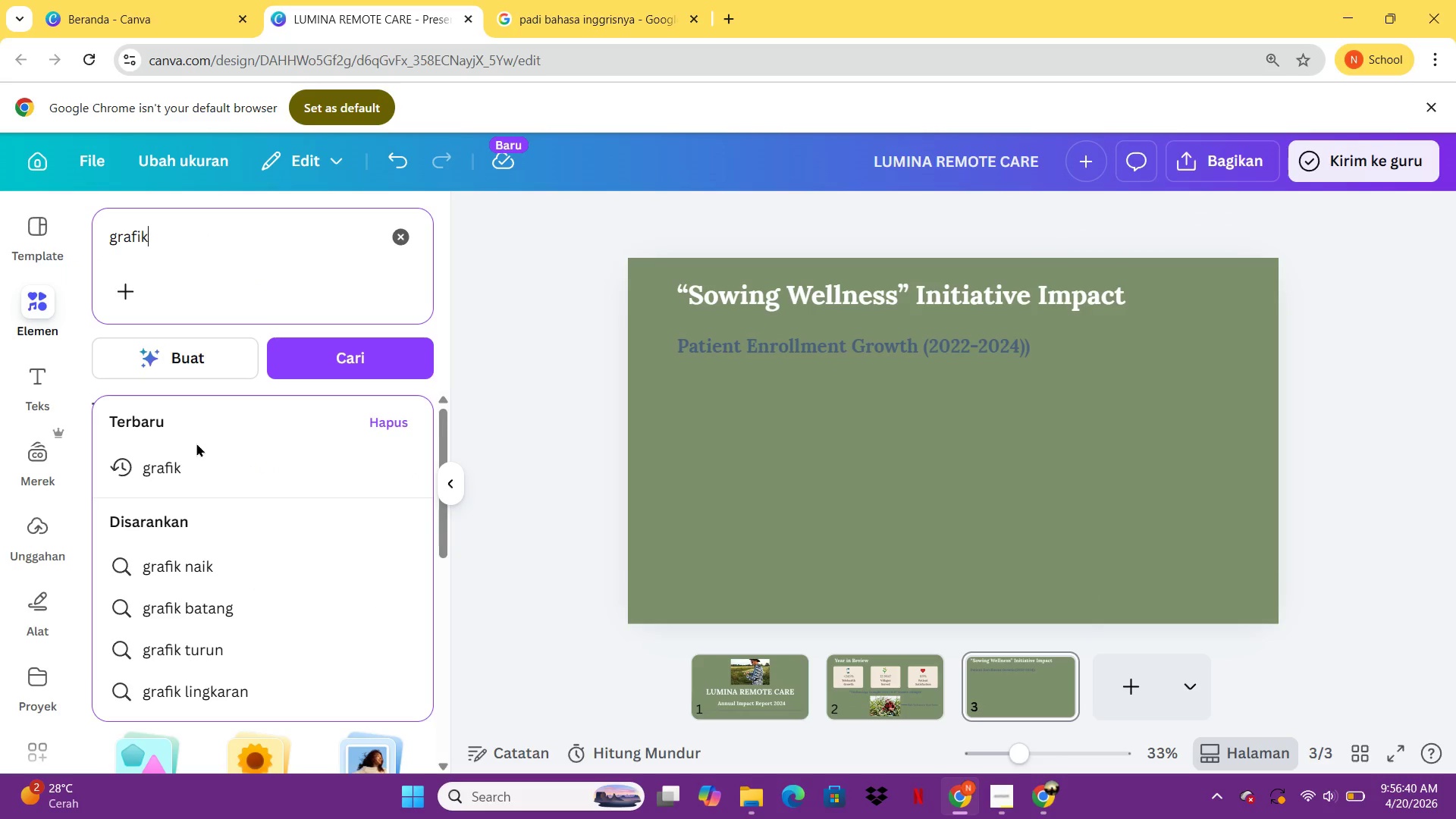 
left_click([195, 451])
 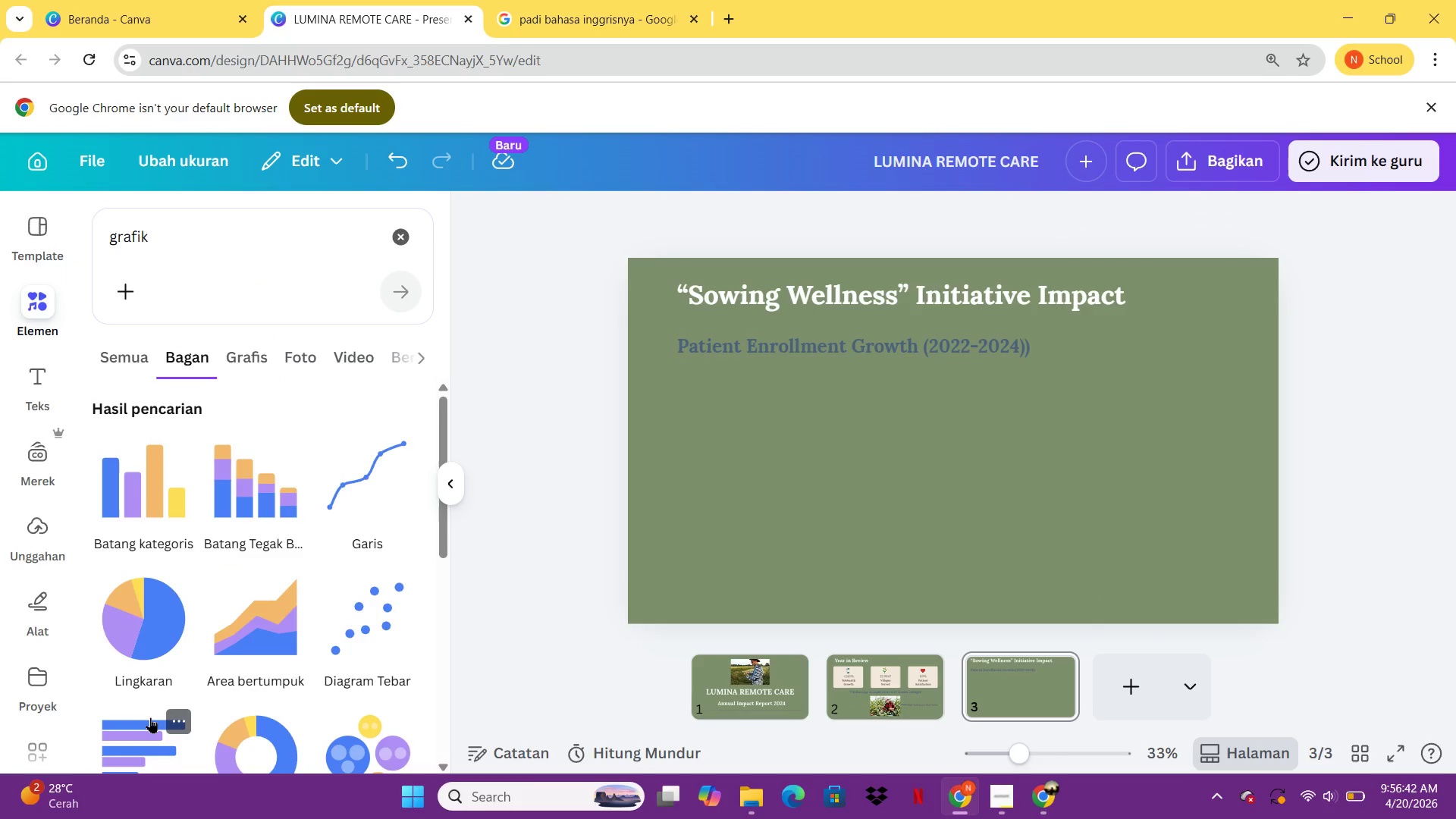 
mouse_move([311, 474])
 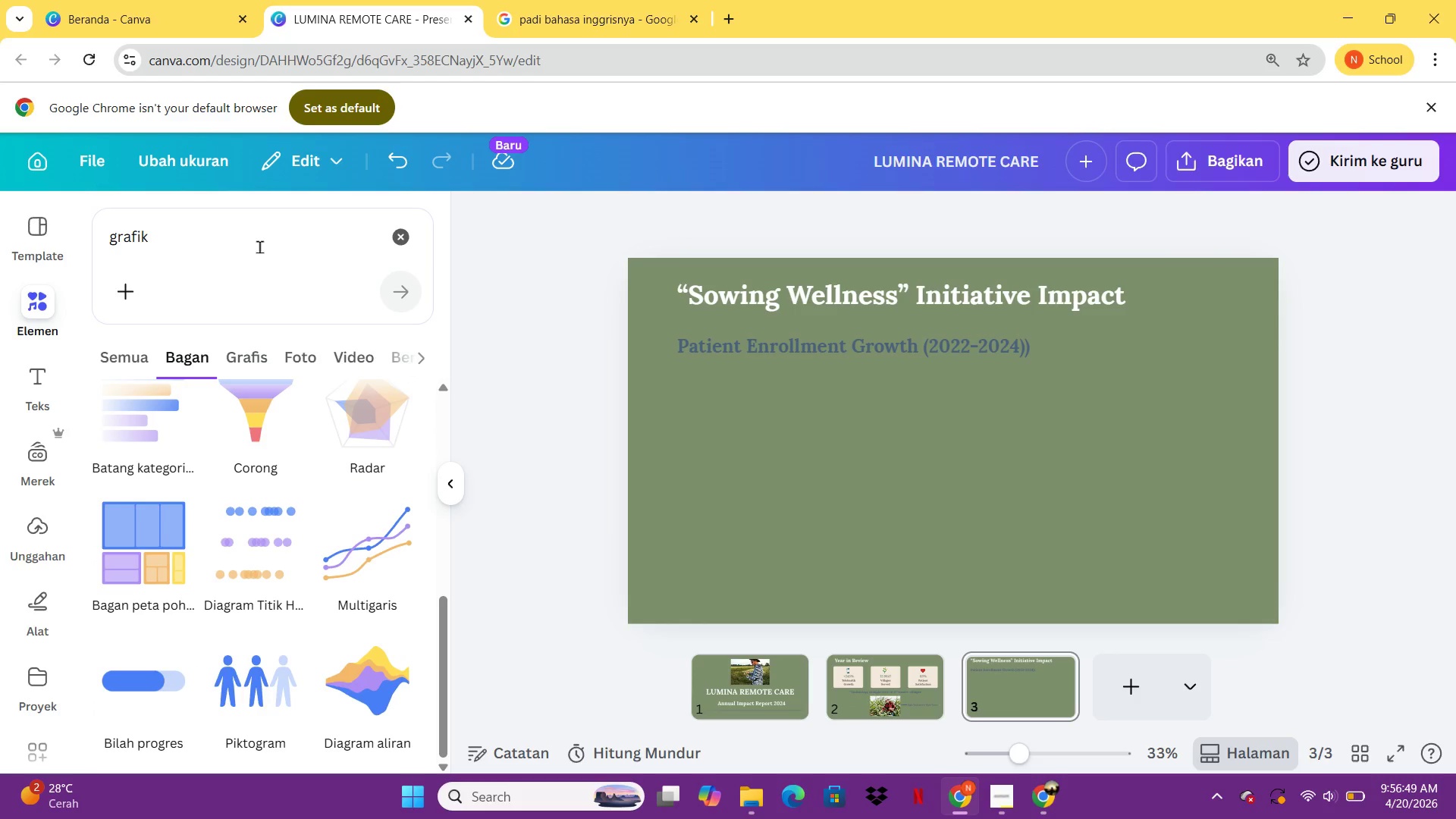 
left_click([259, 246])
 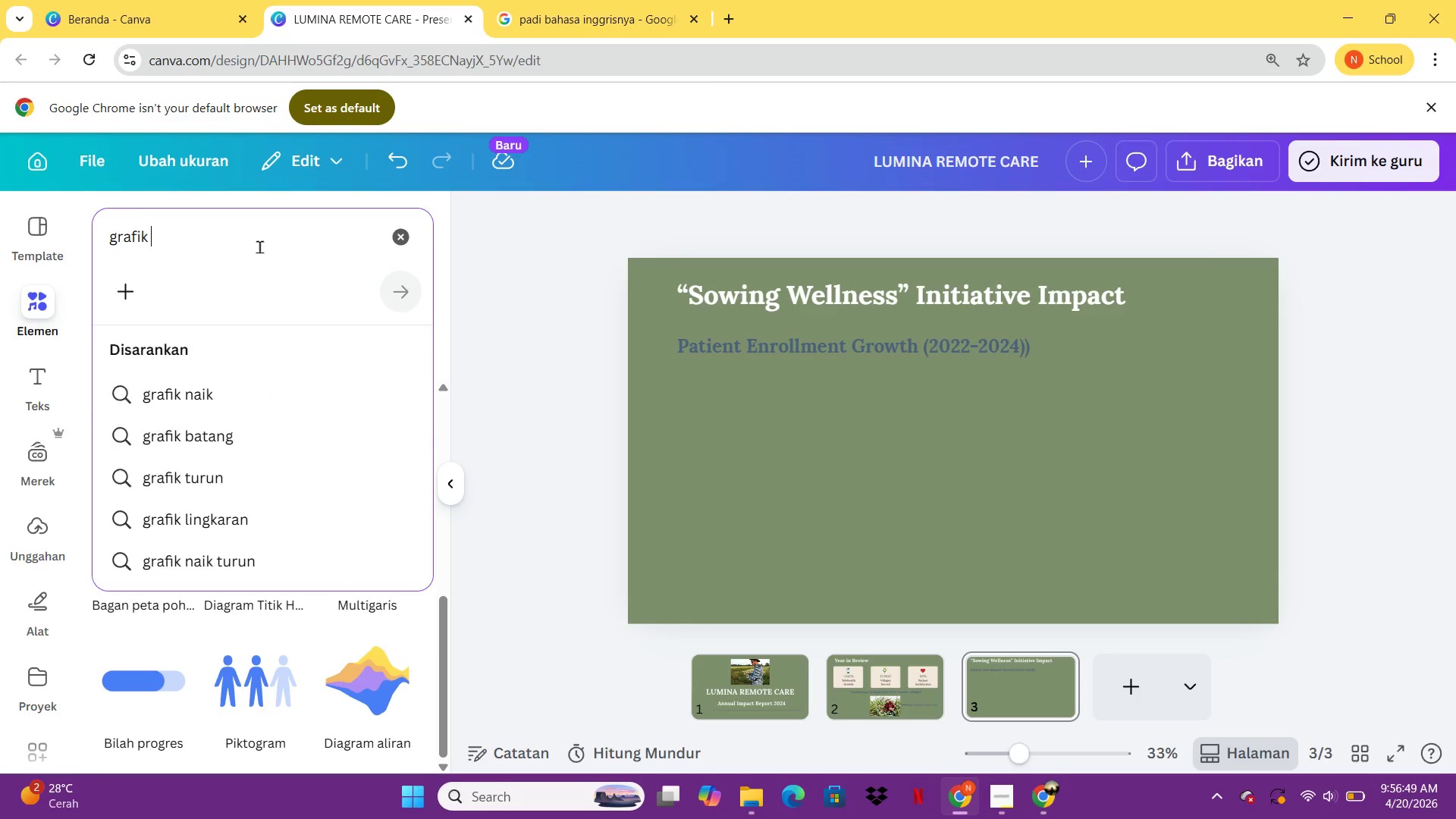 
type( ba)
 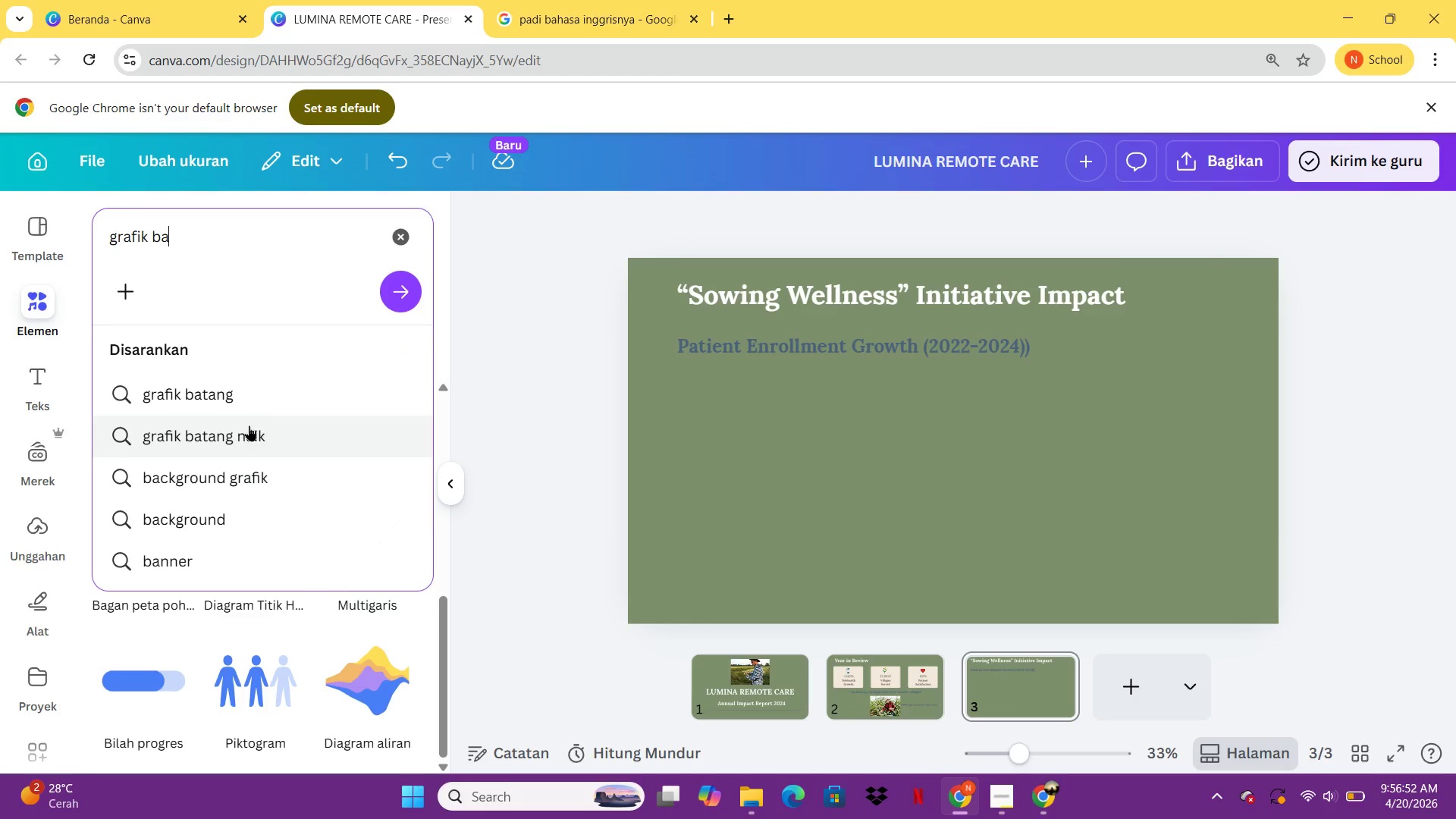 
left_click([261, 395])
 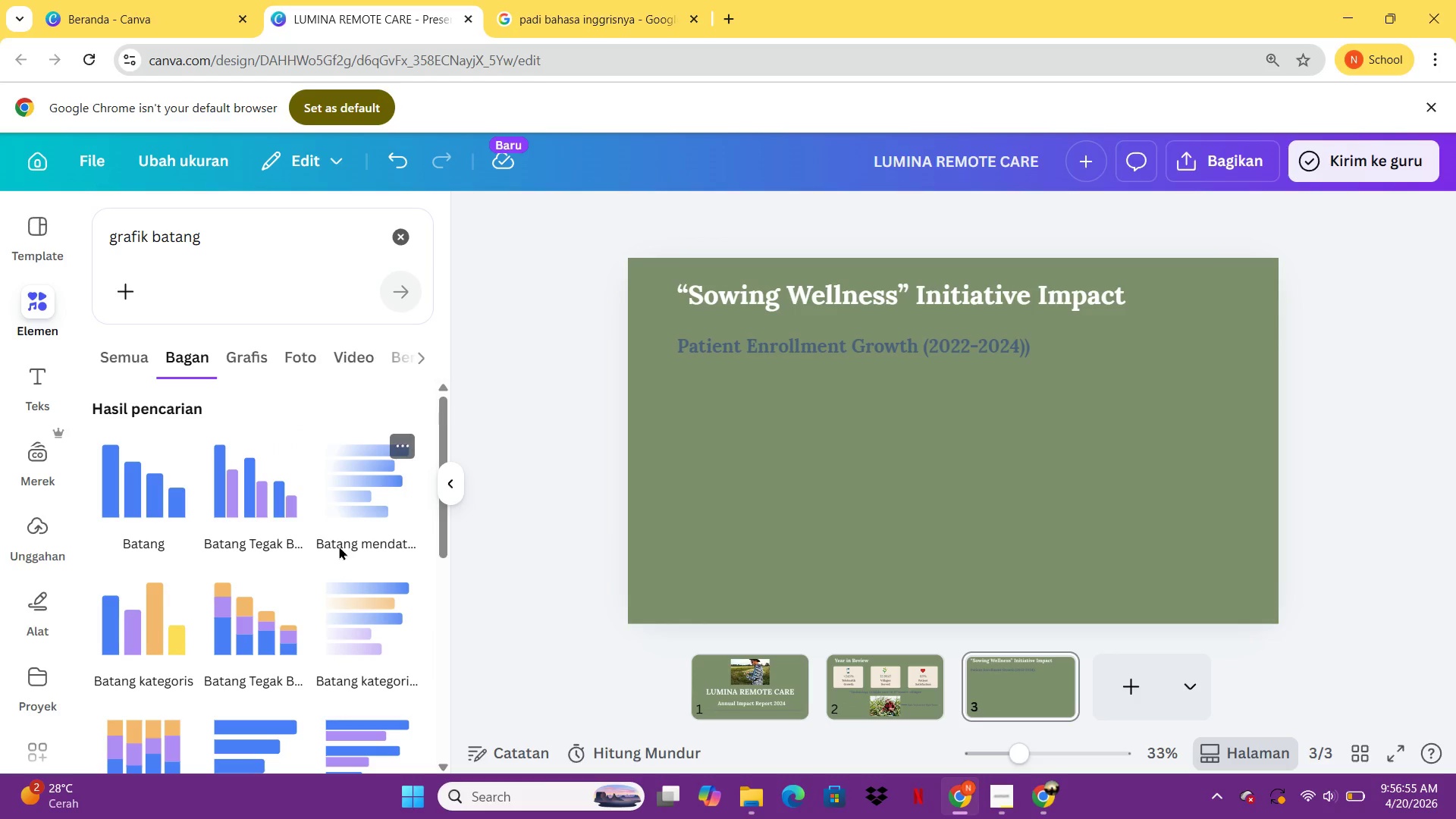 
left_click([246, 742])
 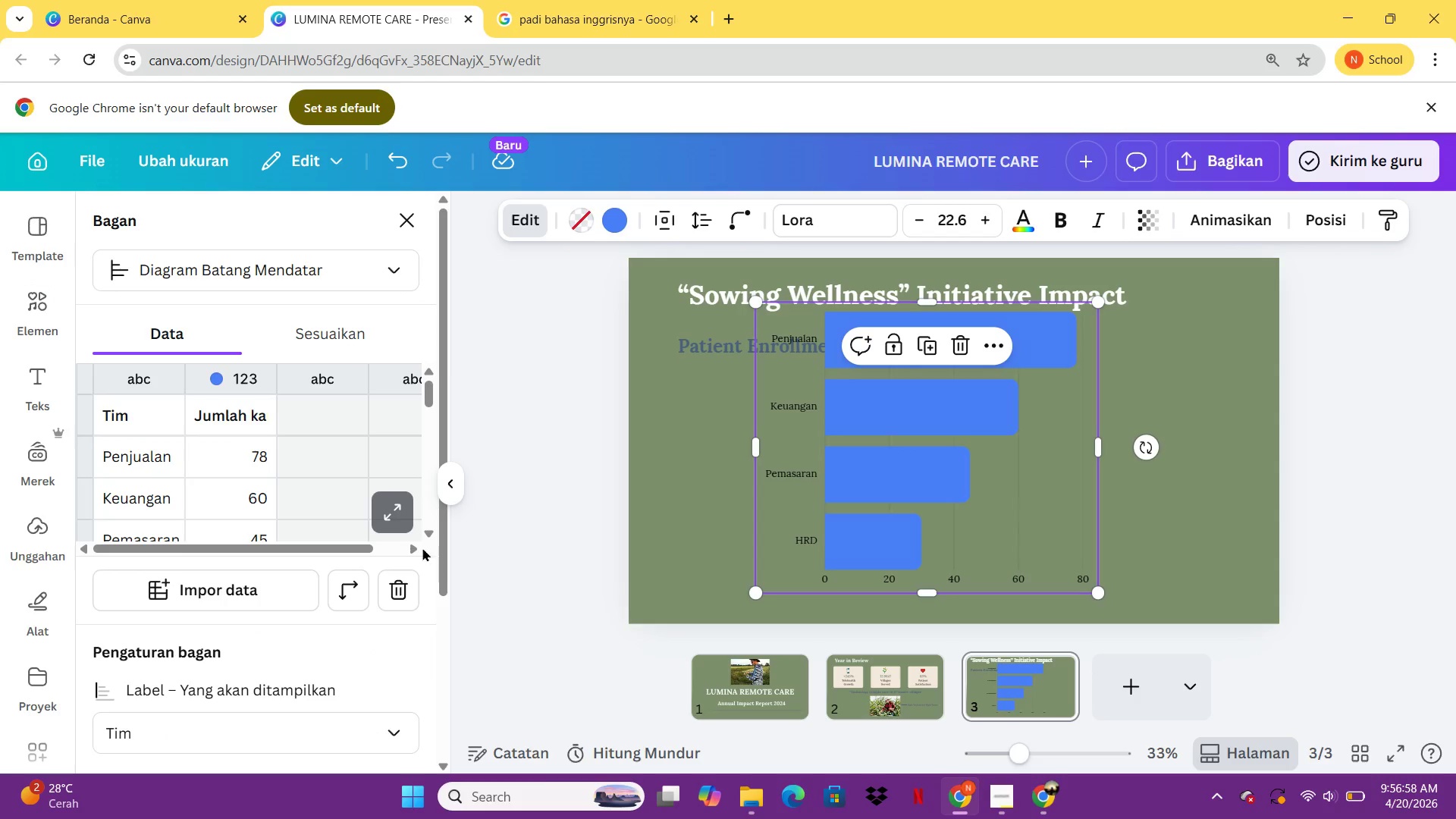 
left_click([395, 516])
 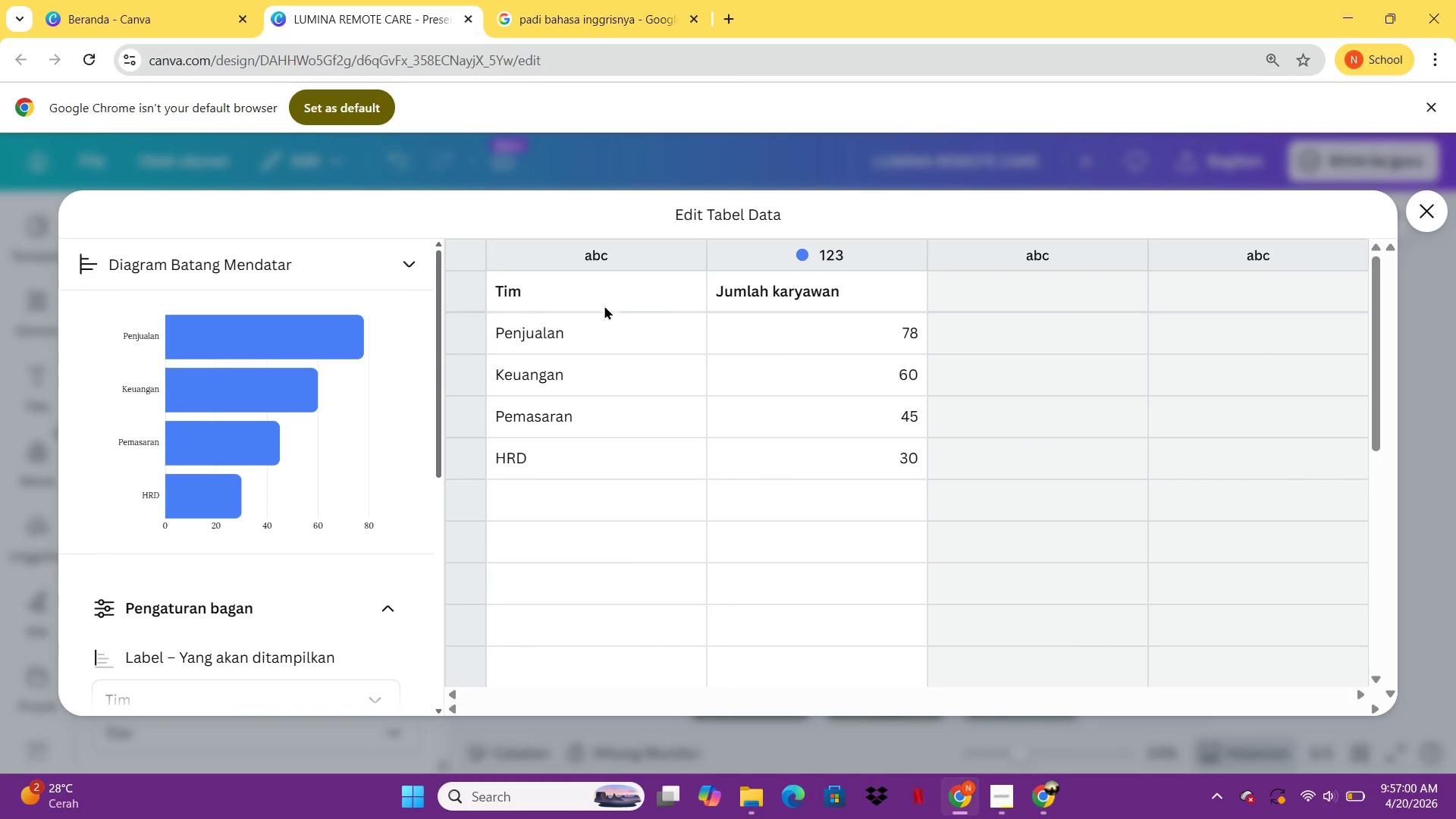 
left_click([604, 333])
 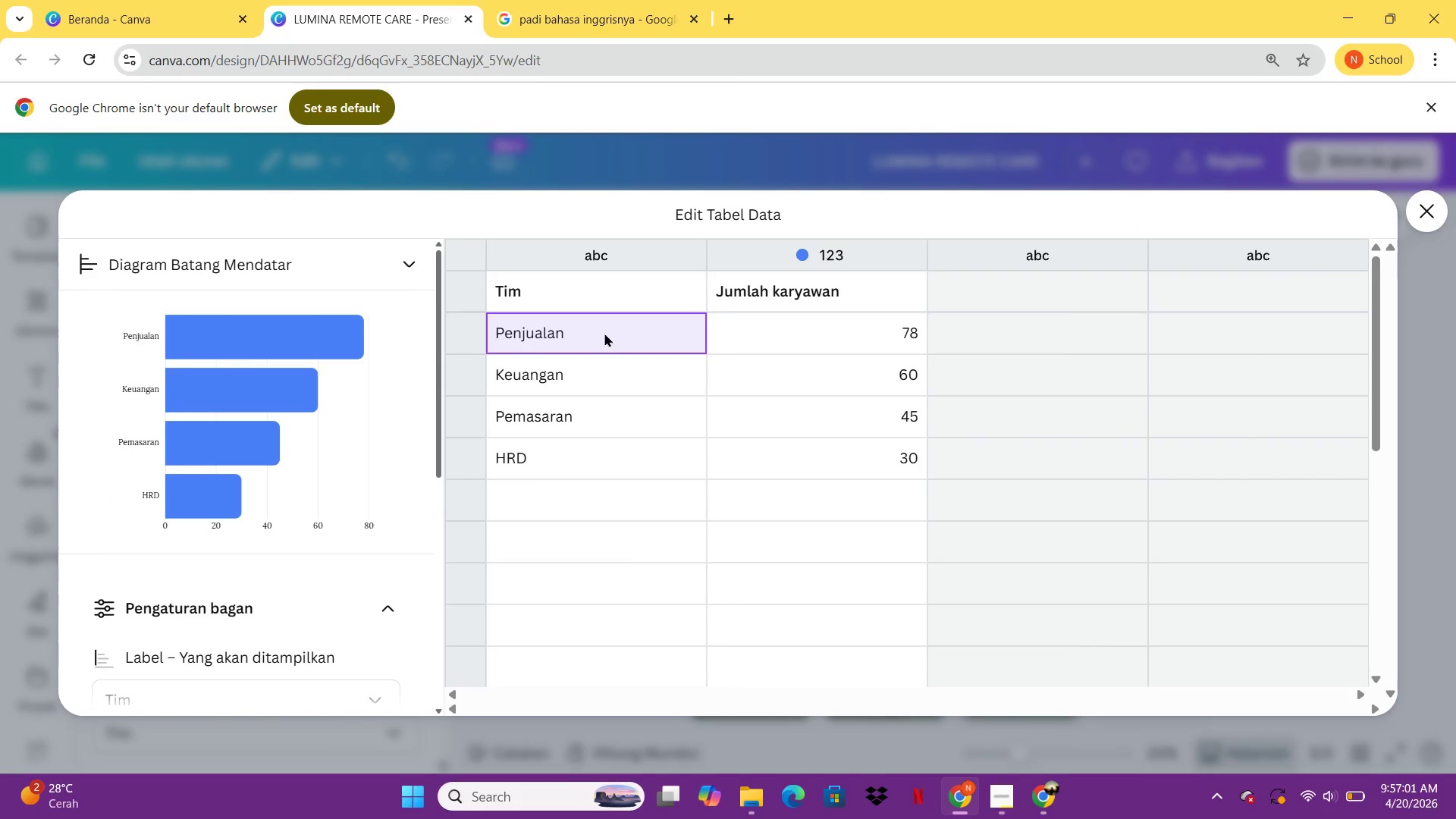 
type(2022)
 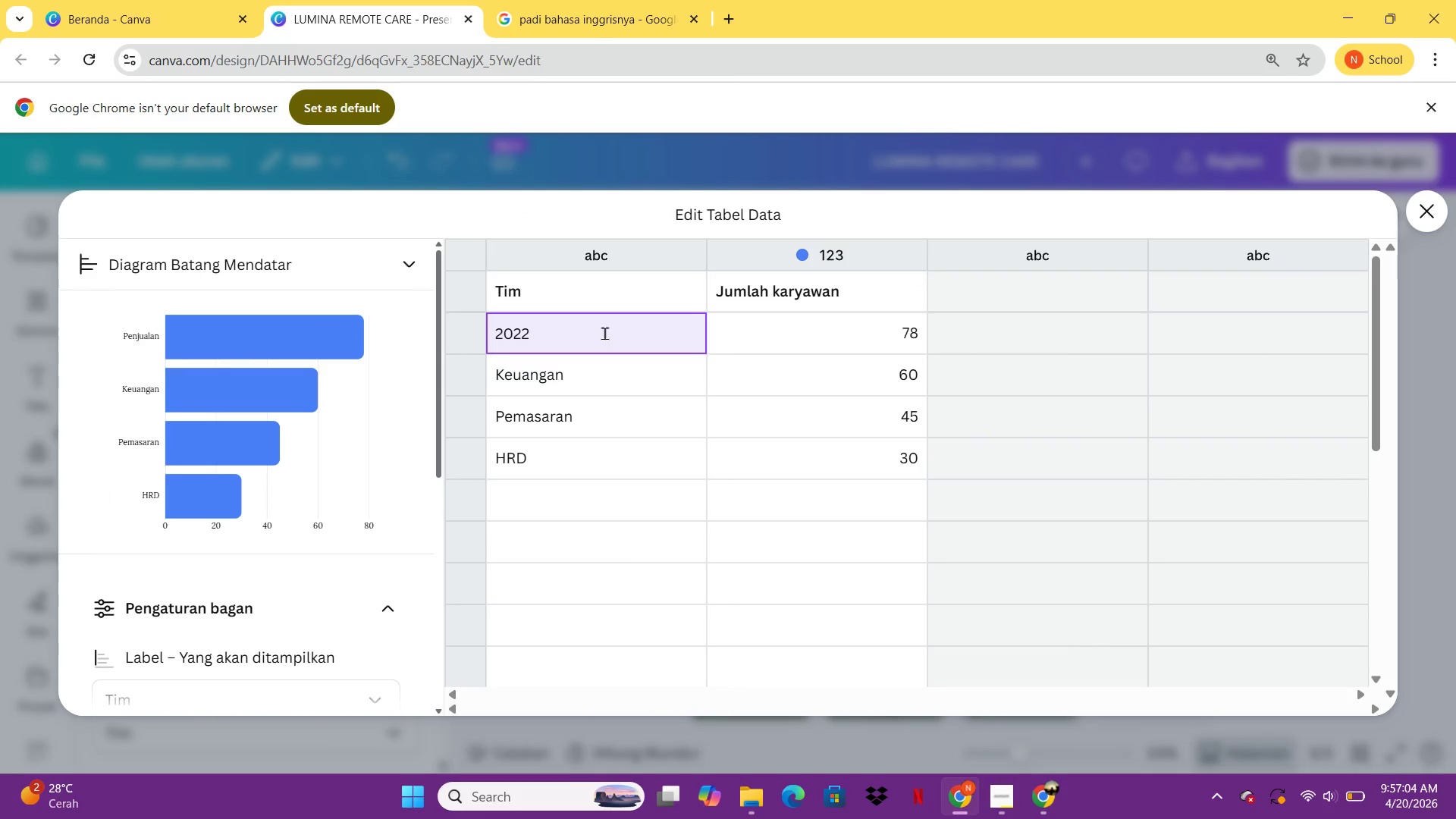 
key(ArrowDown)
 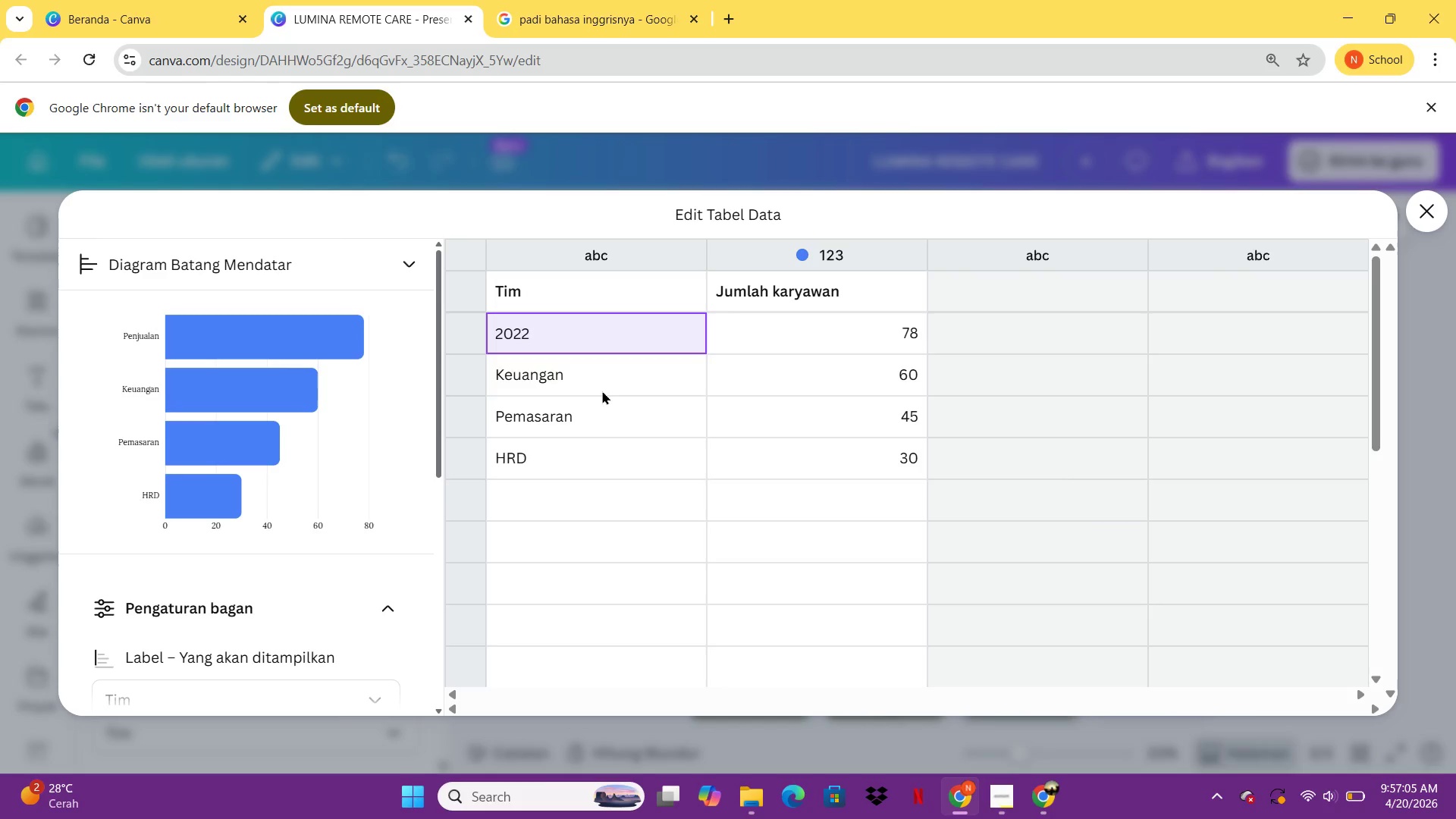 
left_click([602, 391])
 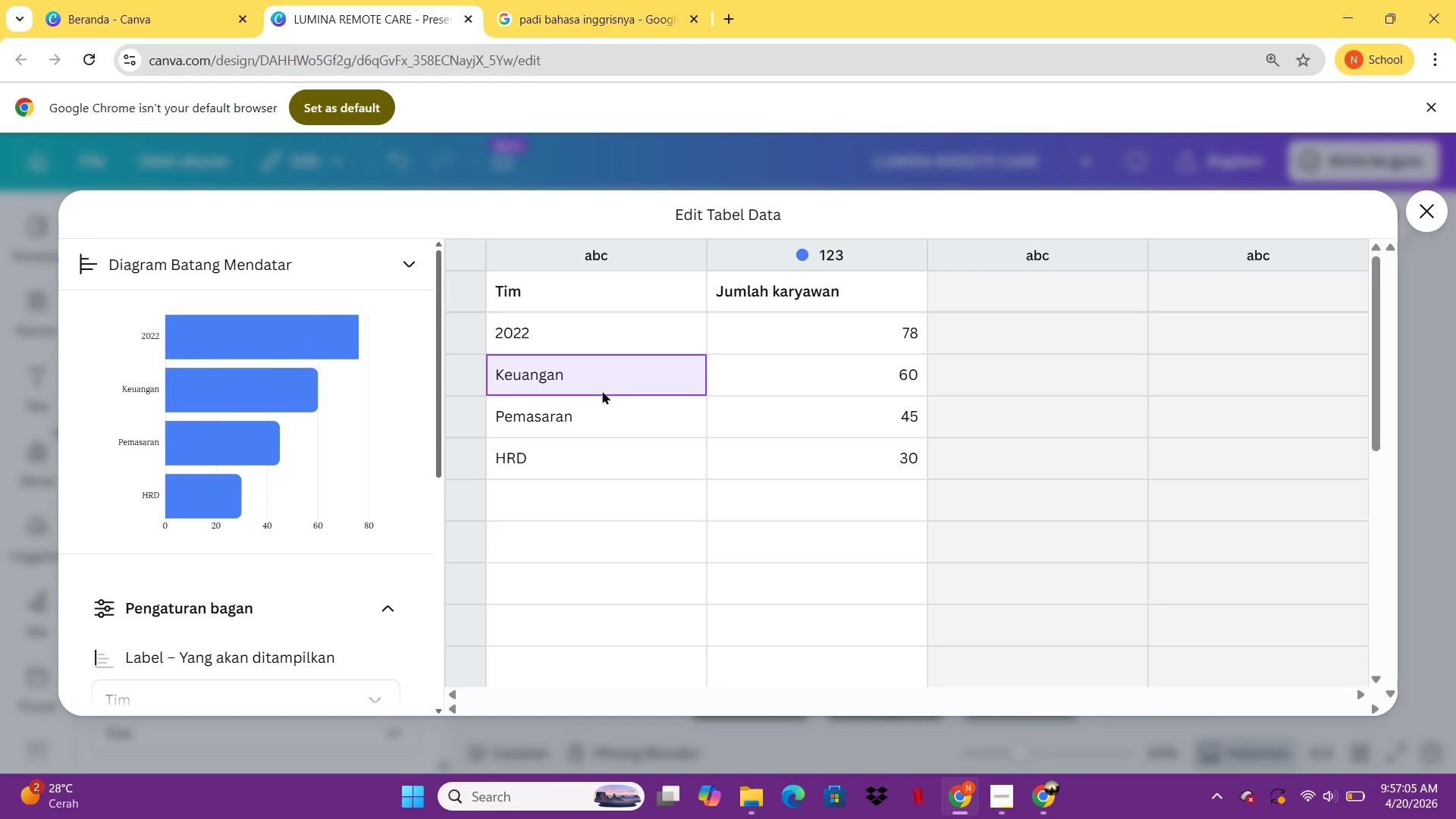 
type(2023)
 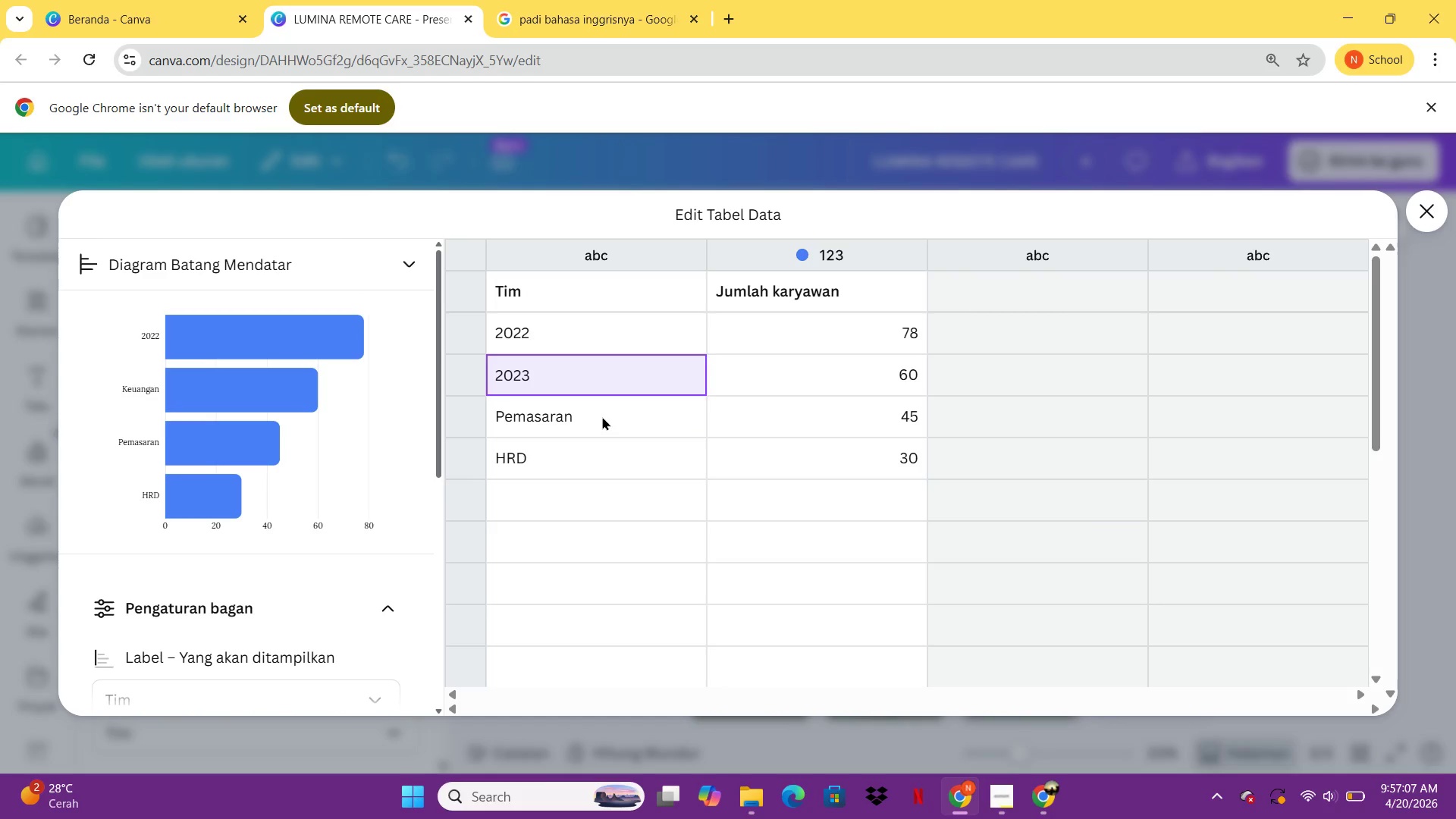 
left_click([602, 416])
 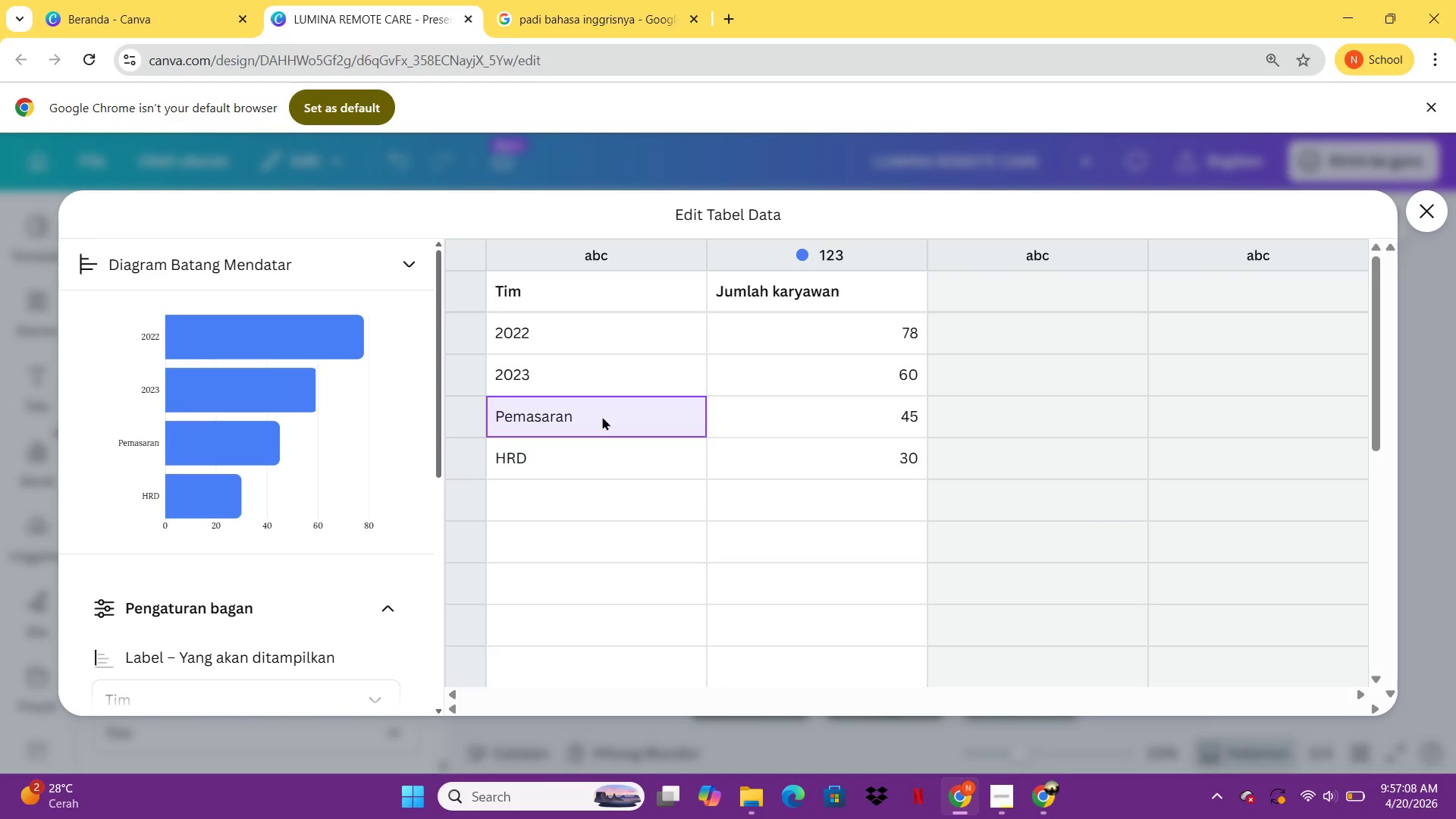 
type(2024)
 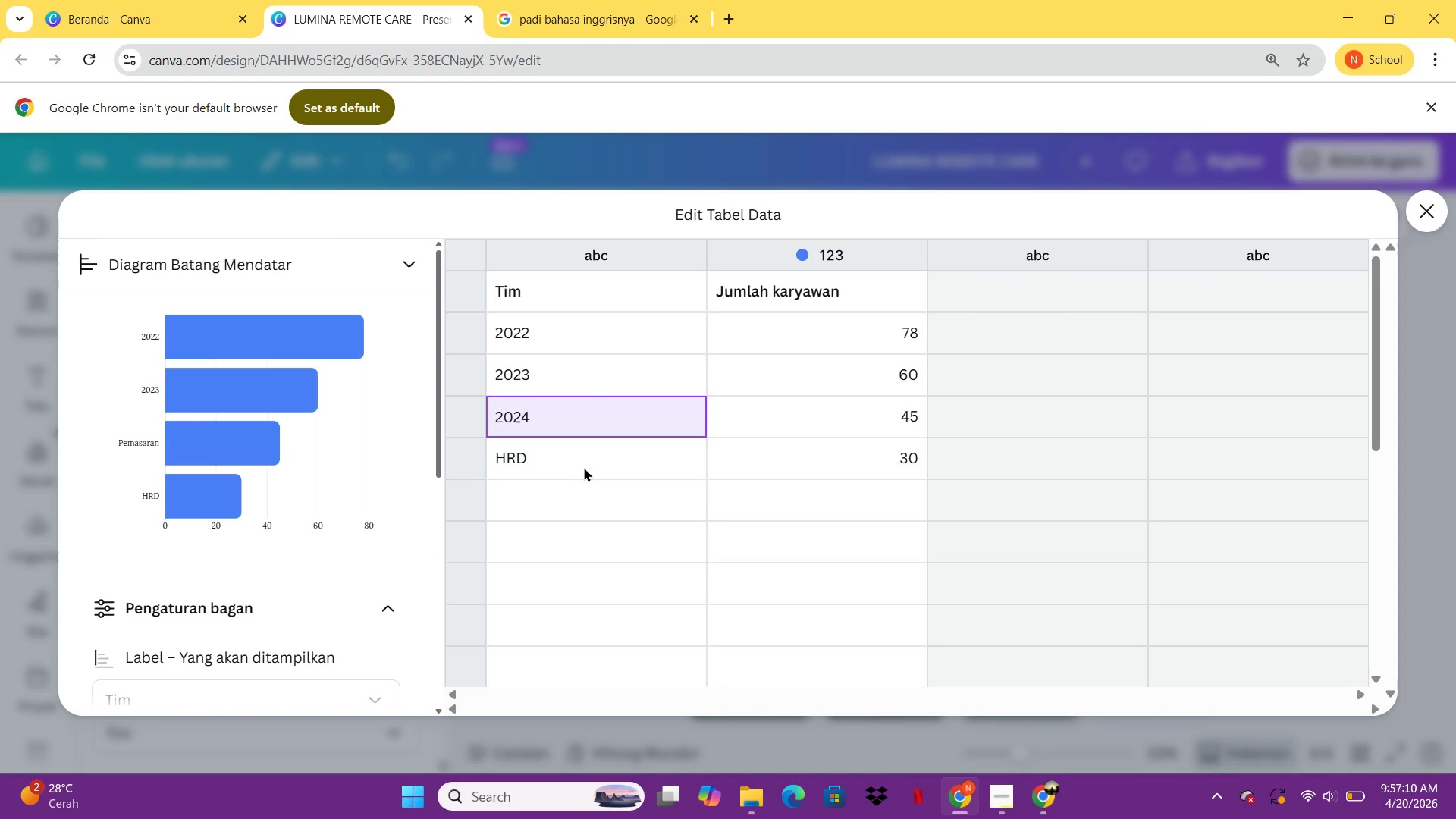 
left_click([585, 466])
 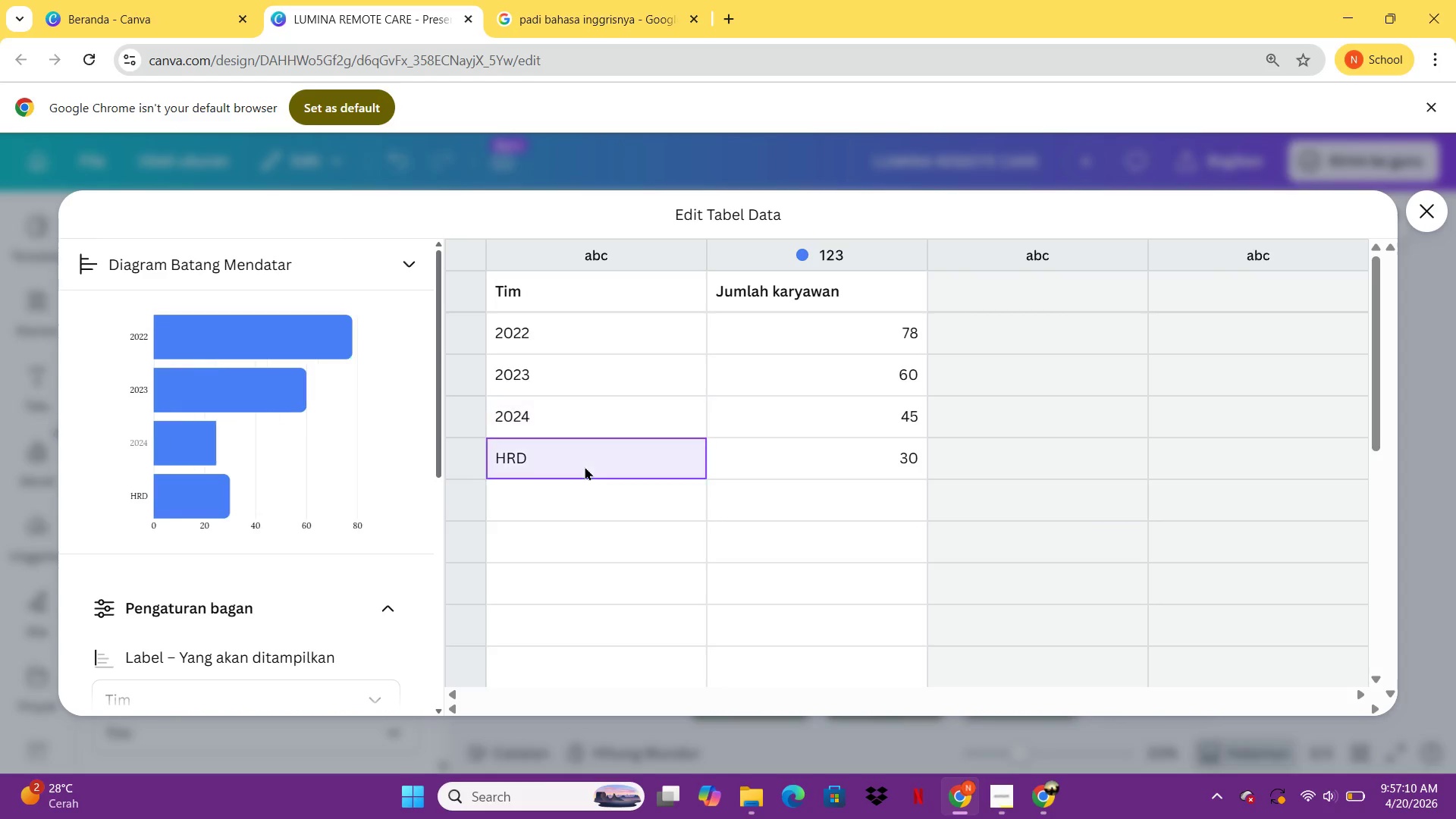 
key(Backspace)
 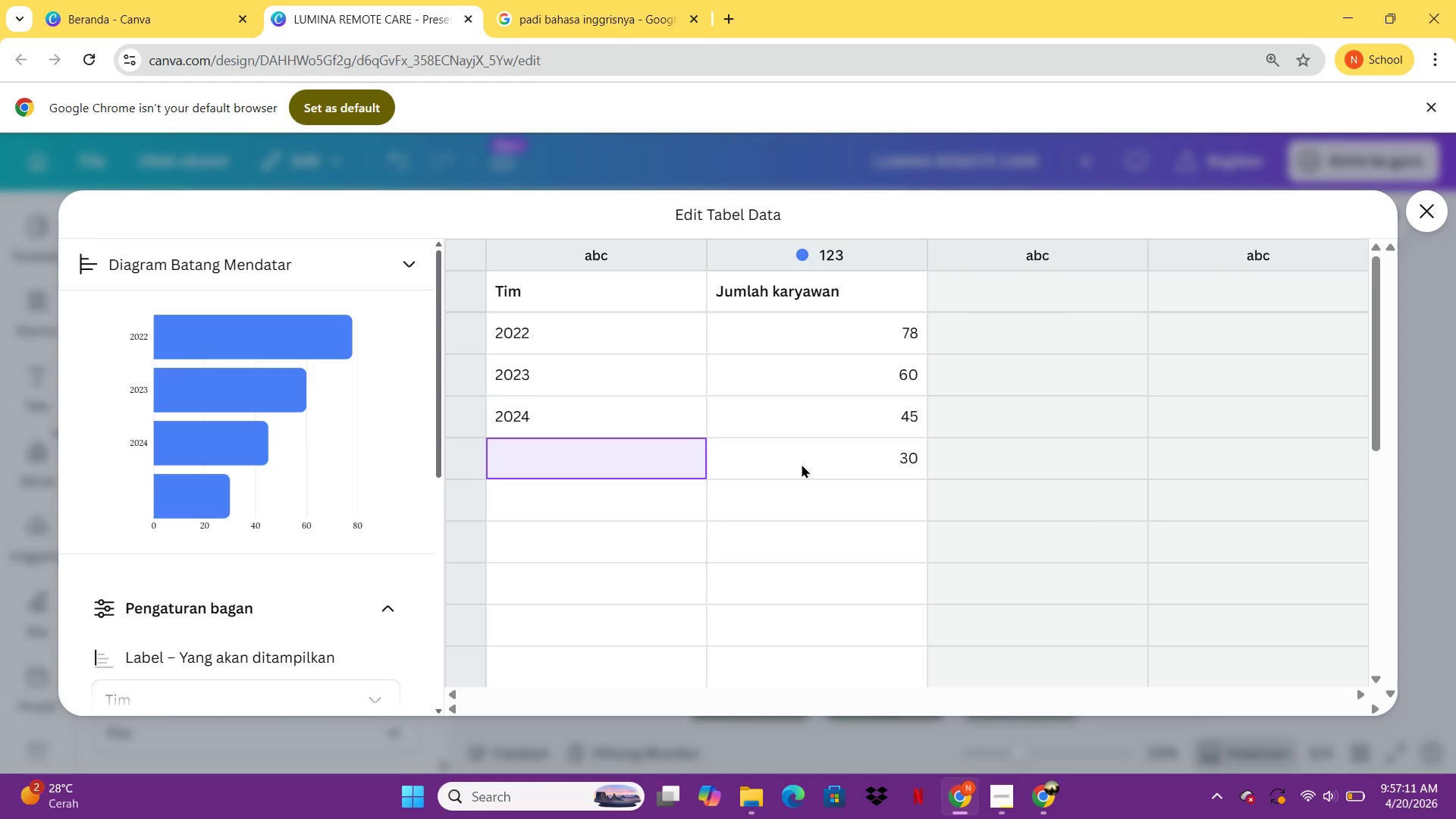 
left_click([802, 464])
 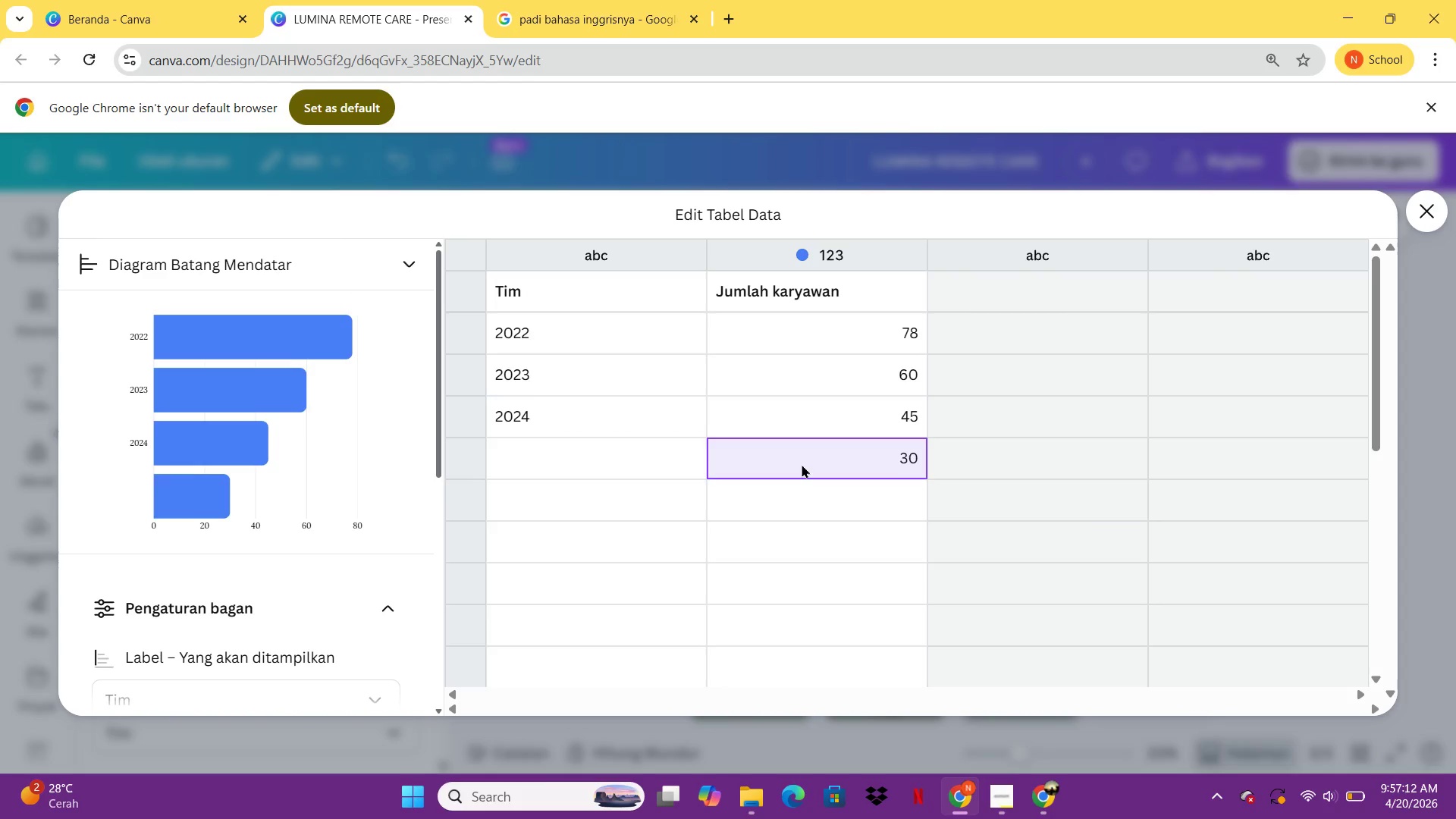 
key(Backspace)
 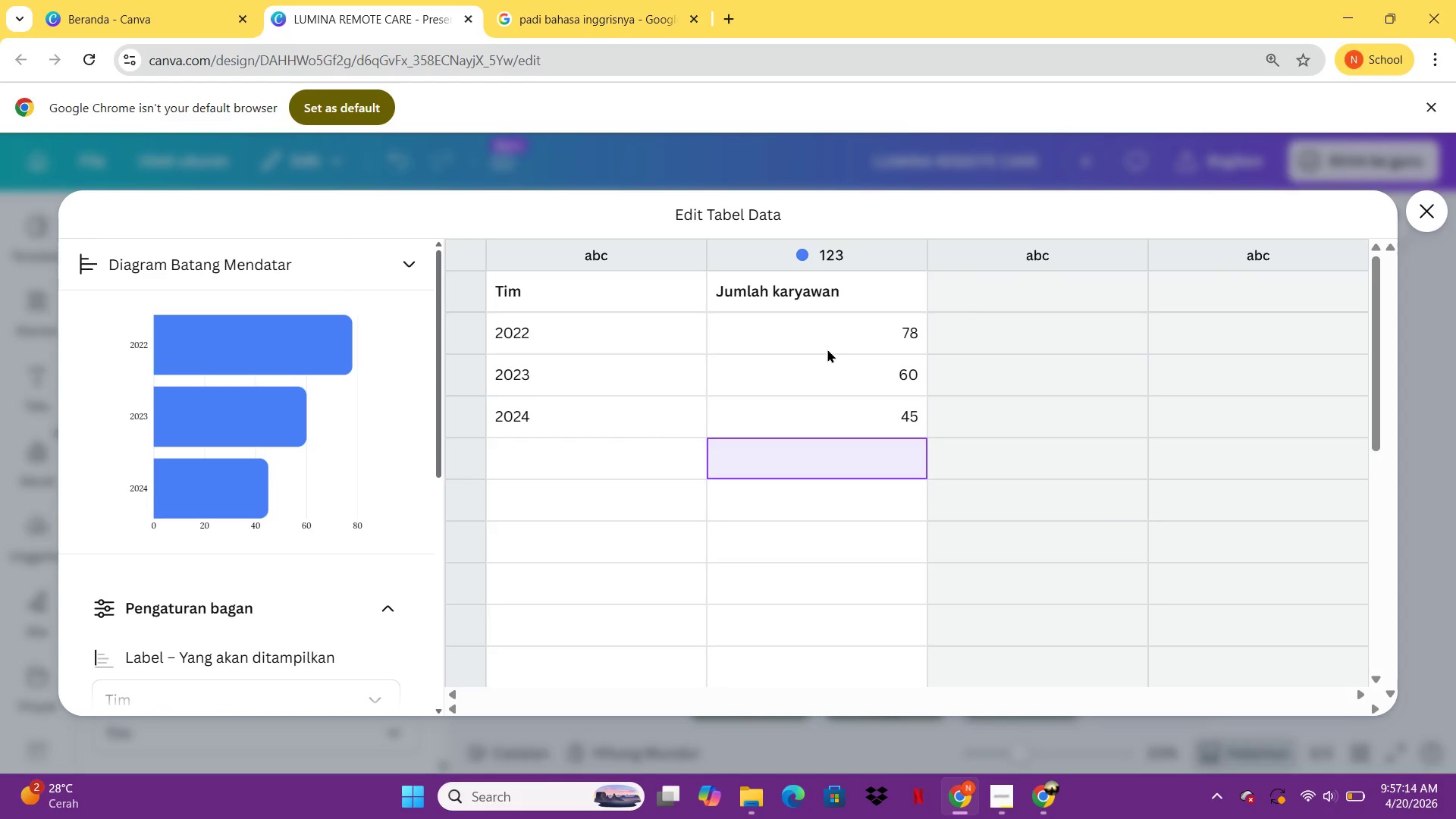 
left_click([827, 349])
 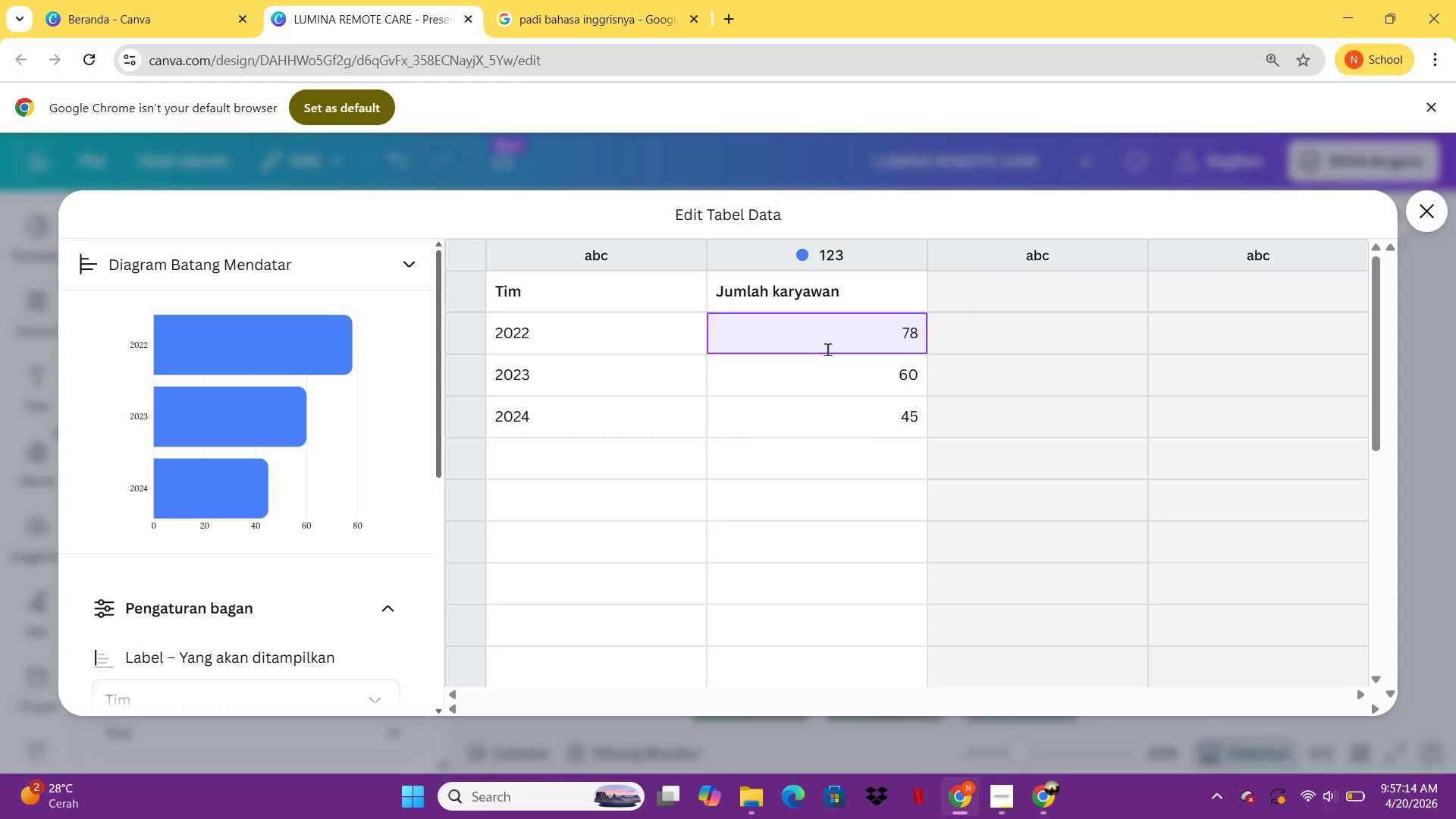 
type(2100)
key(Backspace)
key(Backspace)
key(Backspace)
type(.100)
 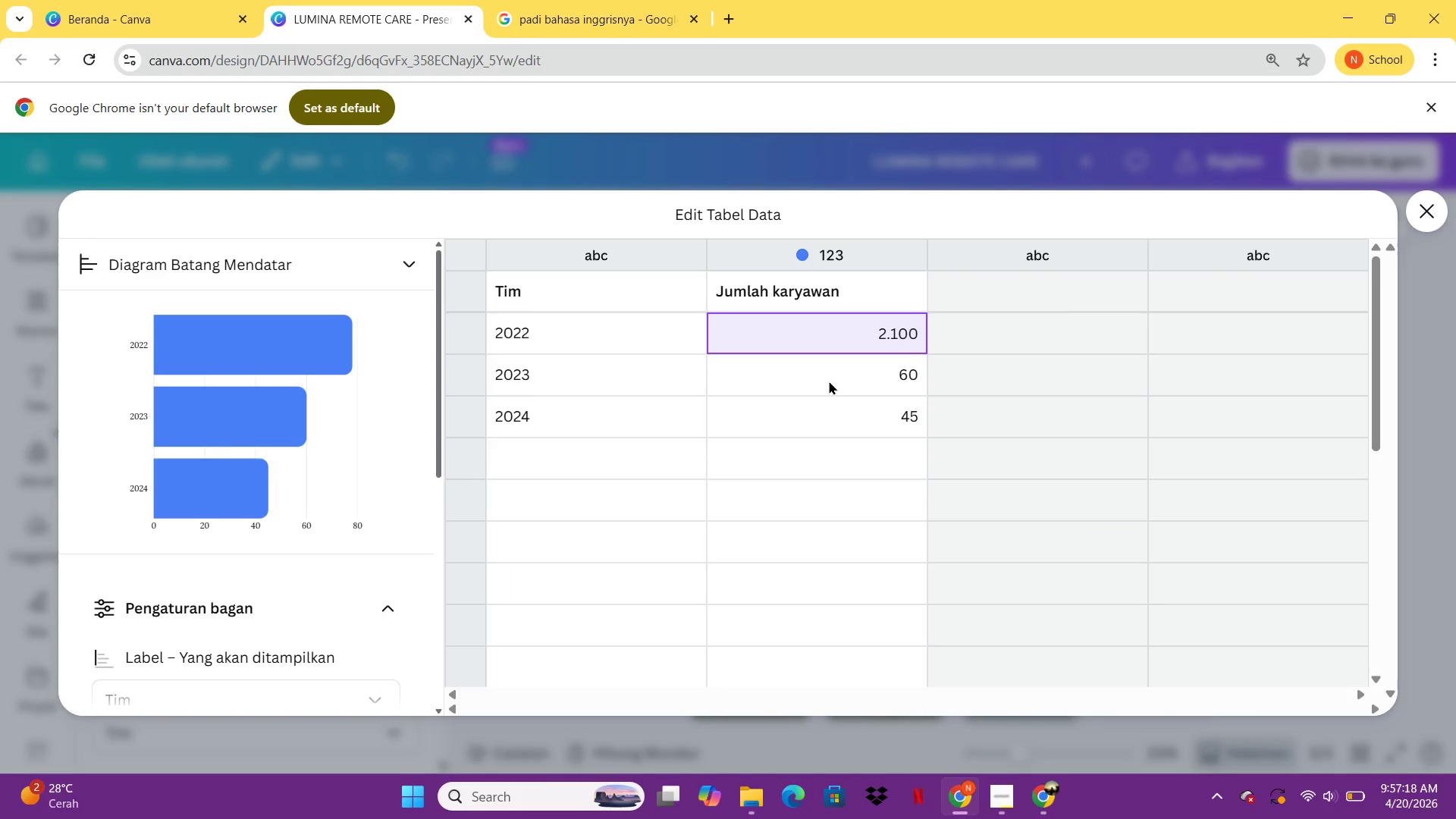 
left_click([829, 381])
 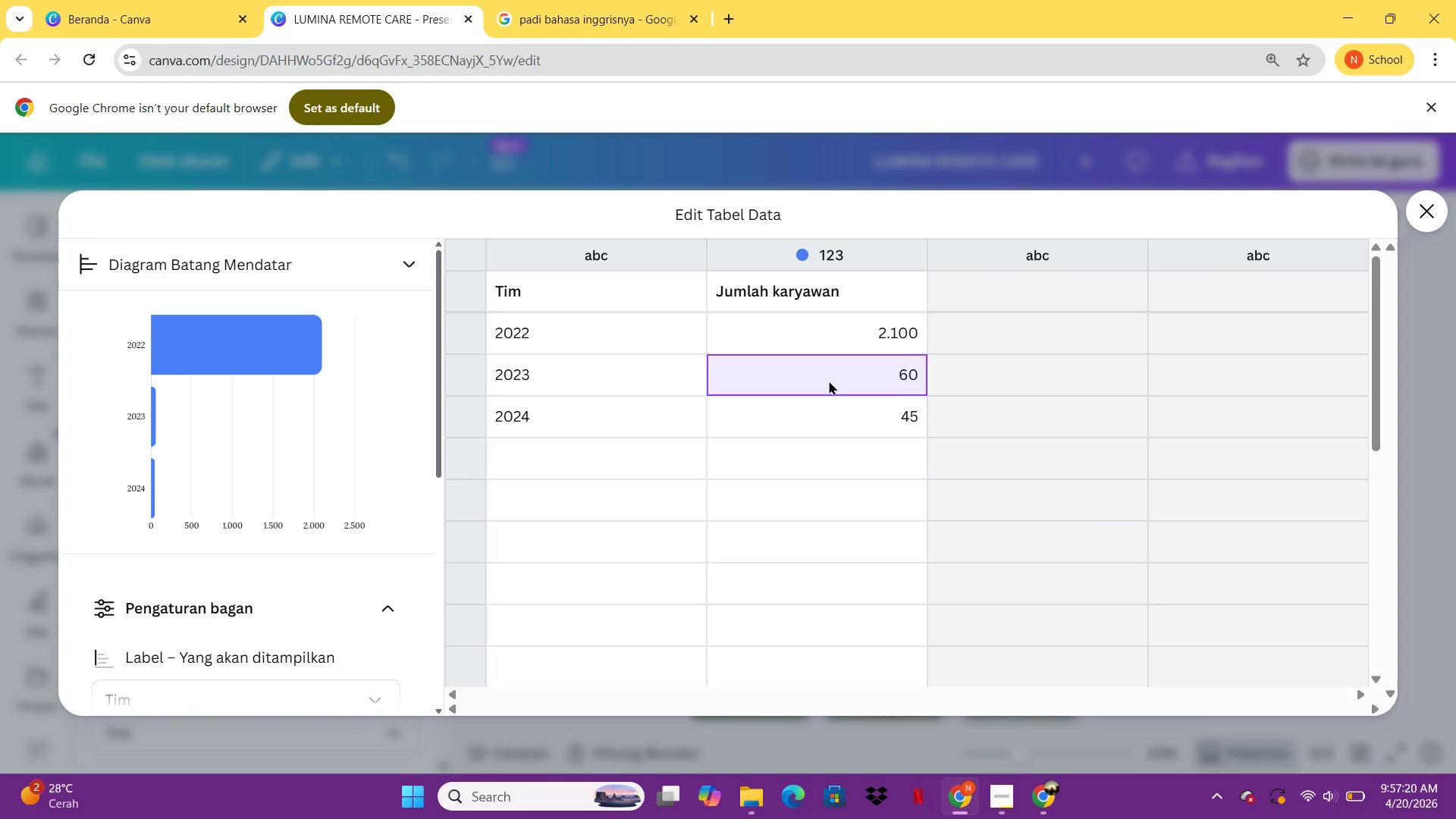 
type(4.500)
 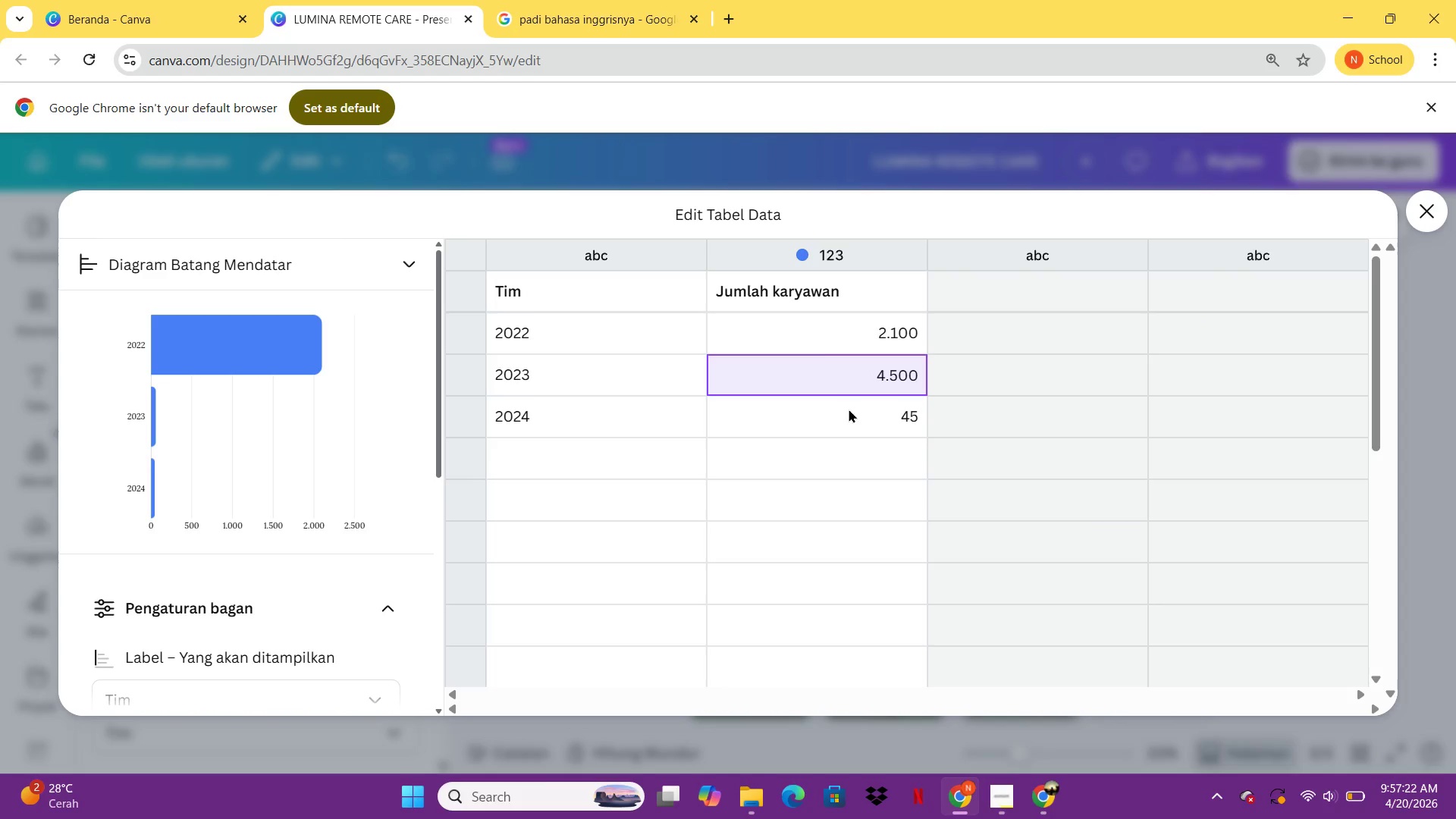 
left_click([849, 409])
 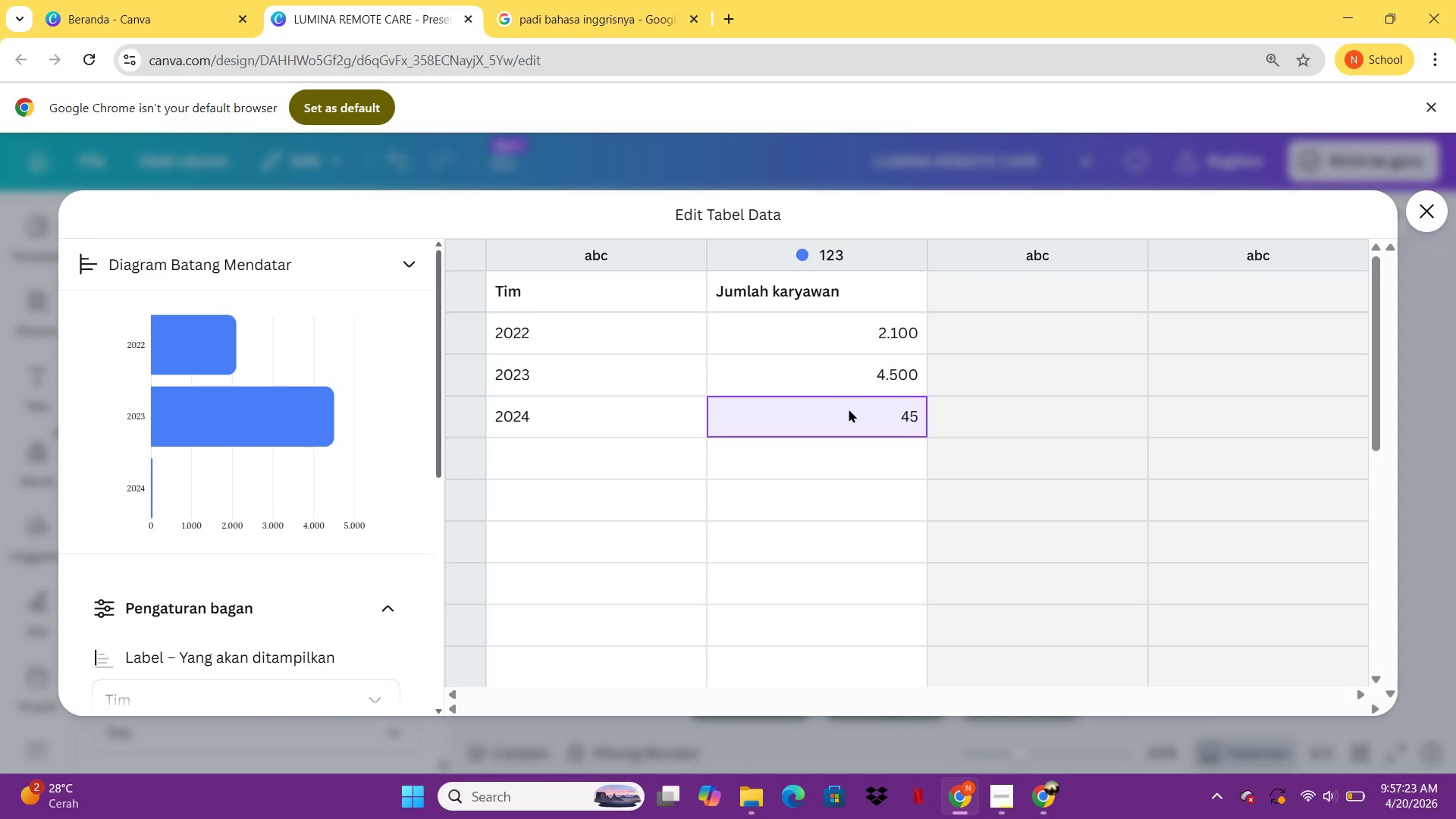 
type(82)
key(Backspace)
type(.200)
 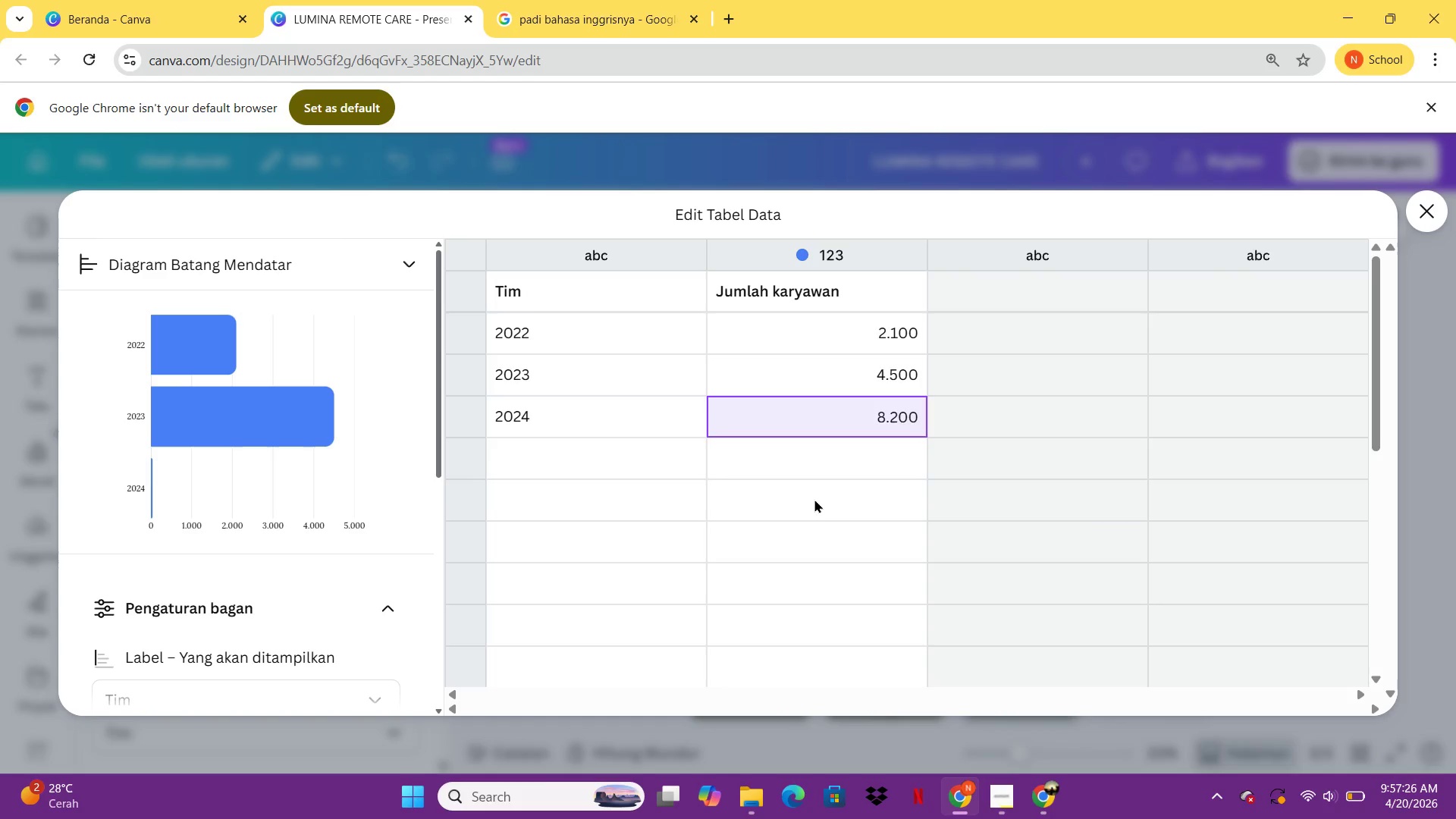 
left_click([814, 499])
 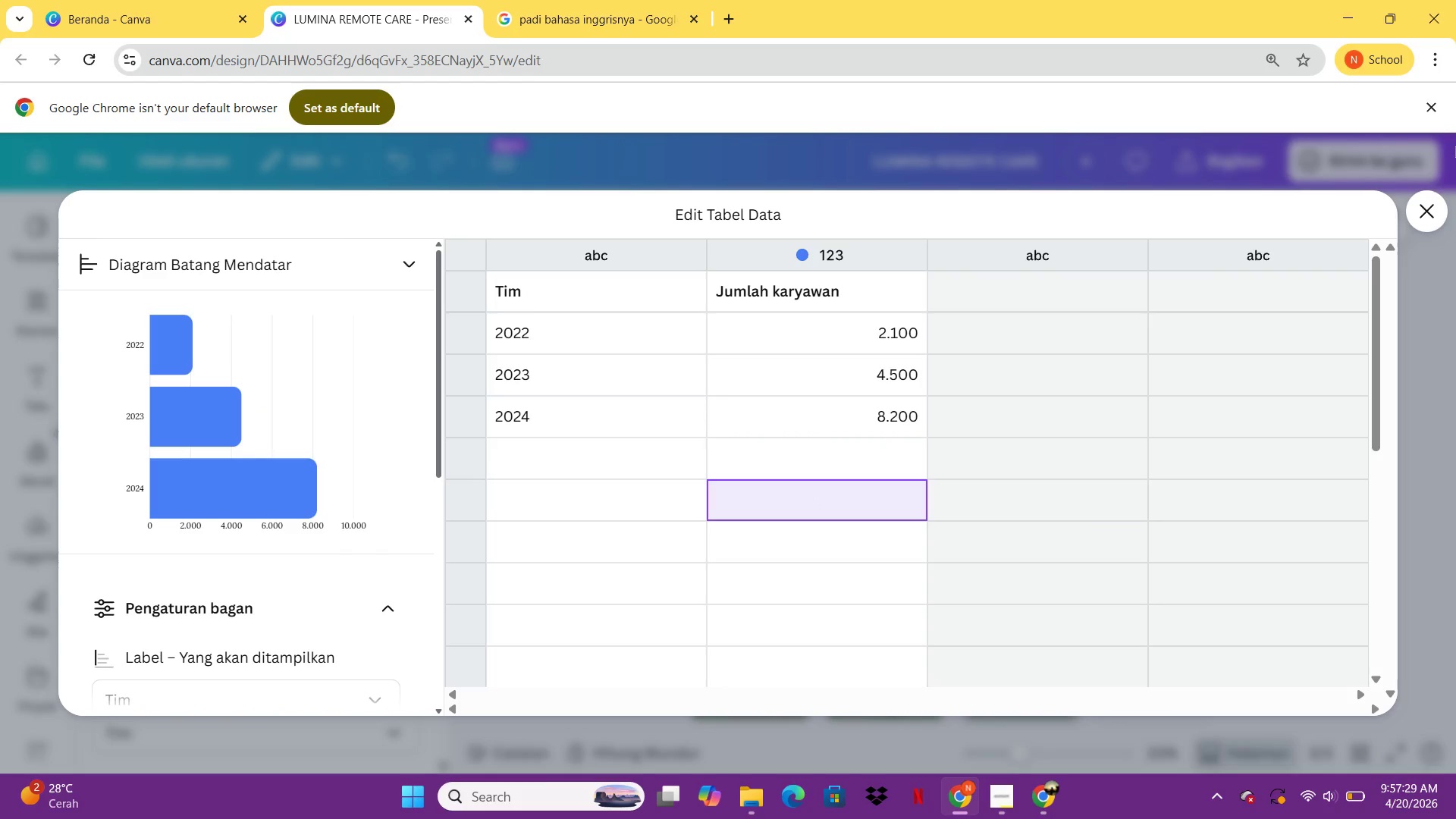 
left_click([1432, 199])
 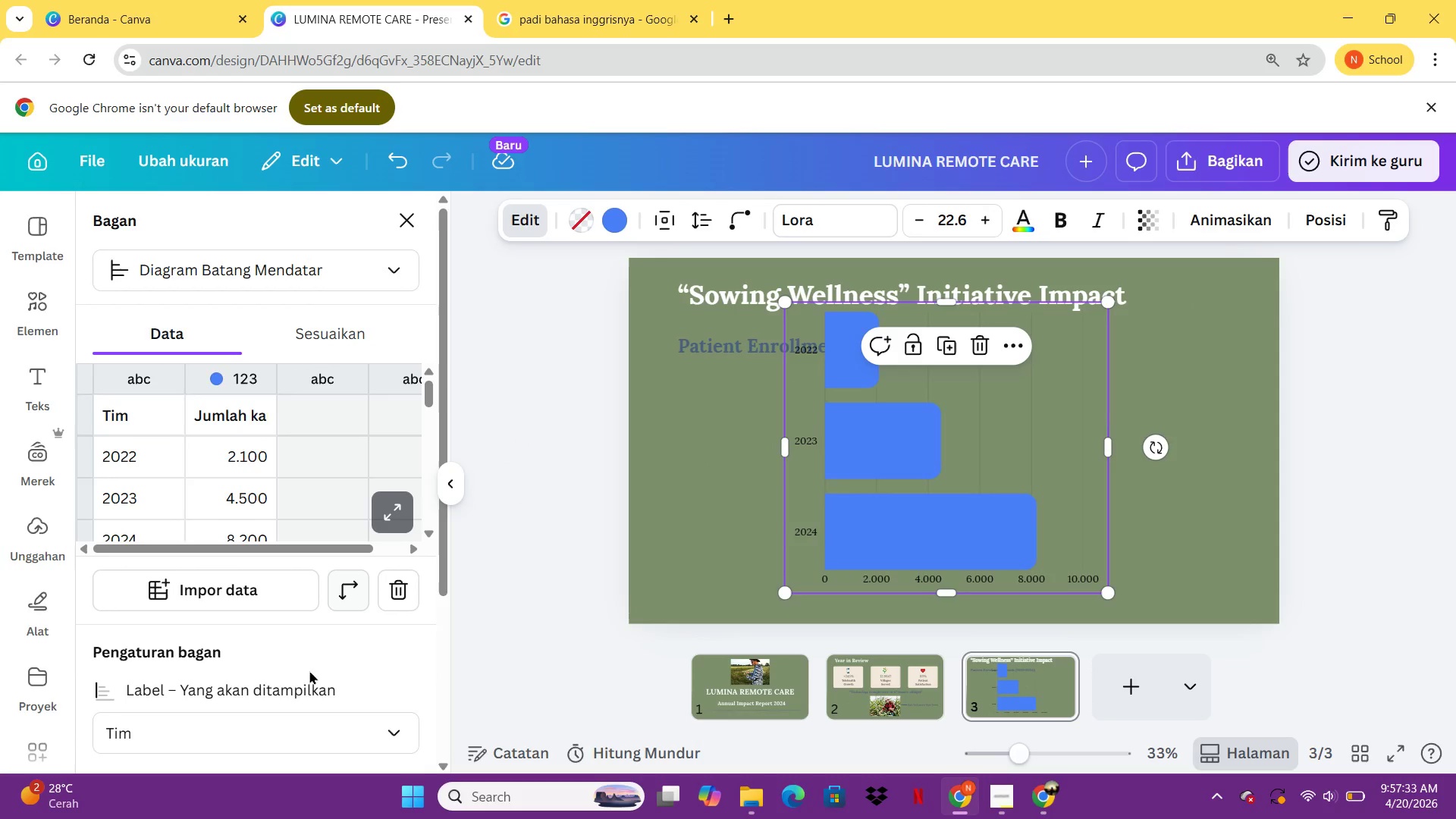 
mouse_move([362, 579])
 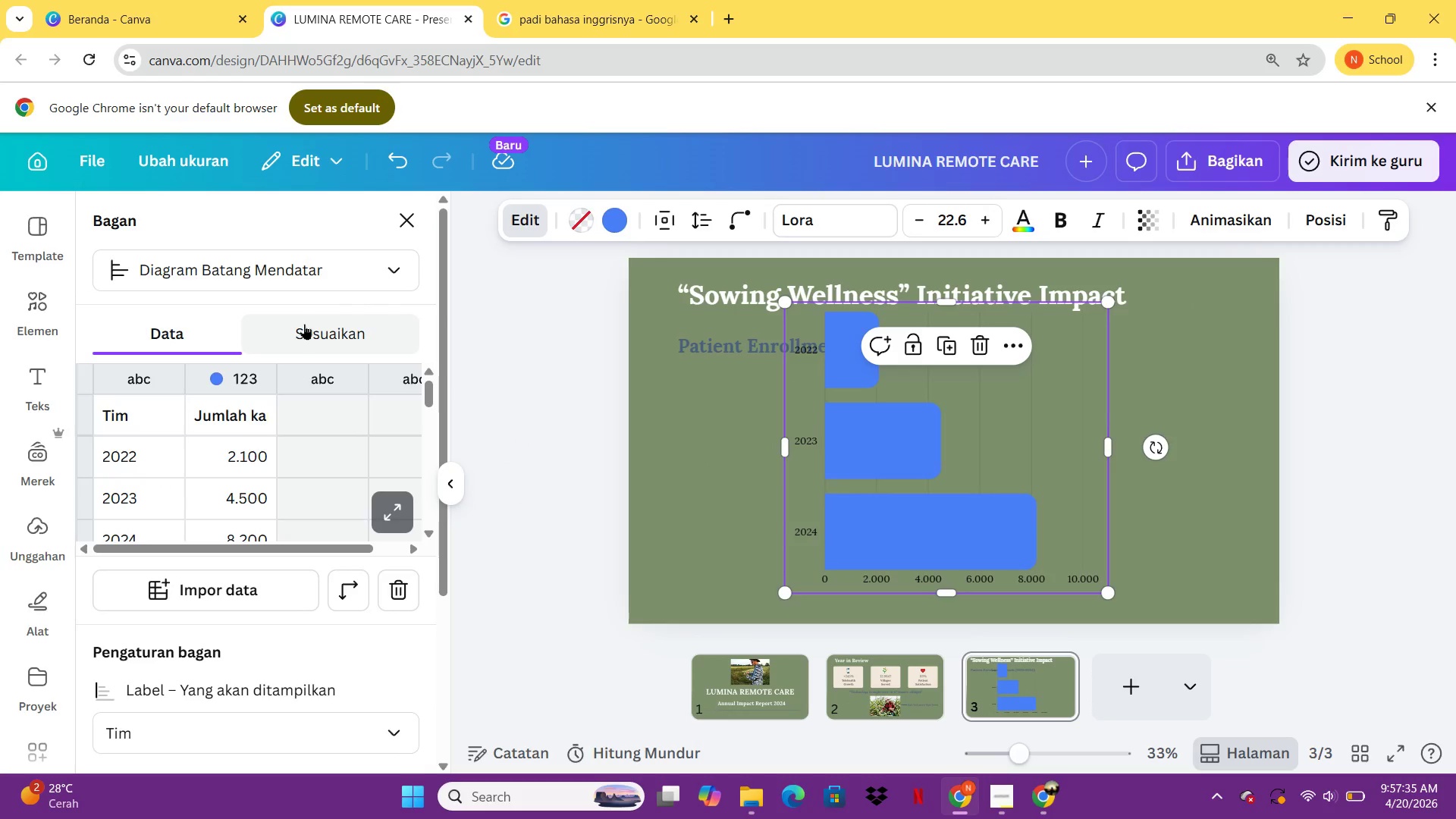 
left_click([304, 324])
 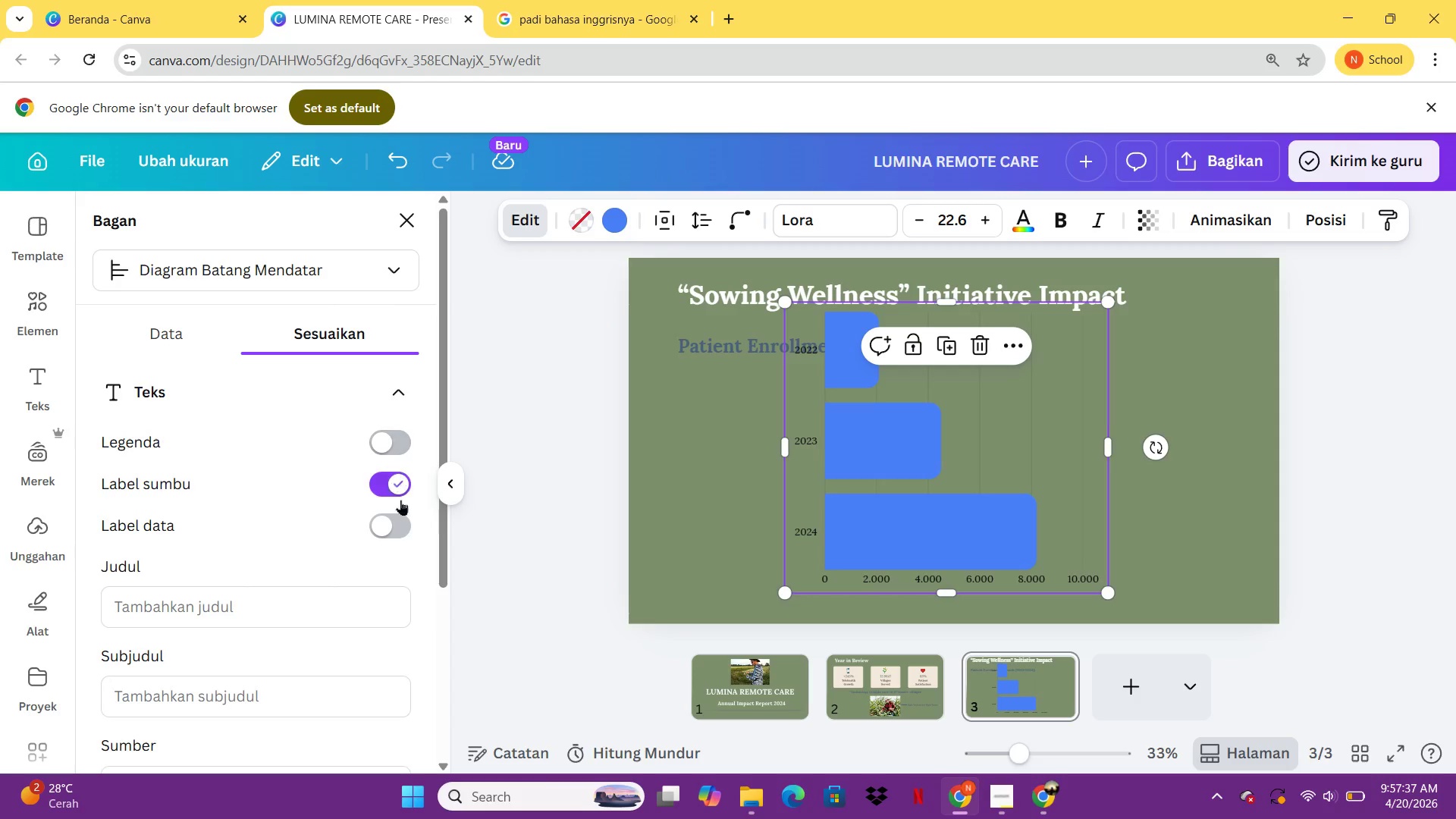 
left_click([402, 513])
 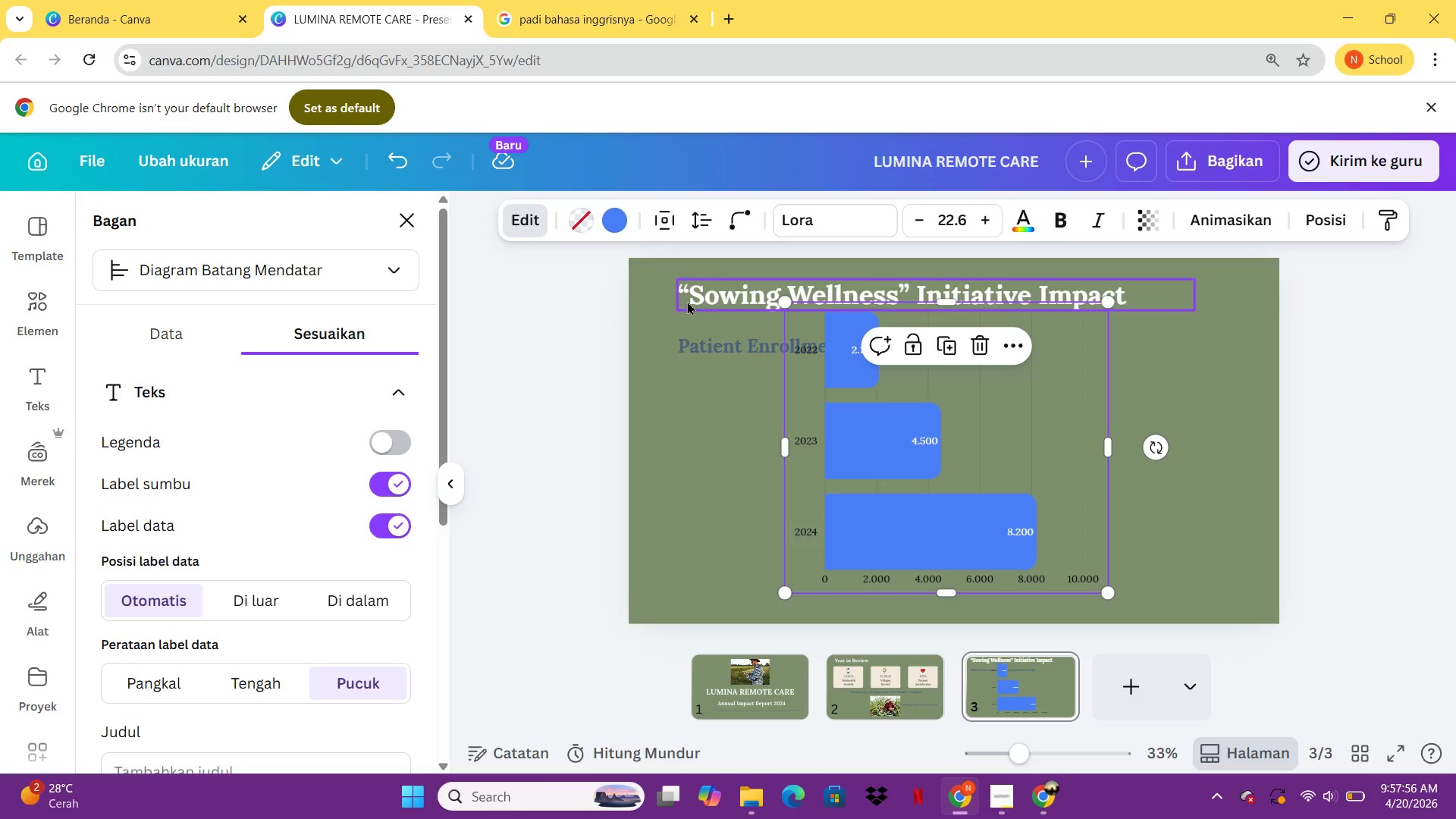 
wait(23.16)
 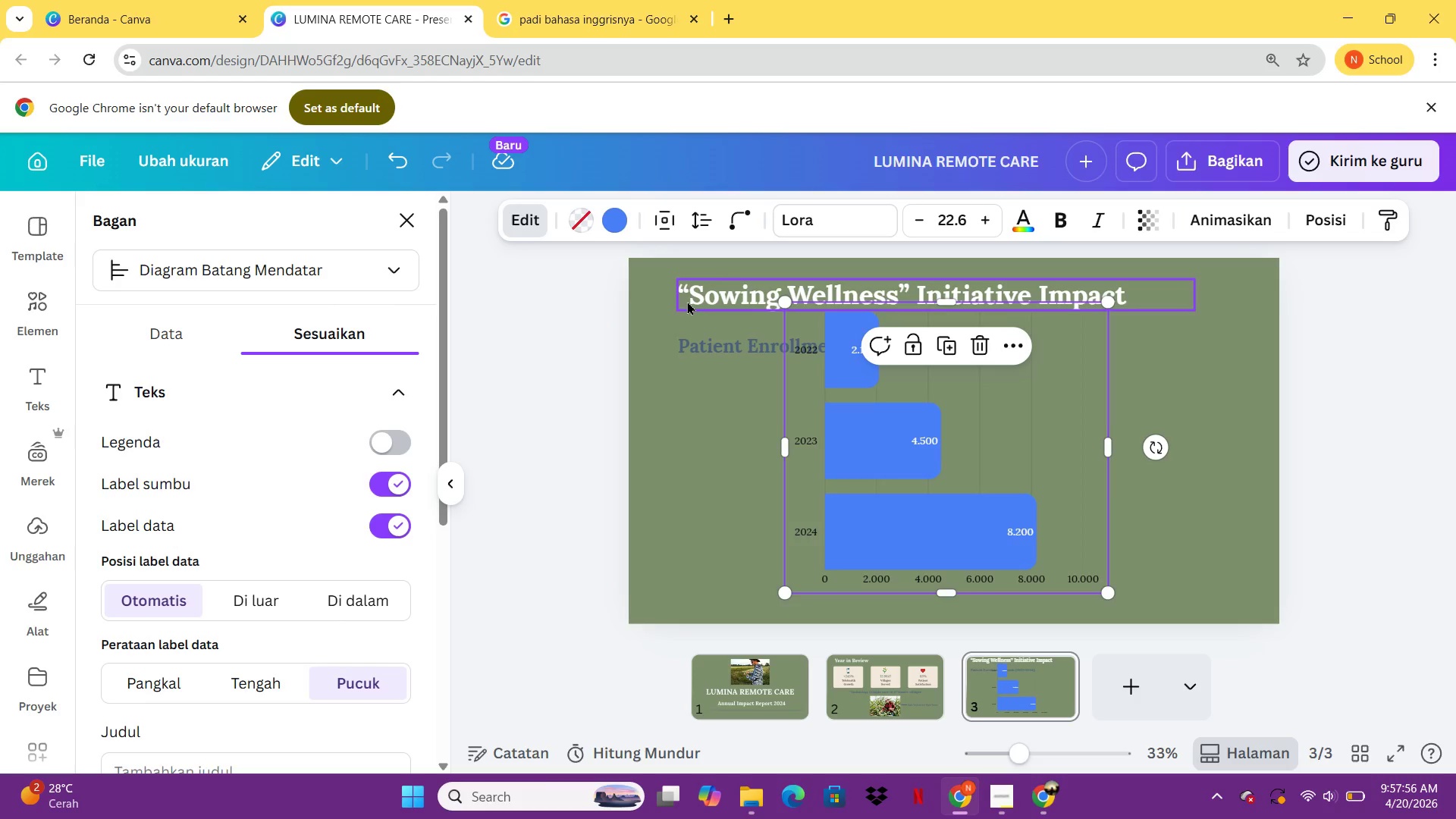 
left_click_drag(start_coordinate=[632, 221], to_coordinate=[613, 221])
 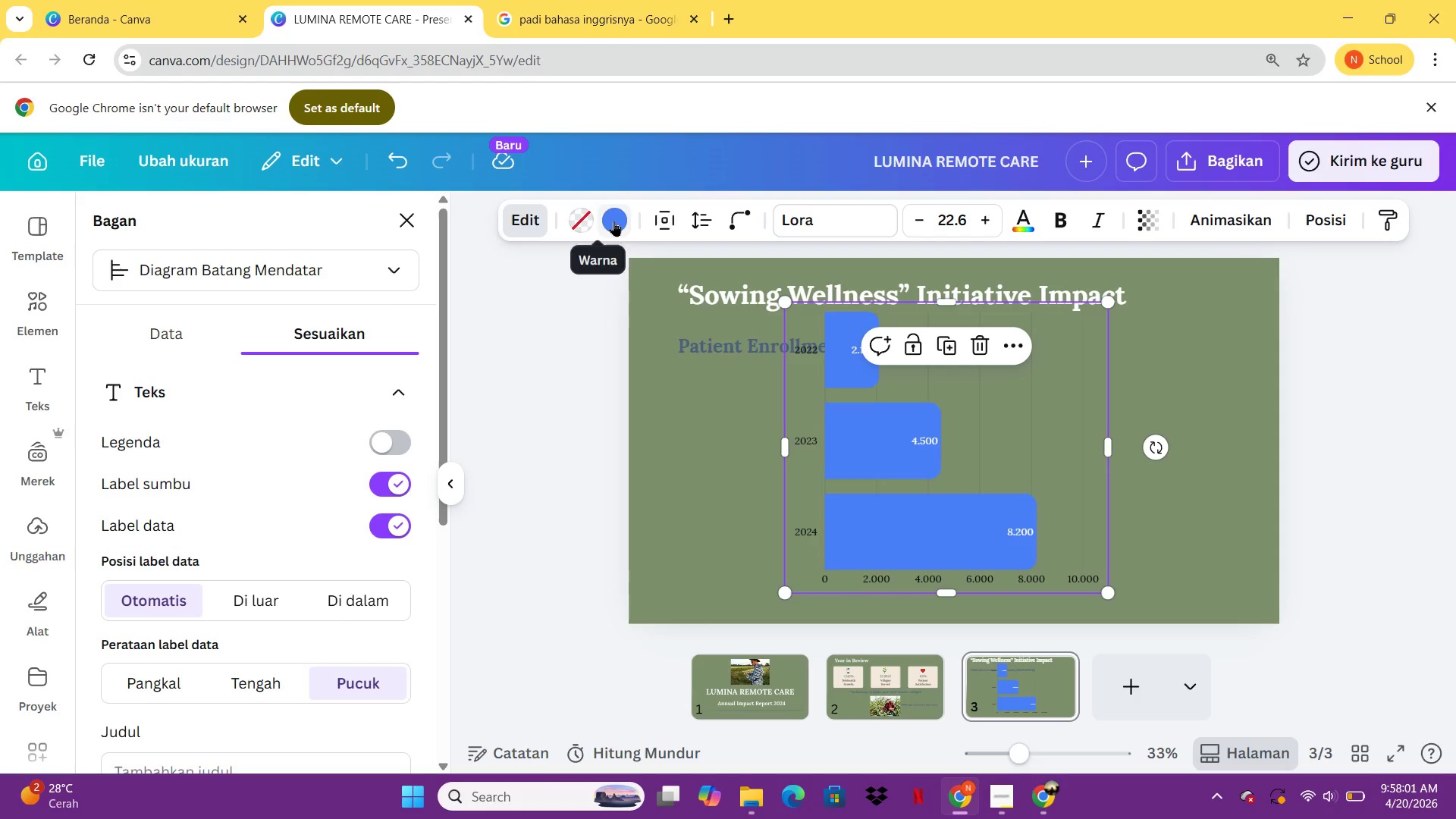 
left_click([613, 221])
 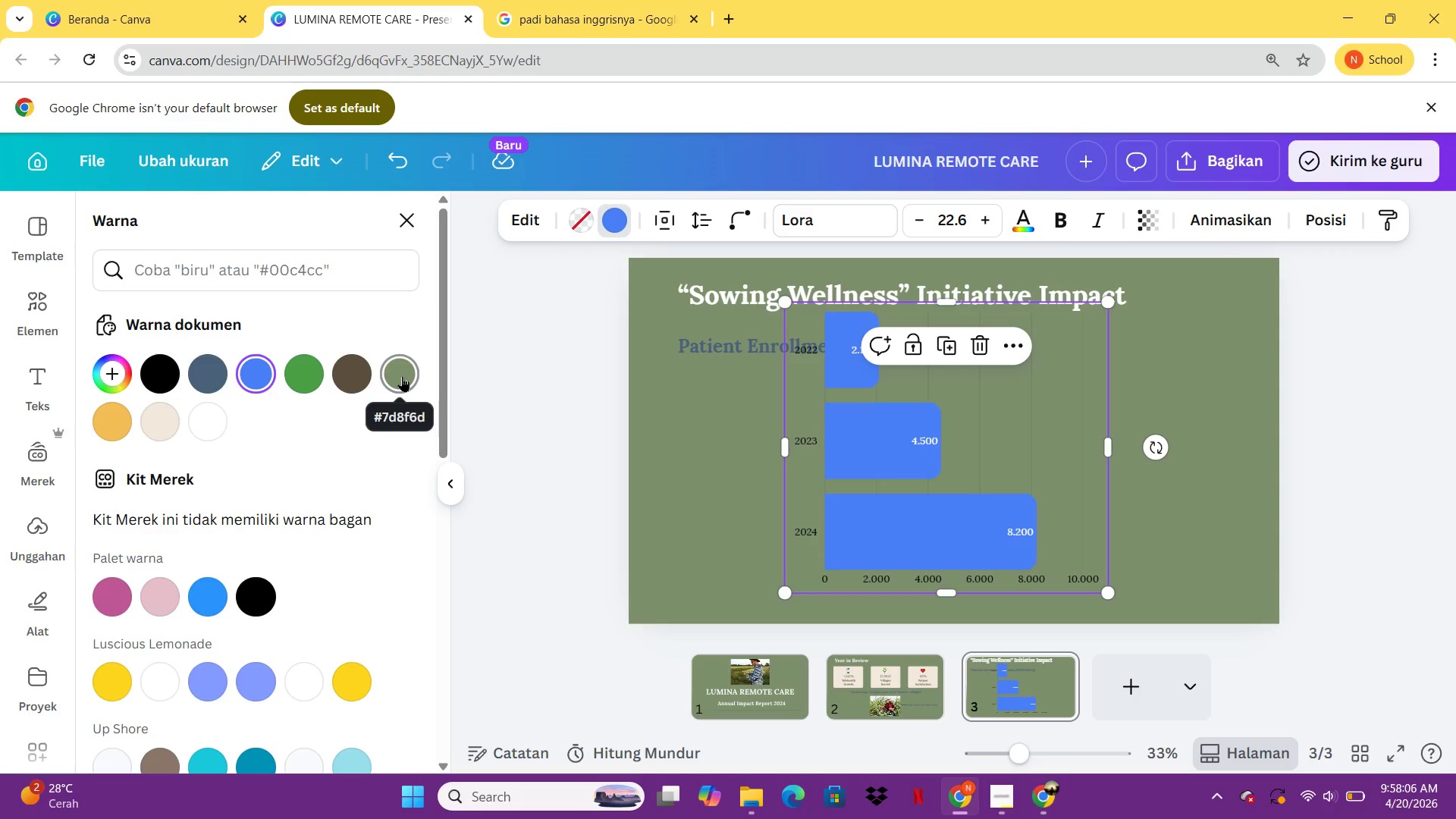 
wait(5.38)
 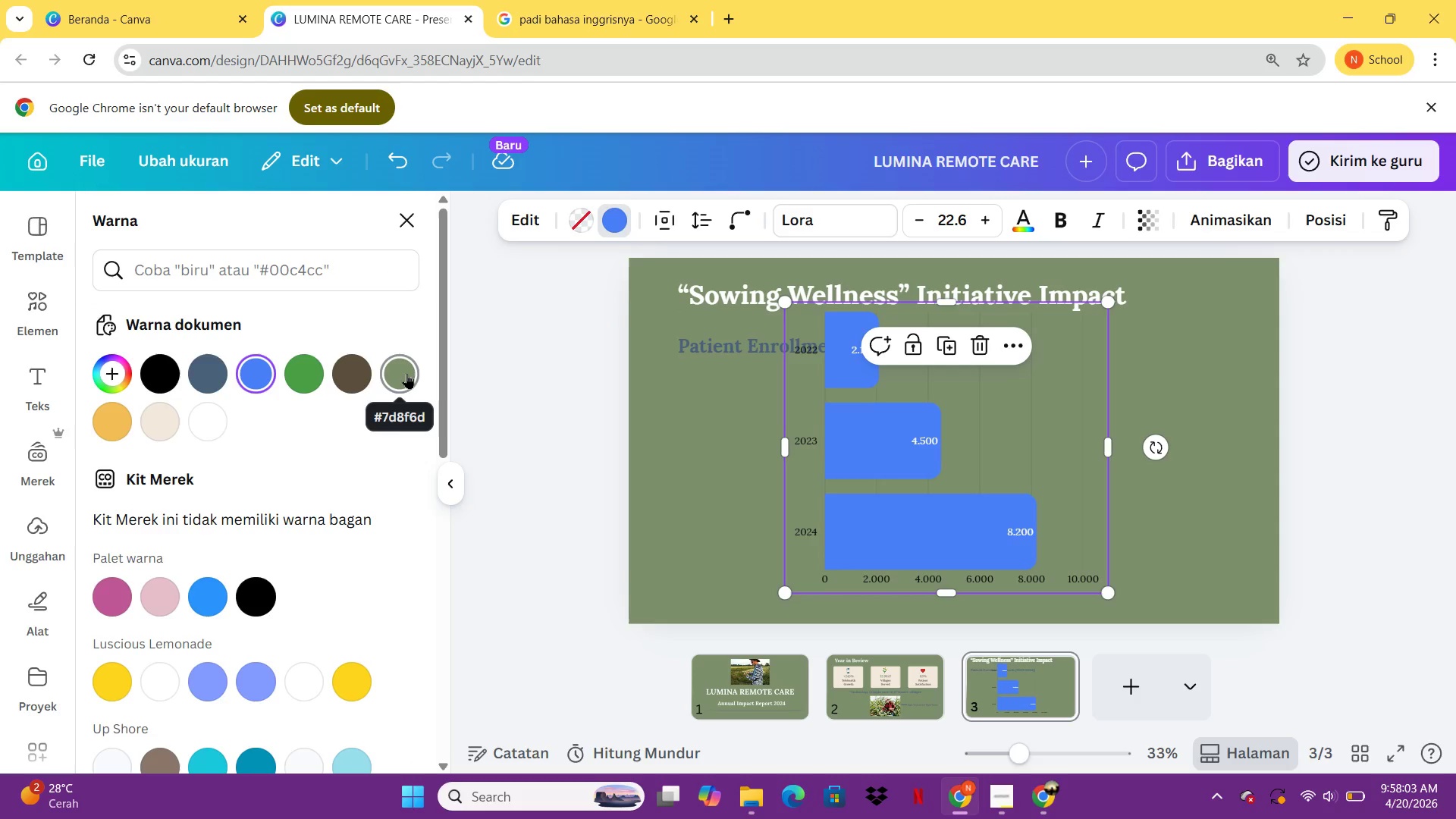 
left_click([402, 376])
 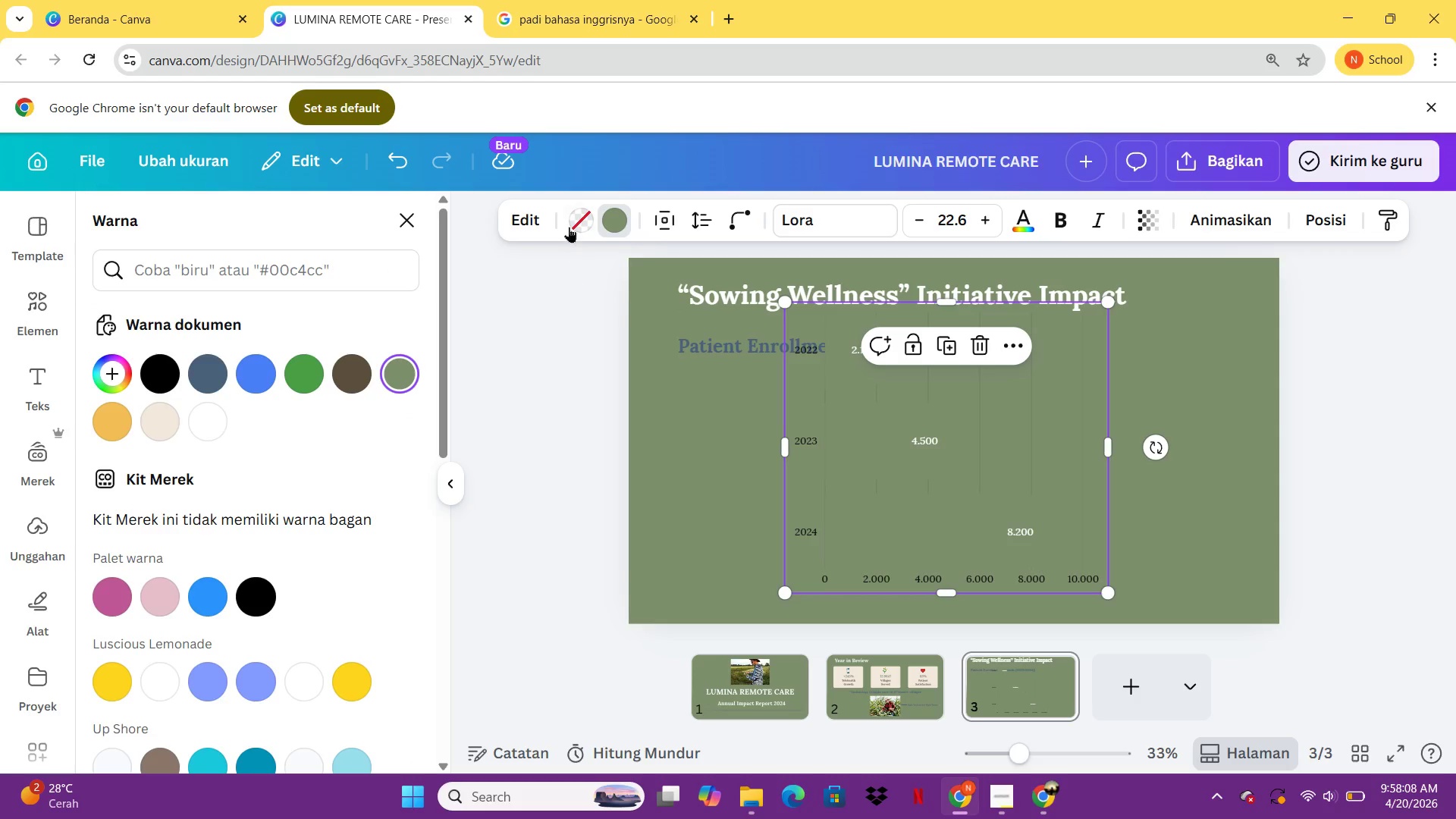 
left_click([569, 224])
 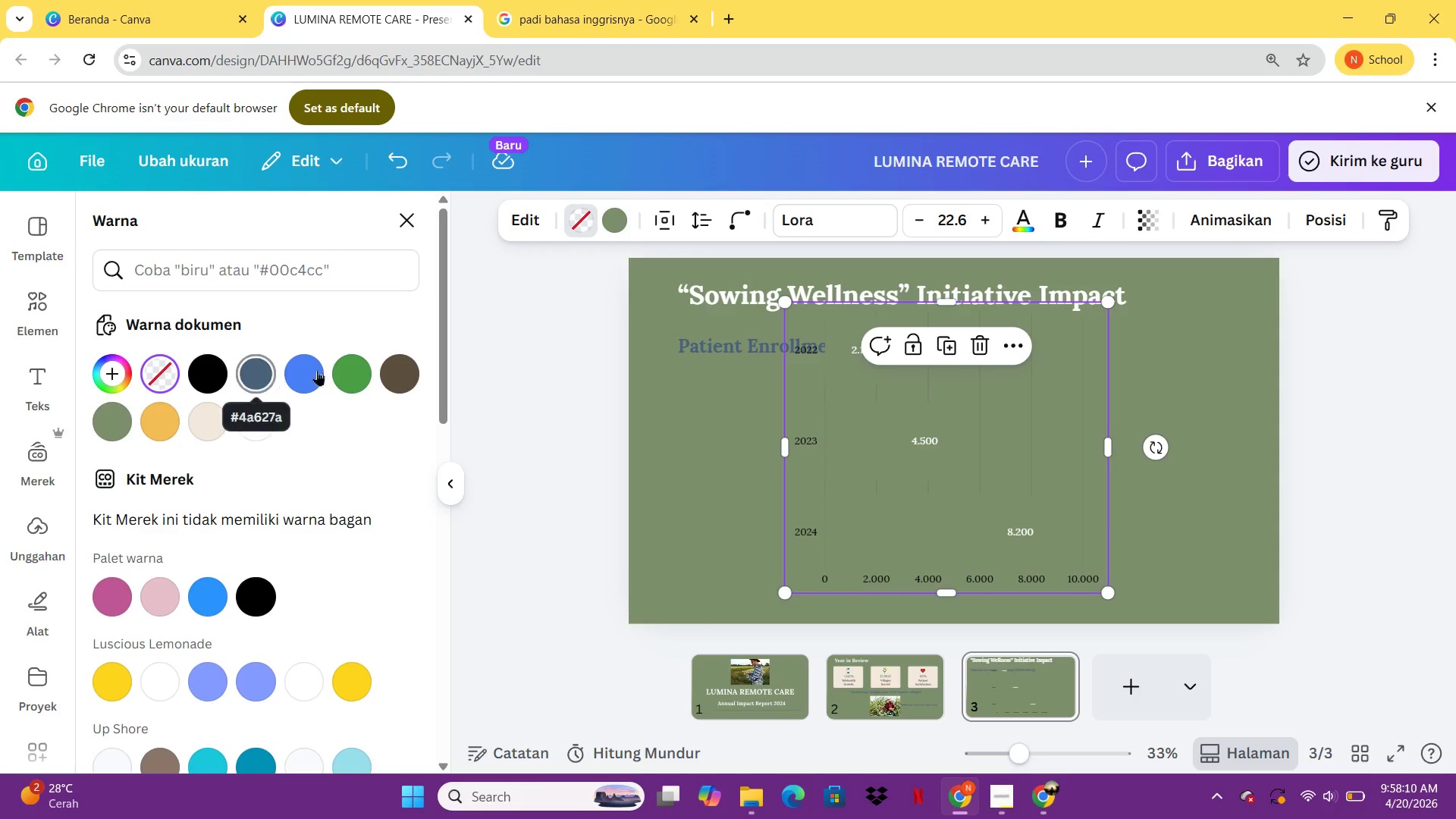 
left_click([393, 382])
 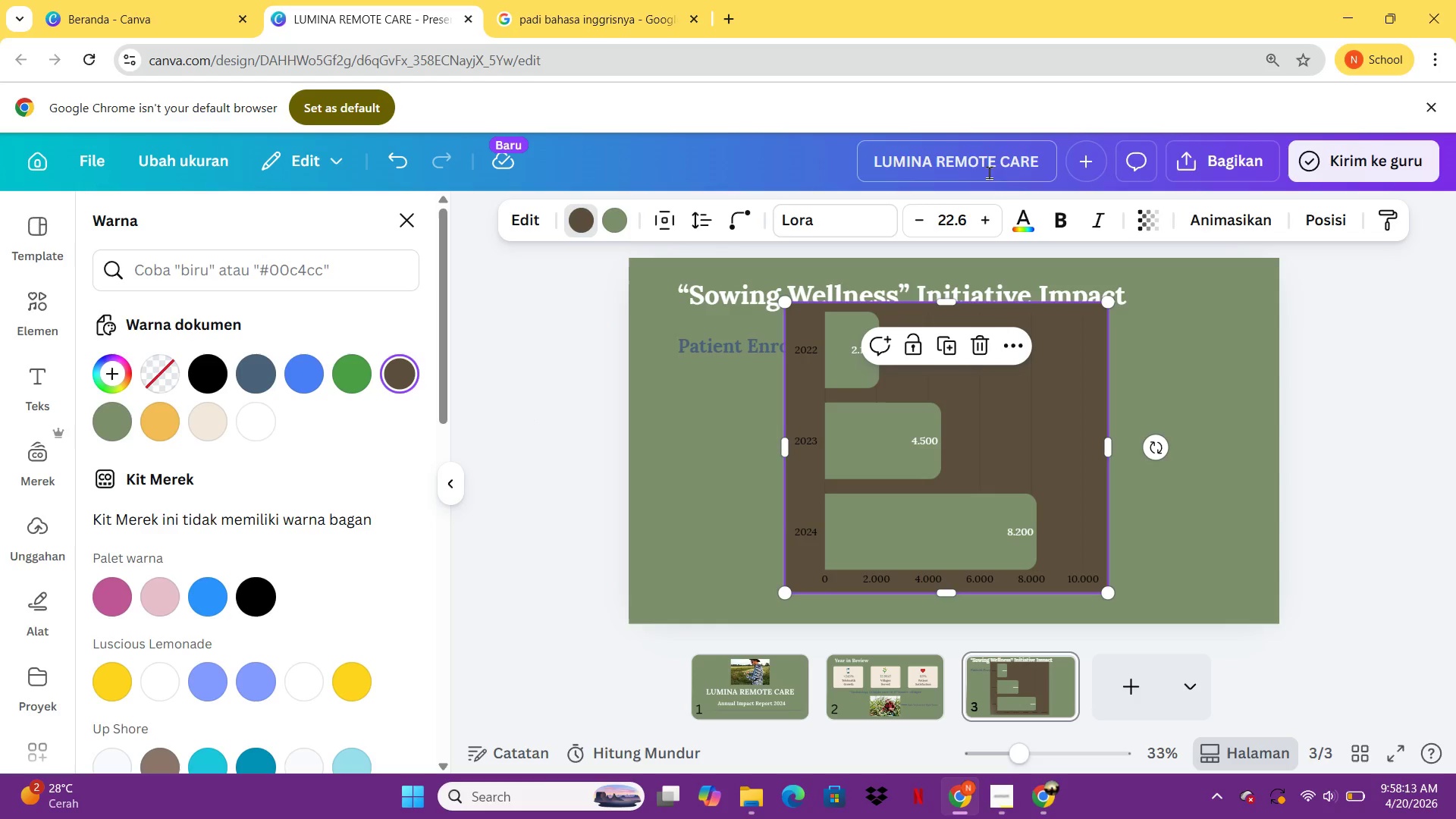 
left_click([1020, 228])
 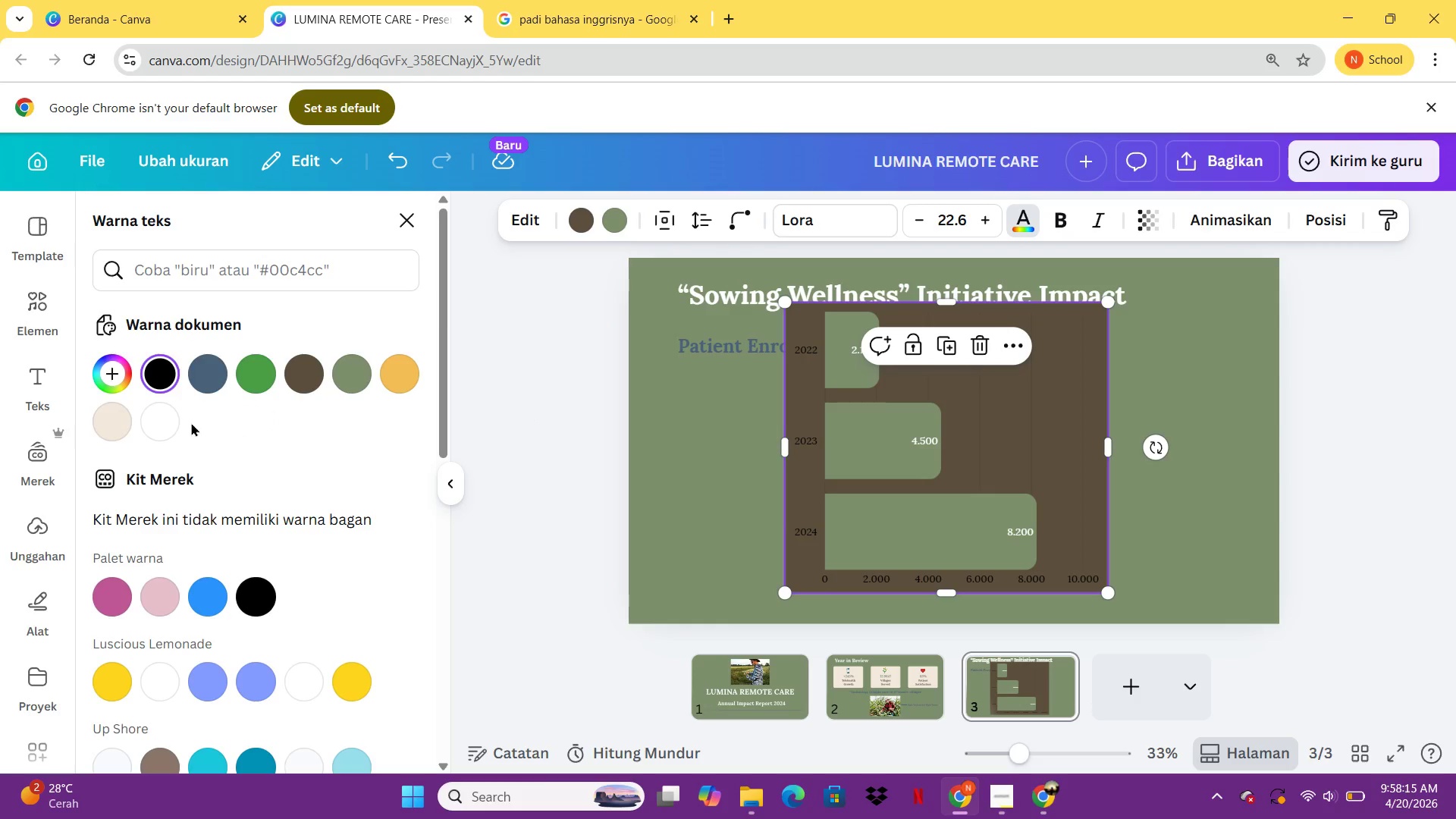 
left_click([165, 418])
 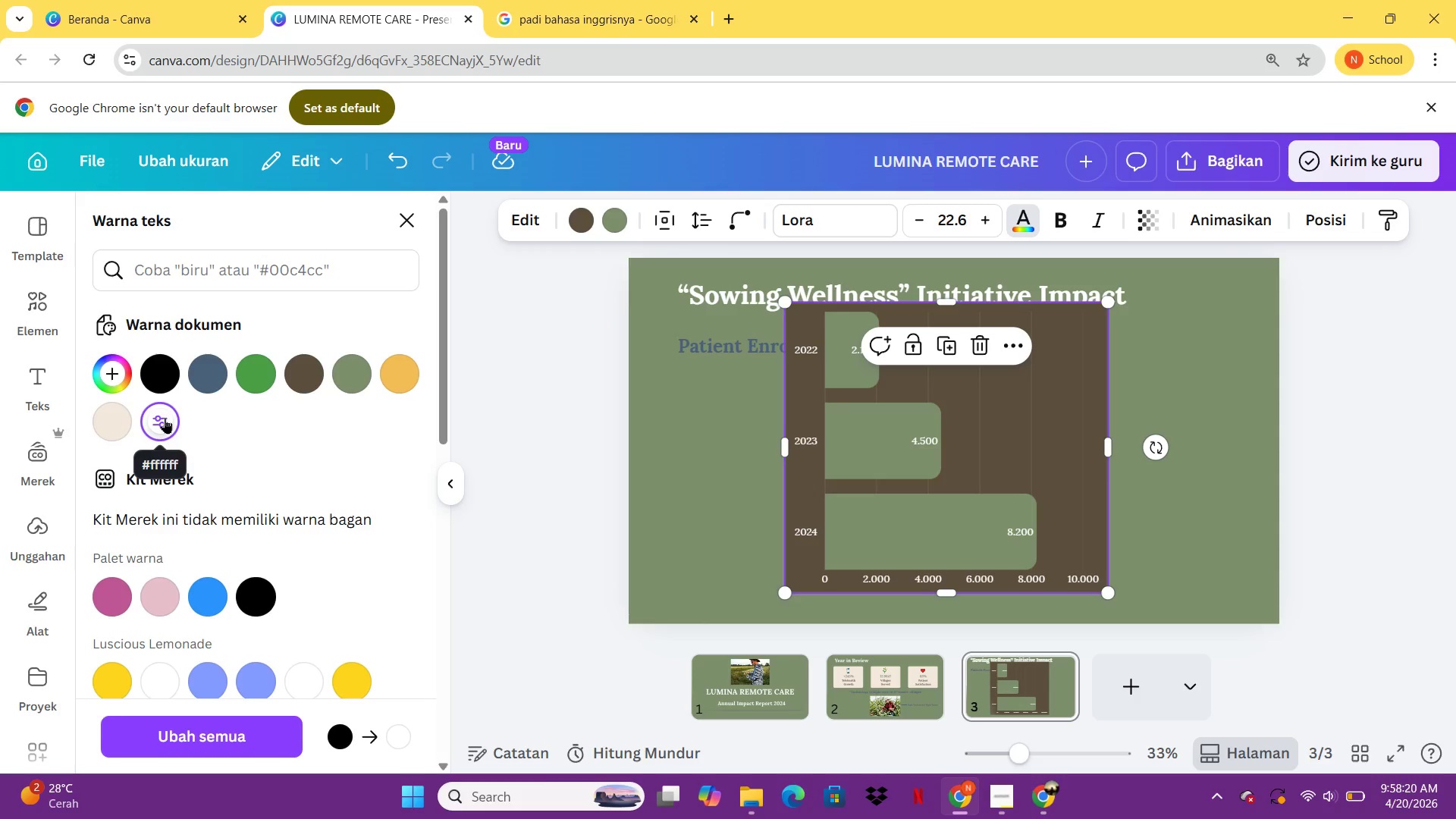 
wait(8.77)
 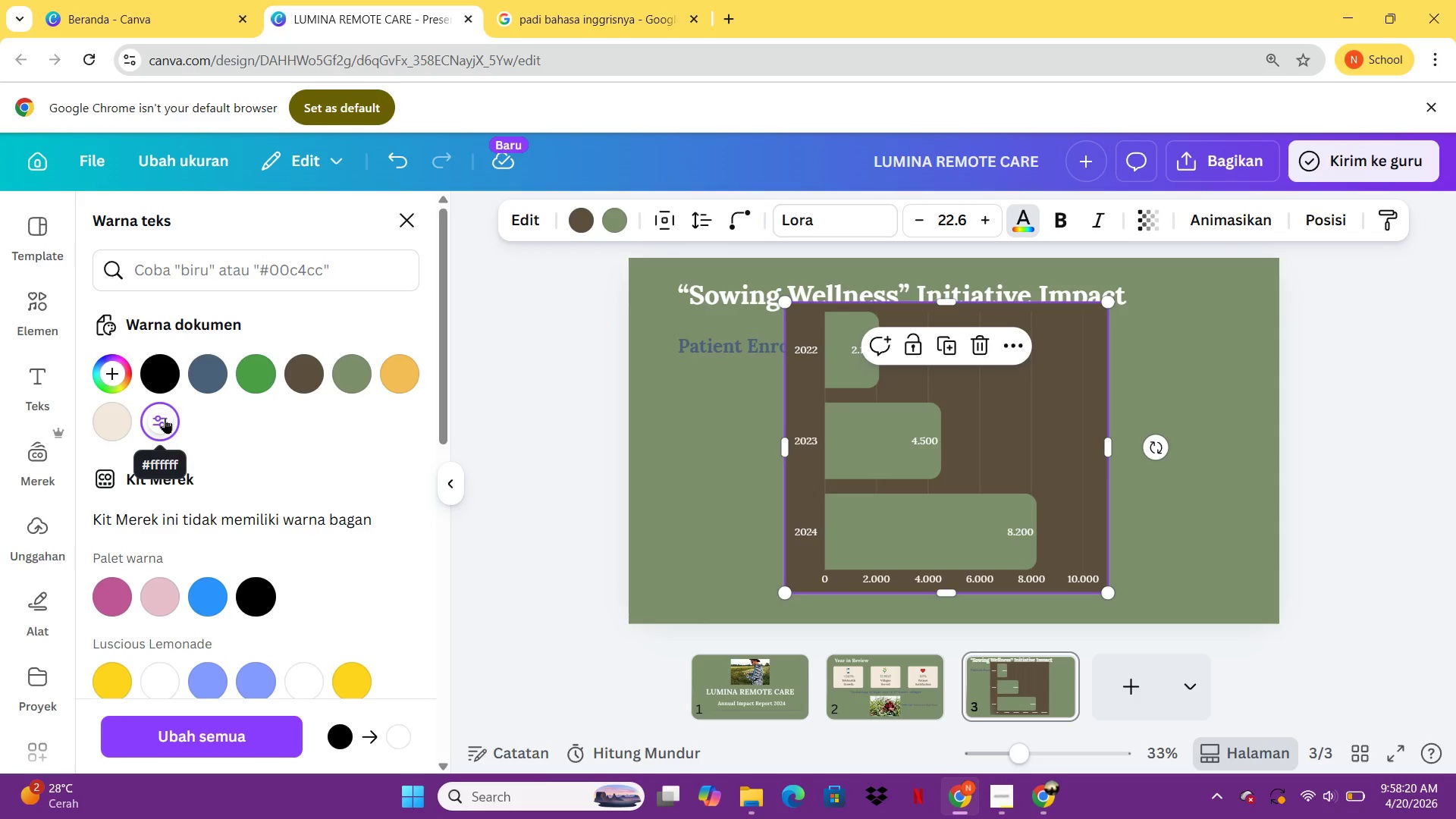 
left_click([28, 294])
 